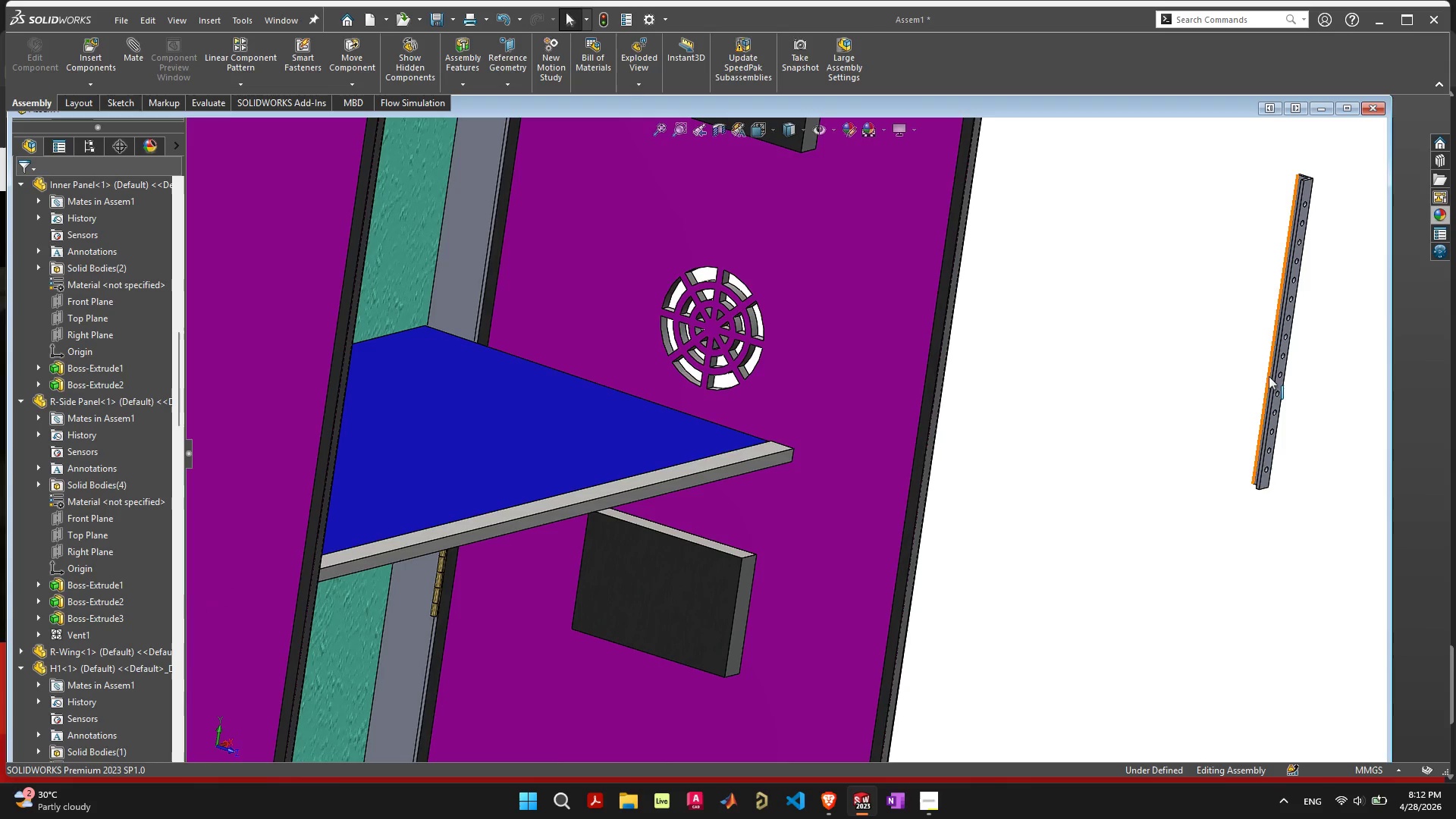 
left_click_drag(start_coordinate=[1269, 376], to_coordinate=[594, 327])
 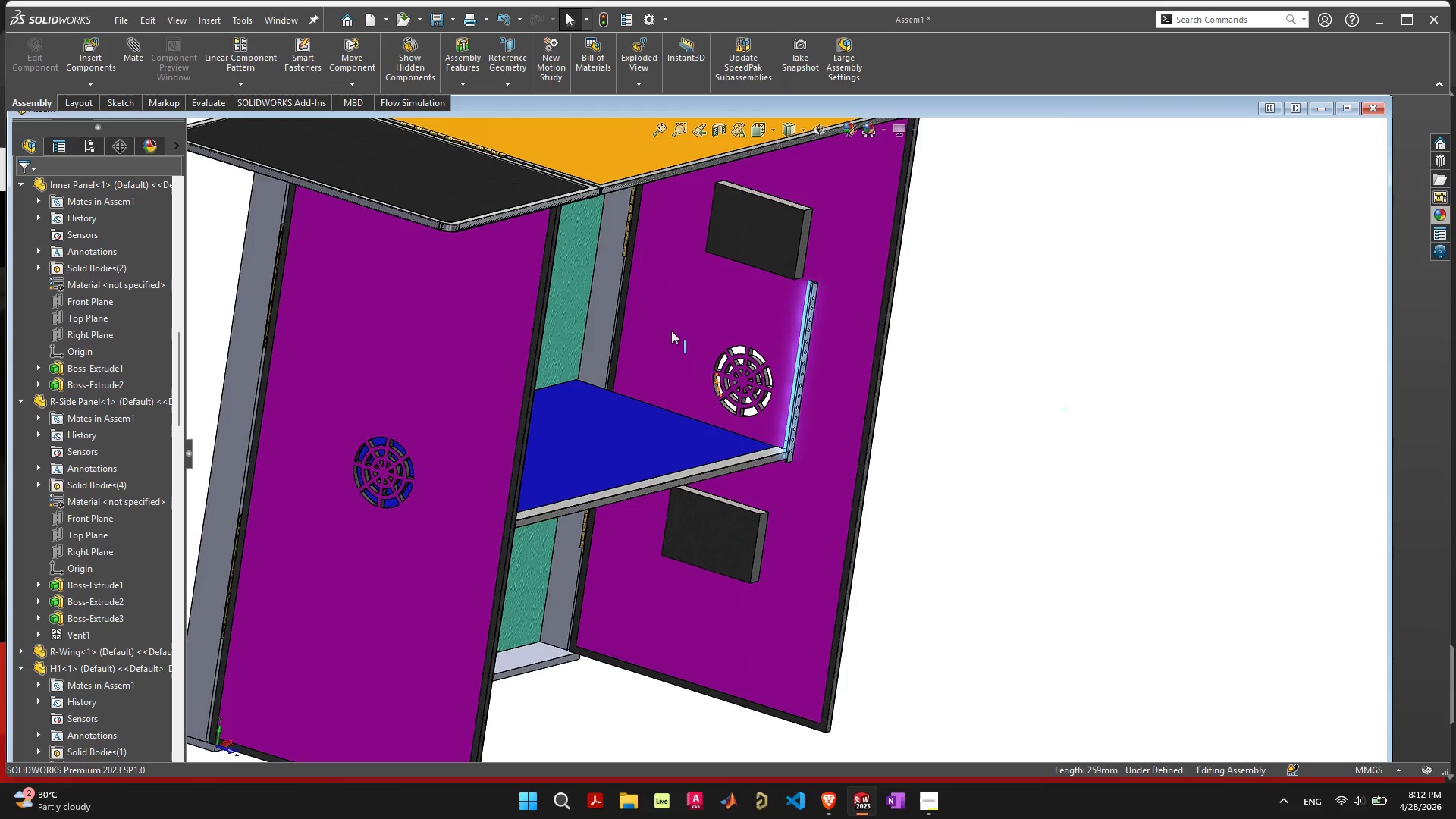 
scroll: coordinate [669, 332], scroll_direction: down, amount: 6.0
 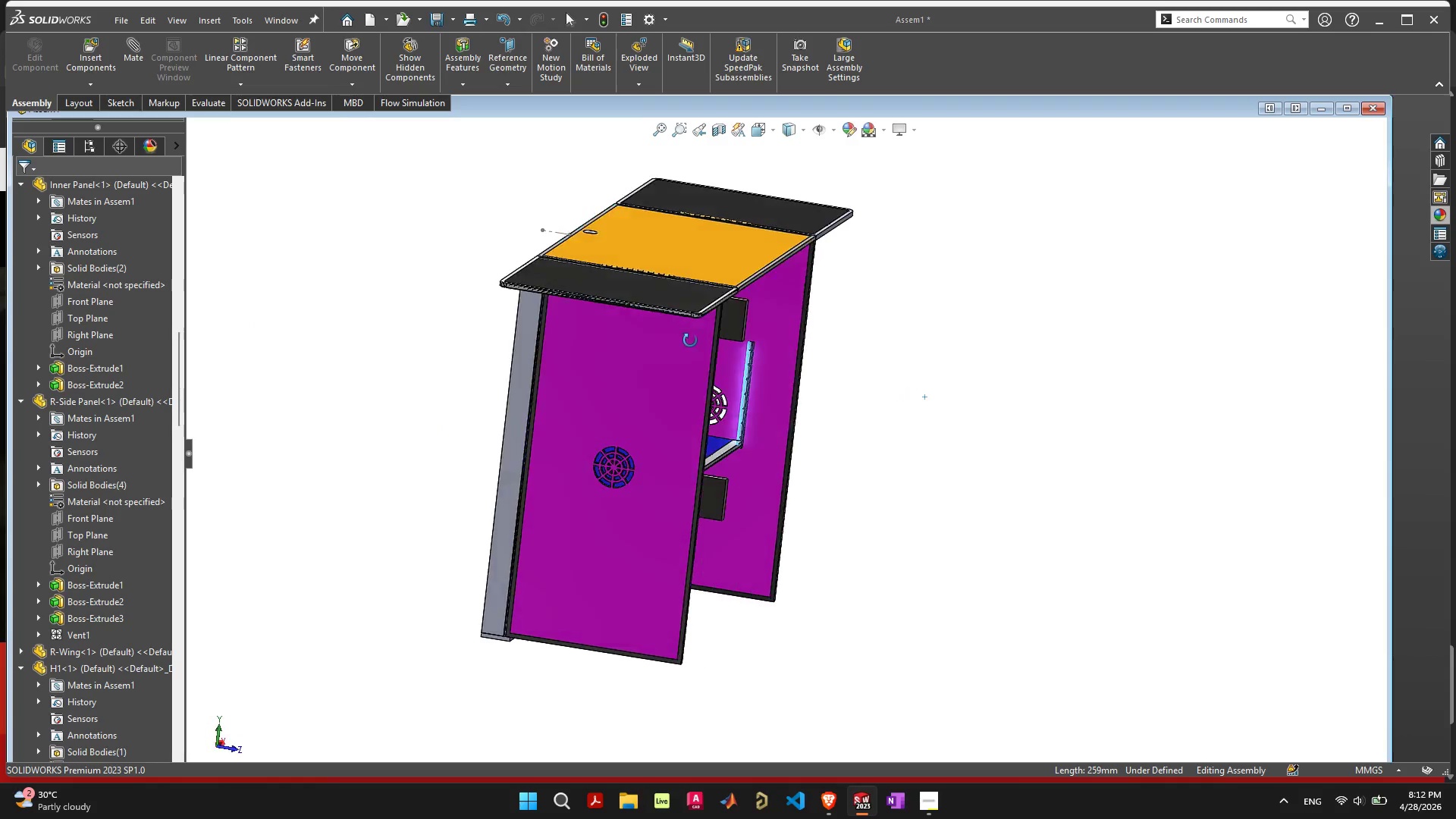 
scroll: coordinate [783, 457], scroll_direction: up, amount: 17.0
 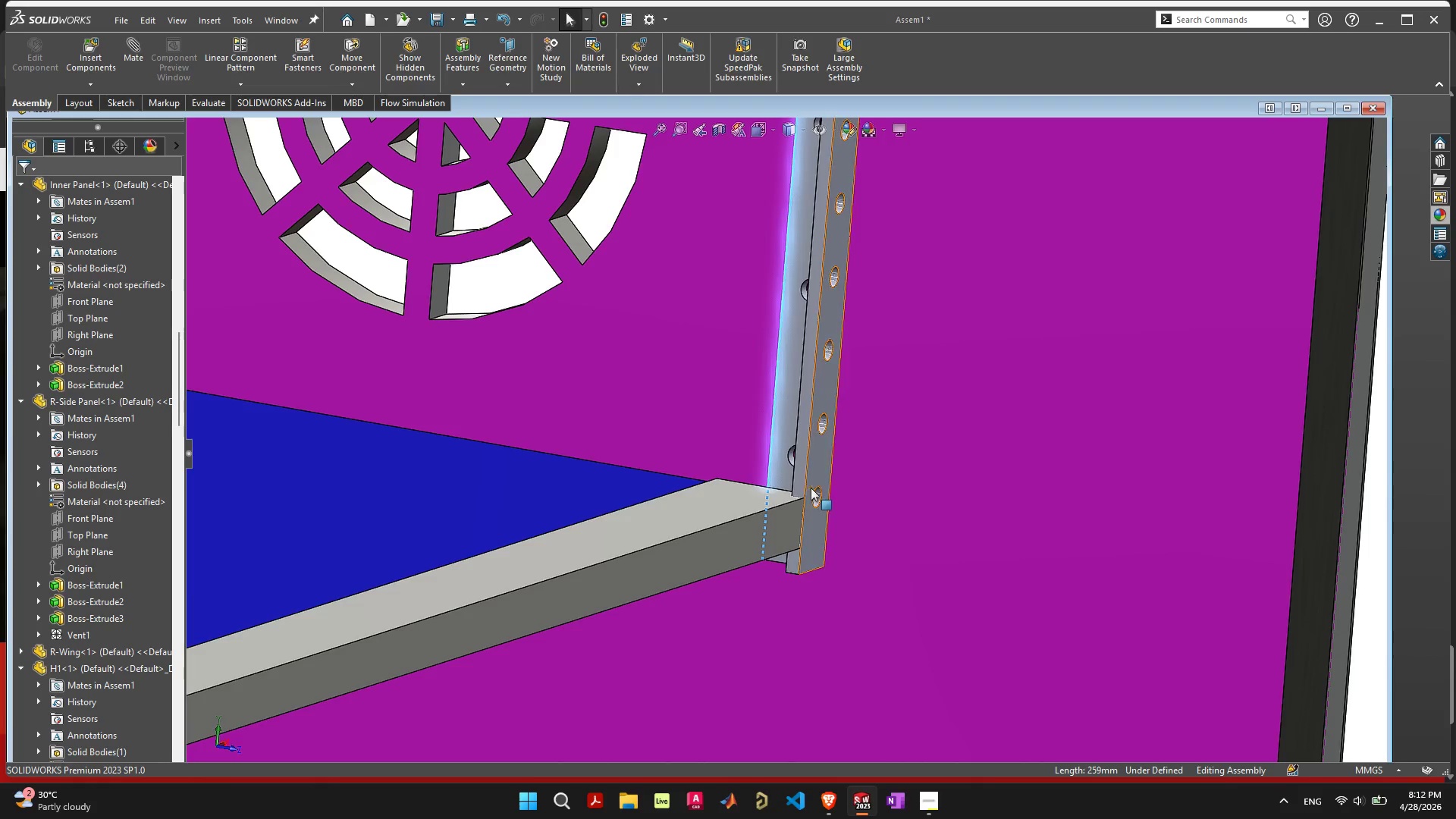 
left_click_drag(start_coordinate=[810, 469], to_coordinate=[832, 470])
 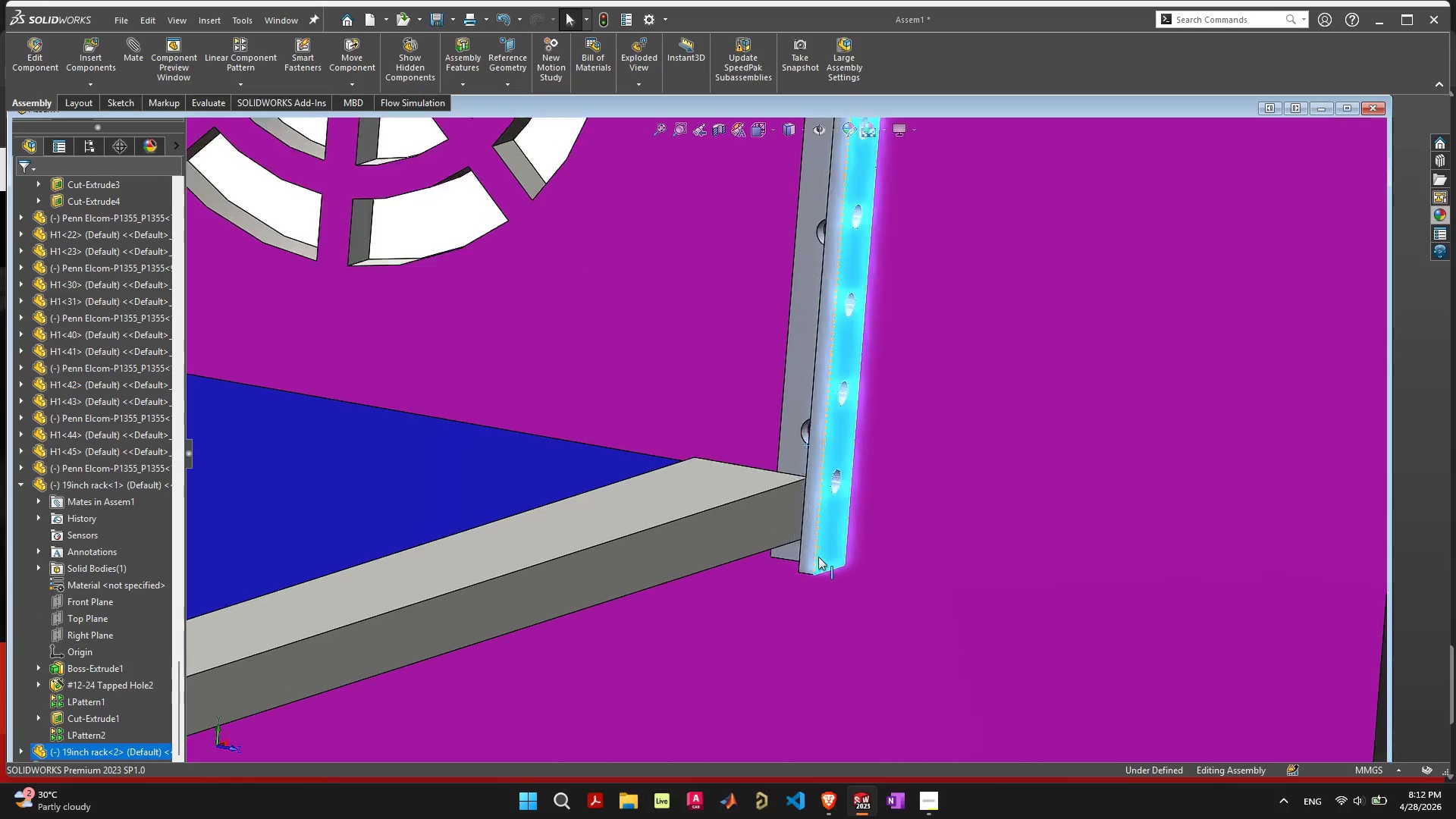 
scroll: coordinate [818, 557], scroll_direction: up, amount: 5.0
 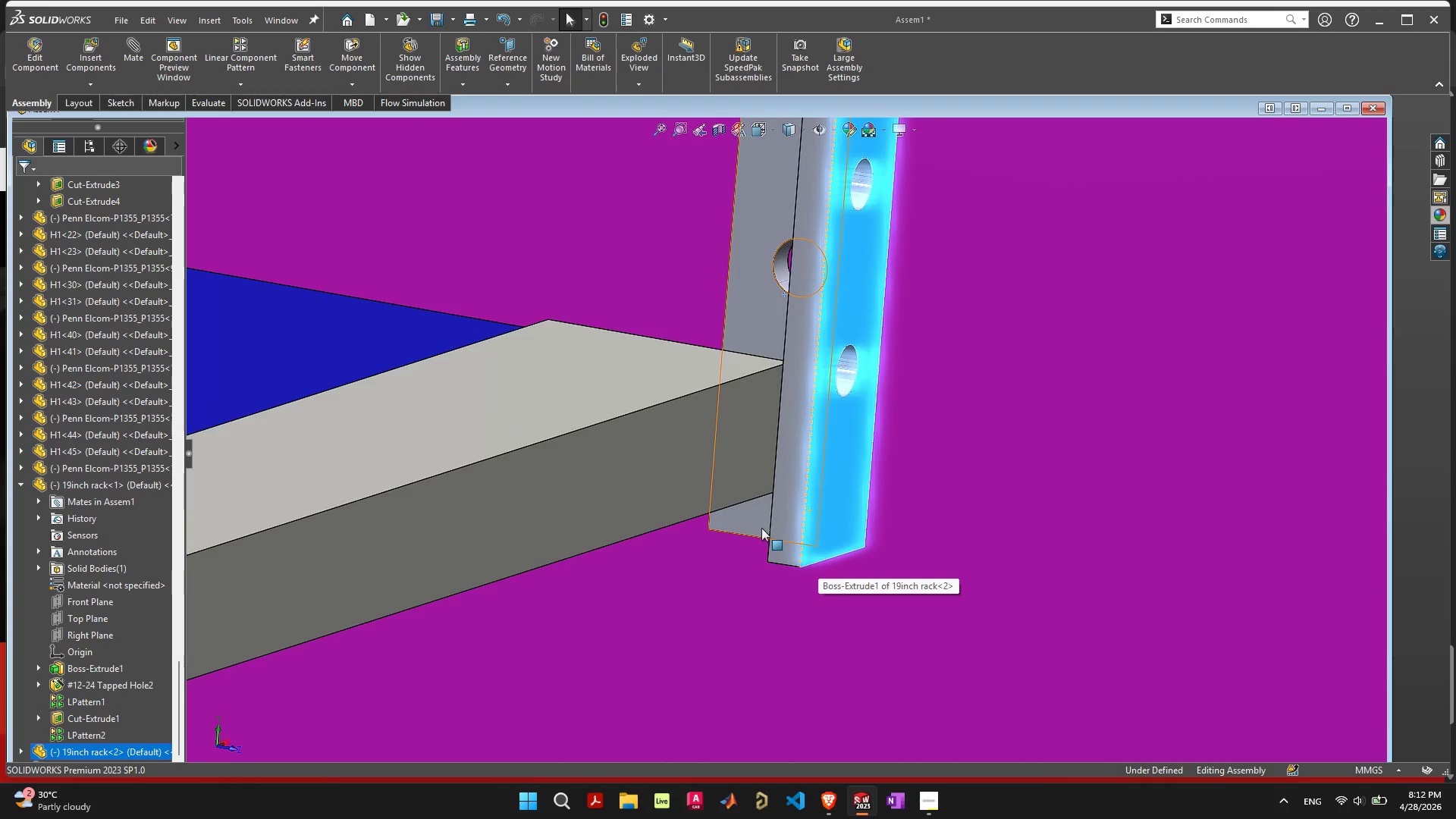 
left_click([761, 528])
 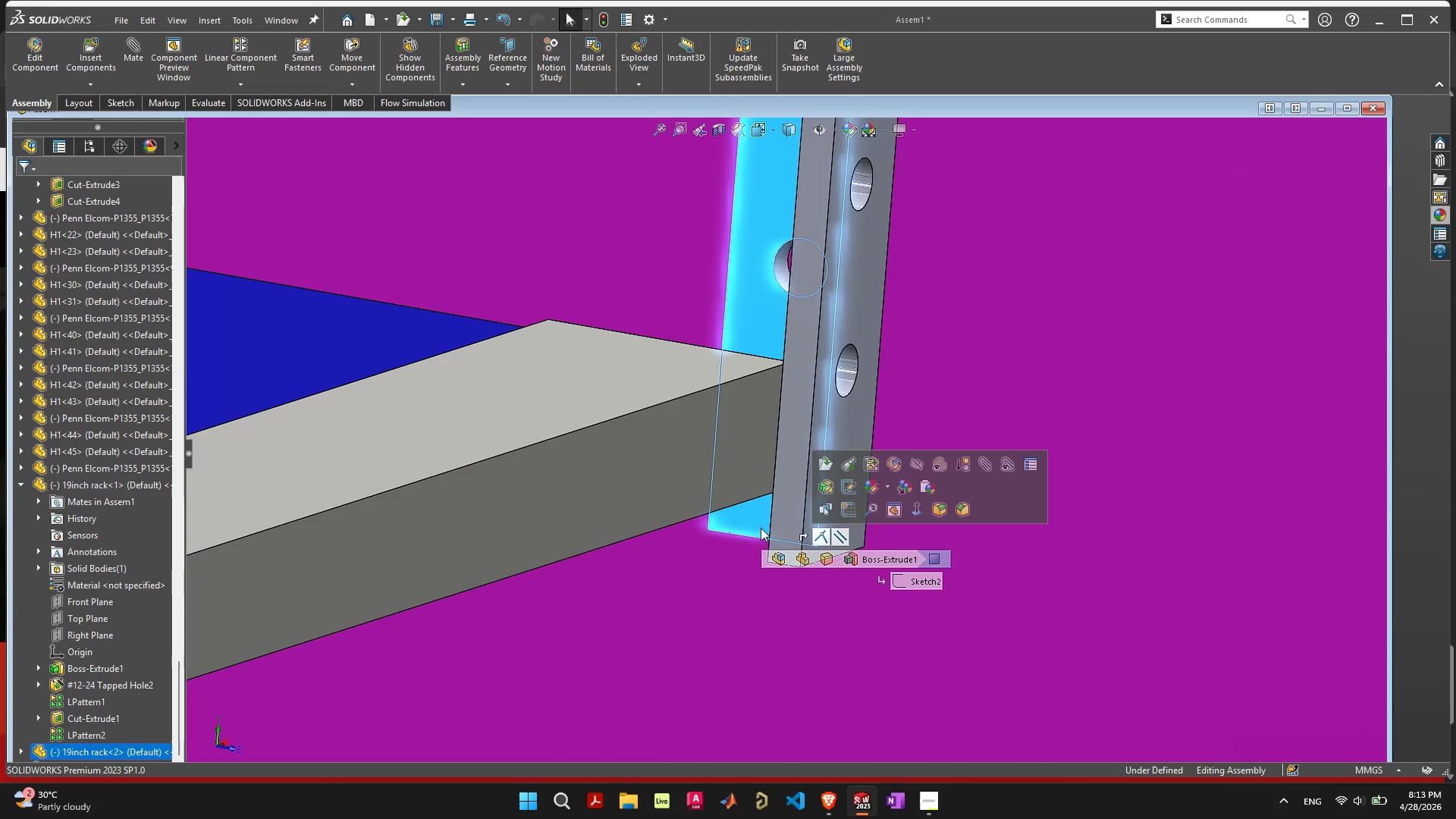 
wait(12.39)
 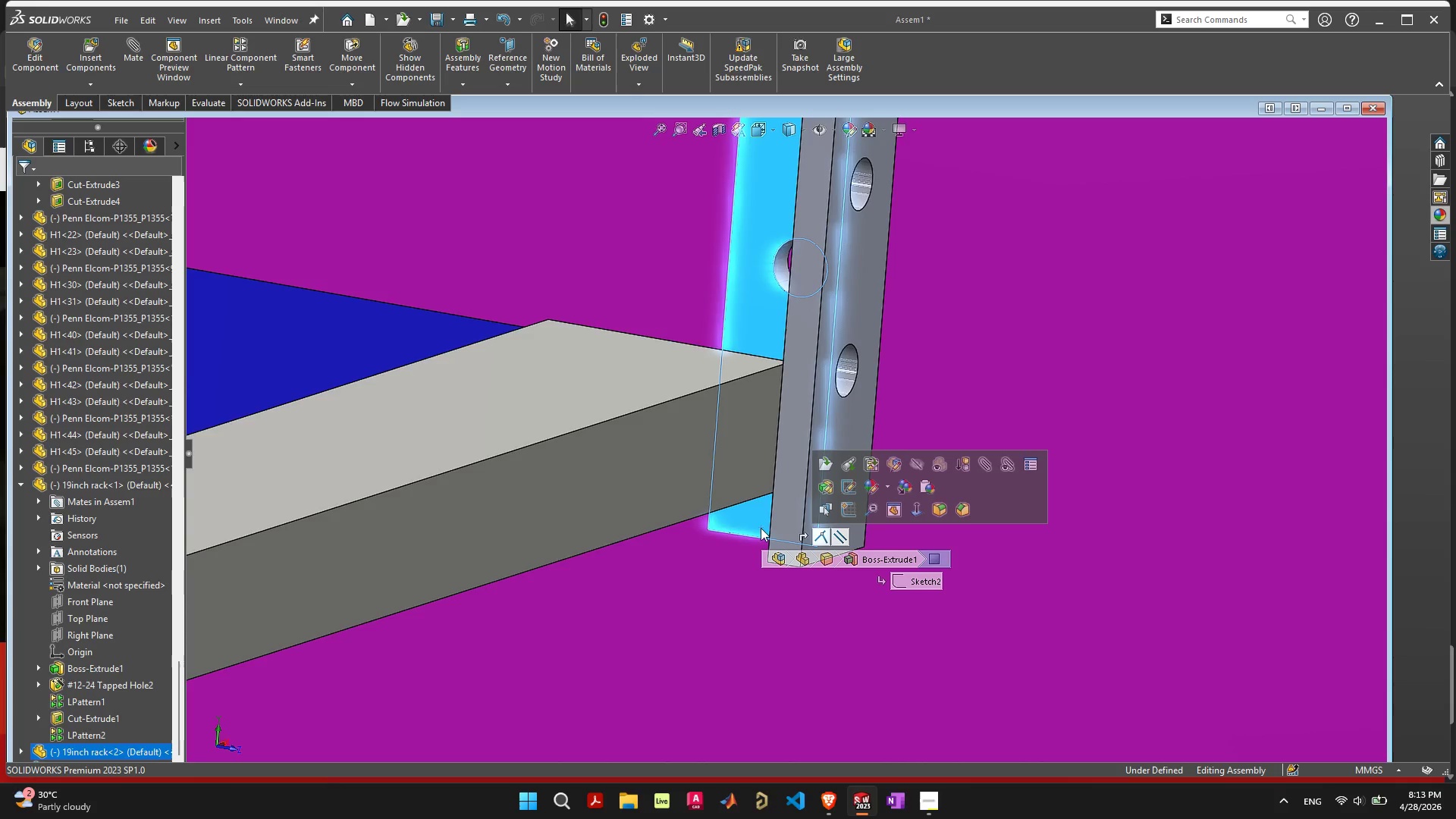 
left_click([845, 491])
 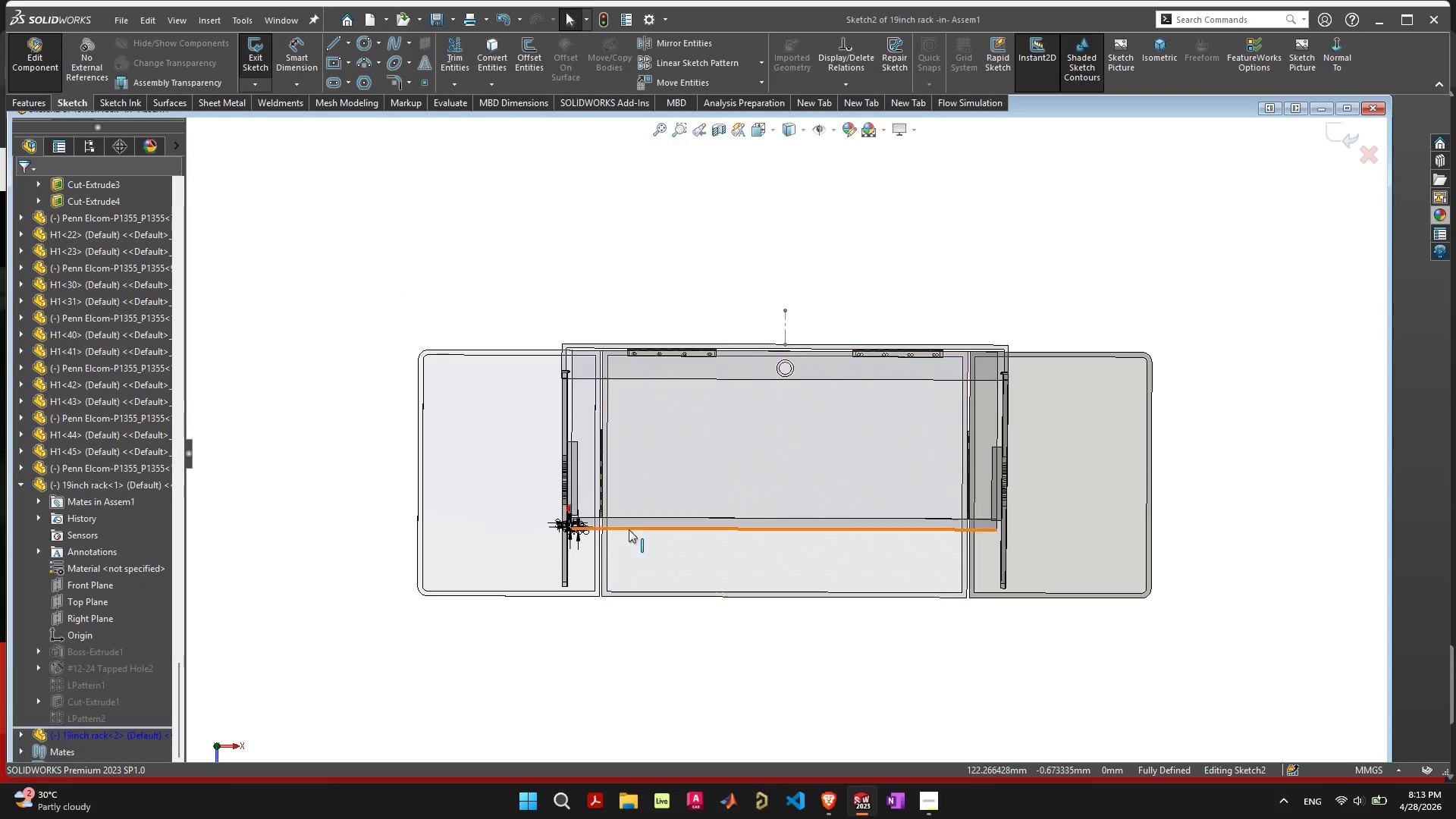 
scroll: coordinate [682, 457], scroll_direction: up, amount: 19.0
 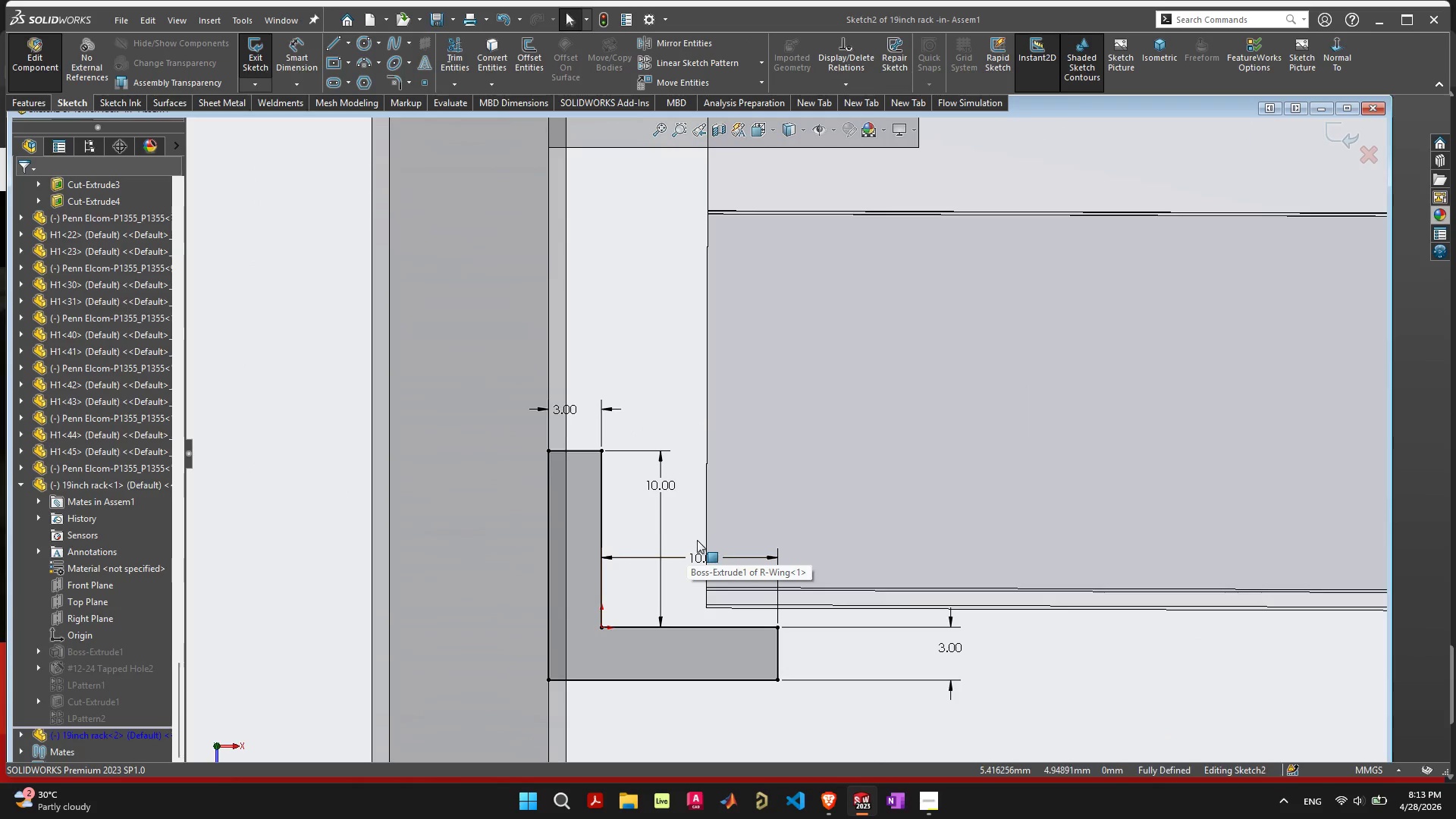 
wait(8.32)
 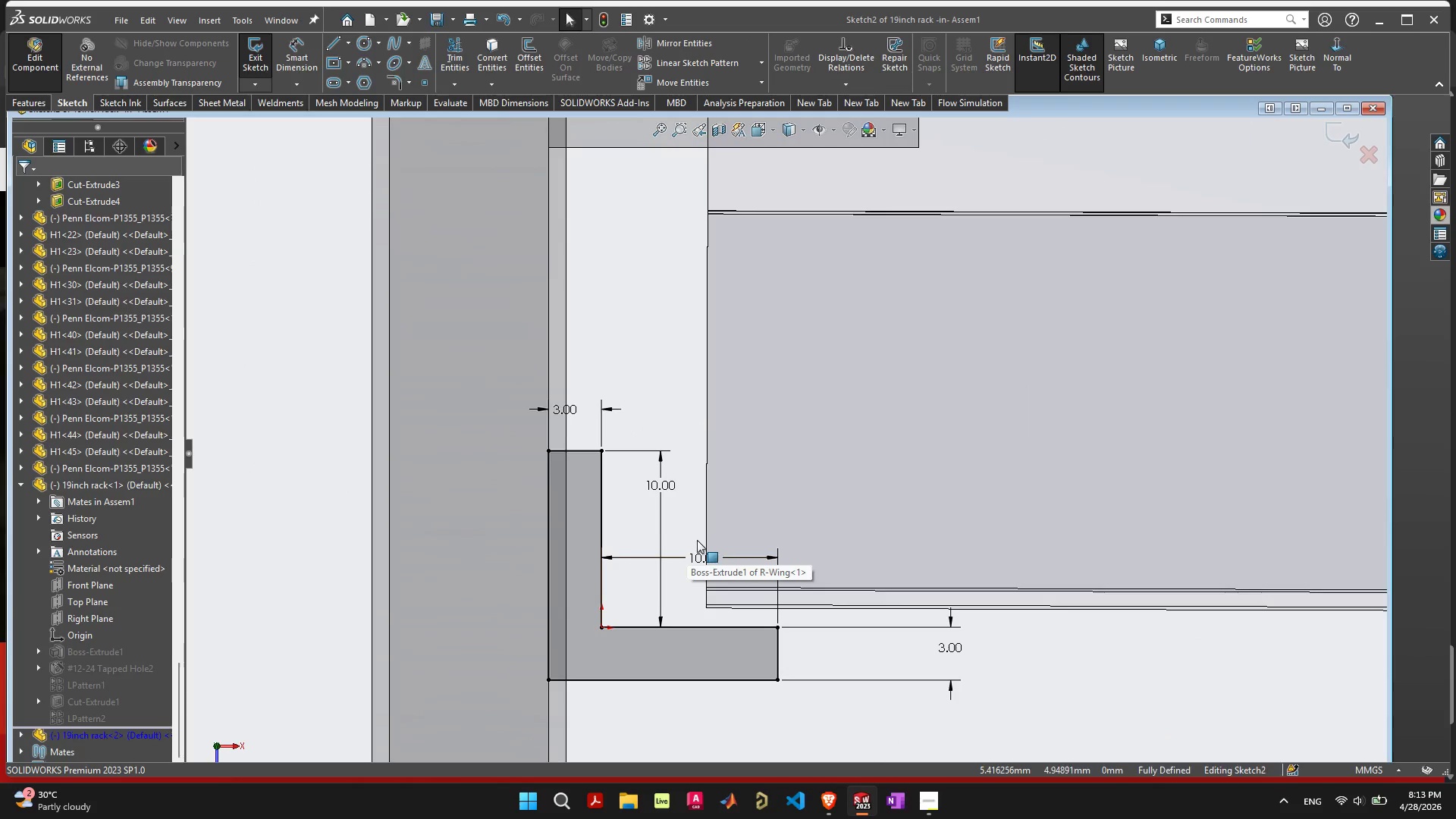 
left_click([602, 453])
 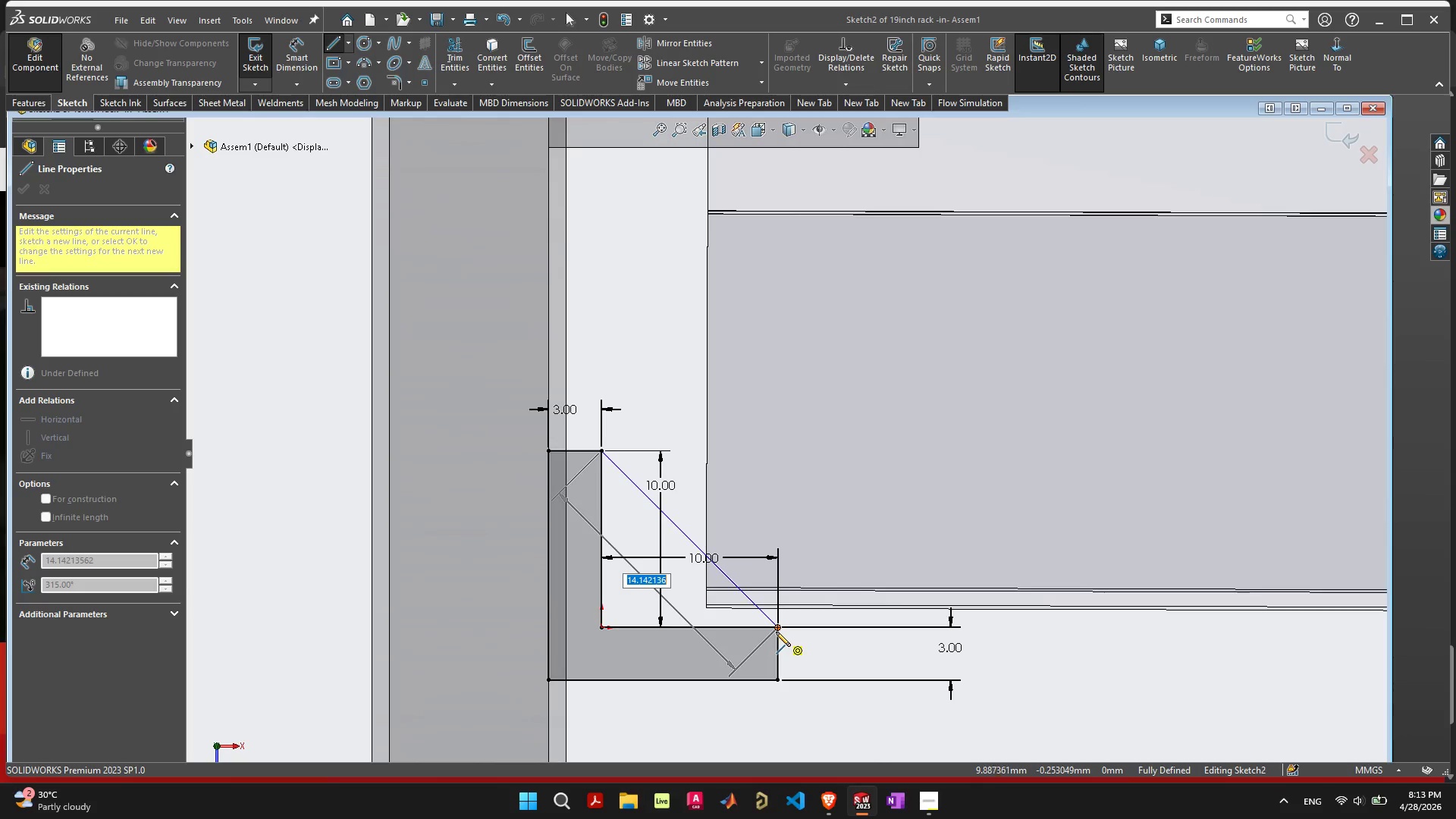 
left_click([780, 629])
 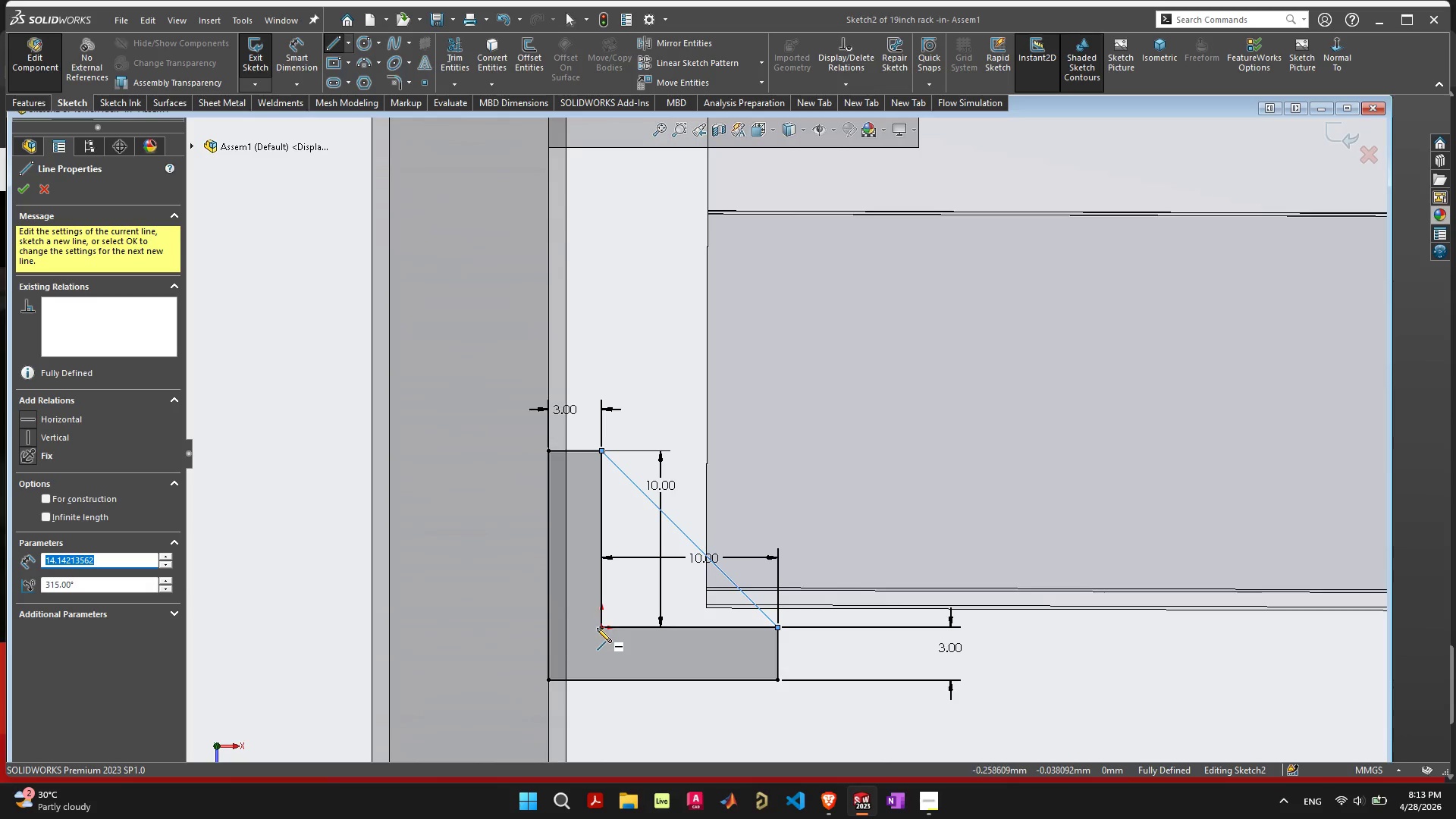 
left_click([601, 628])
 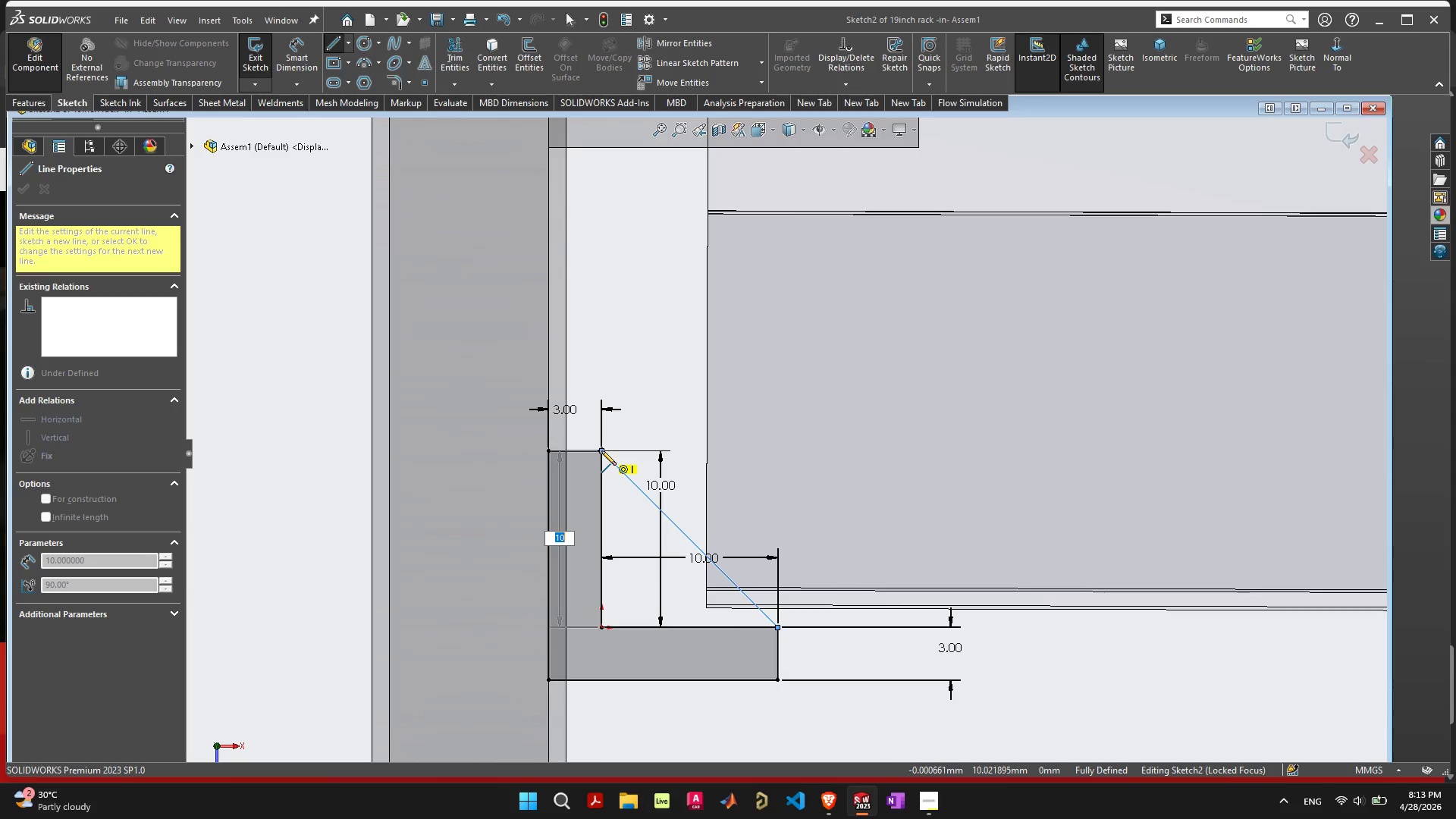 
left_click([601, 450])
 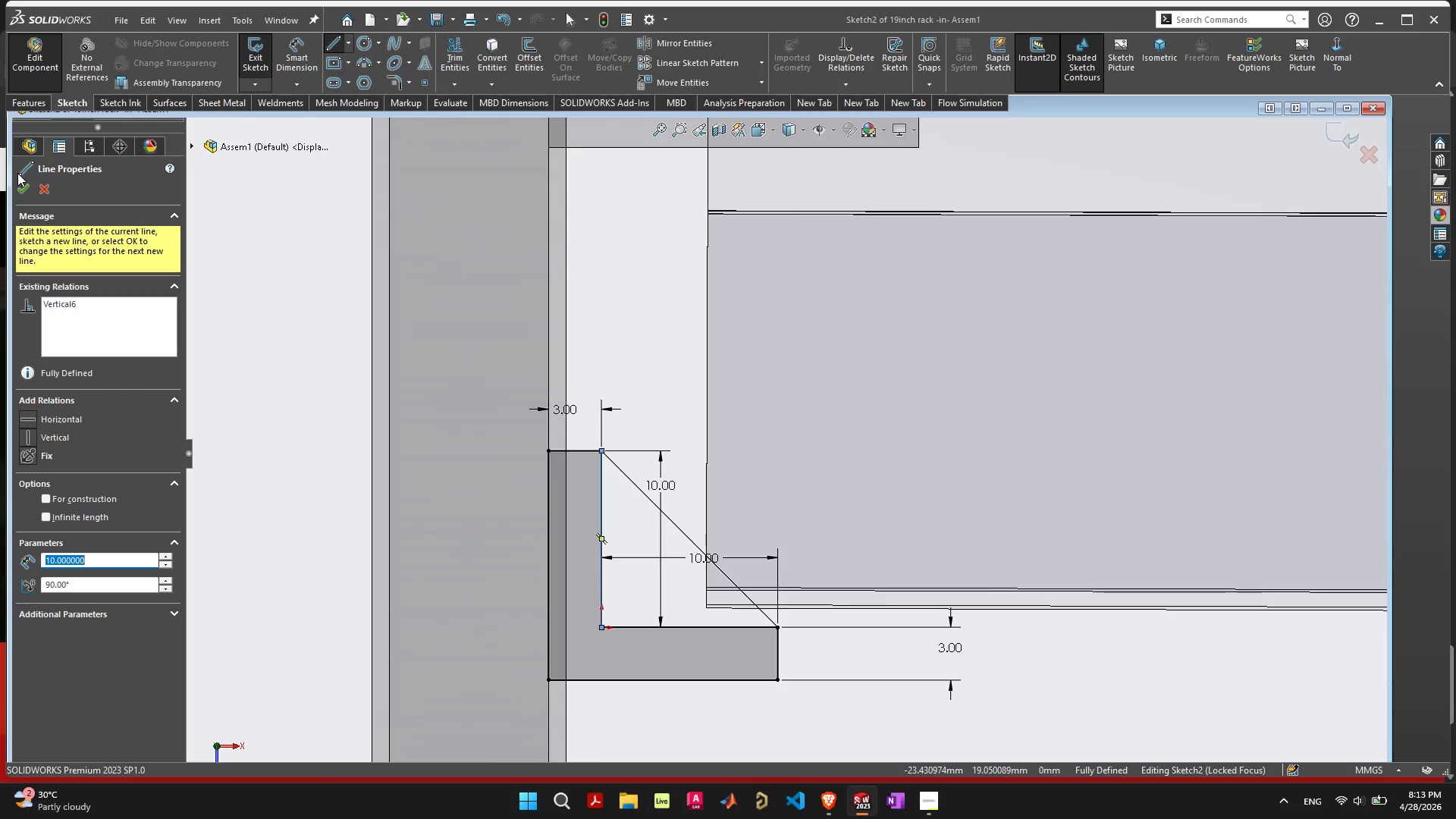 
left_click([22, 184])
 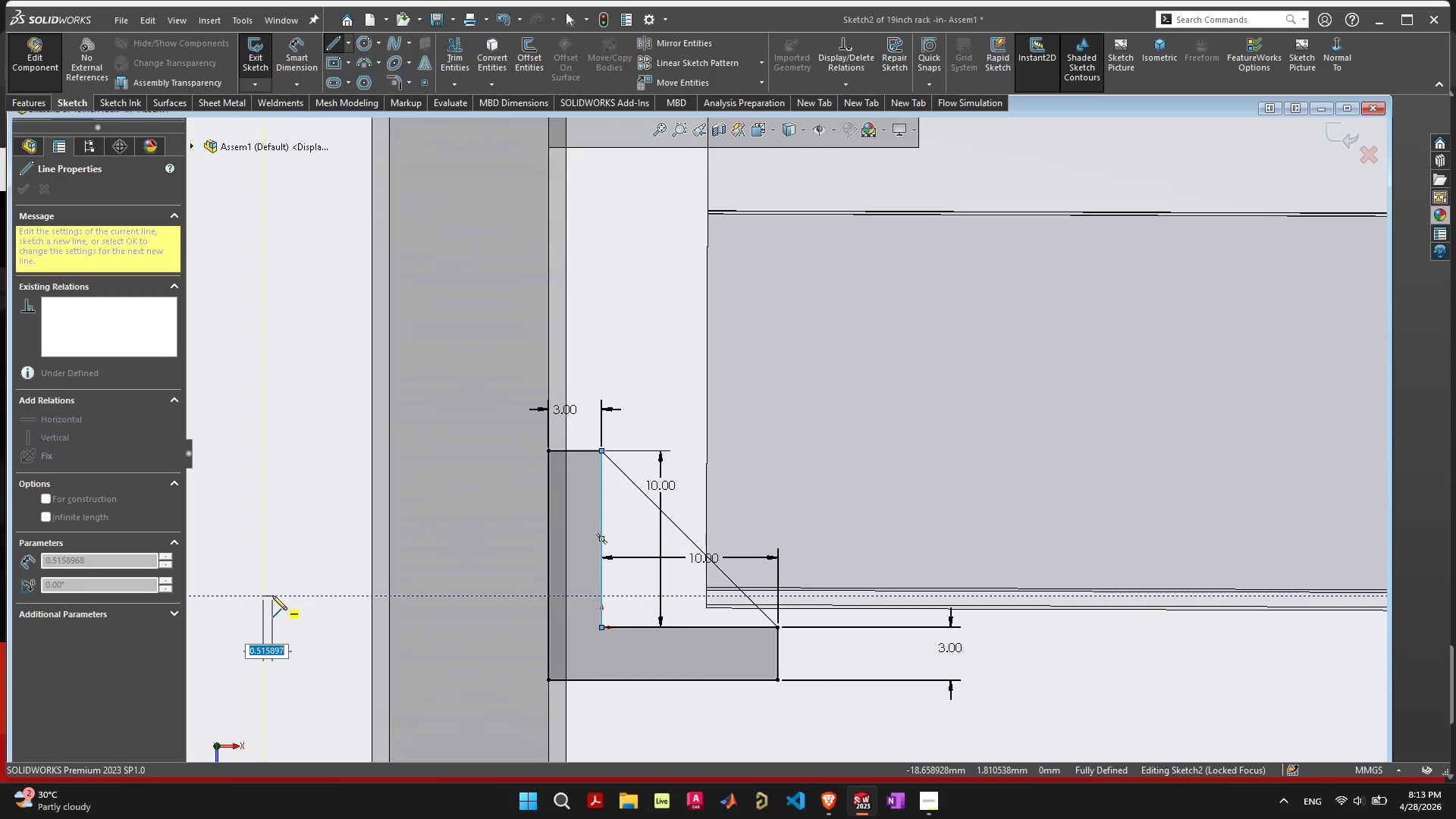 
key(Escape)
 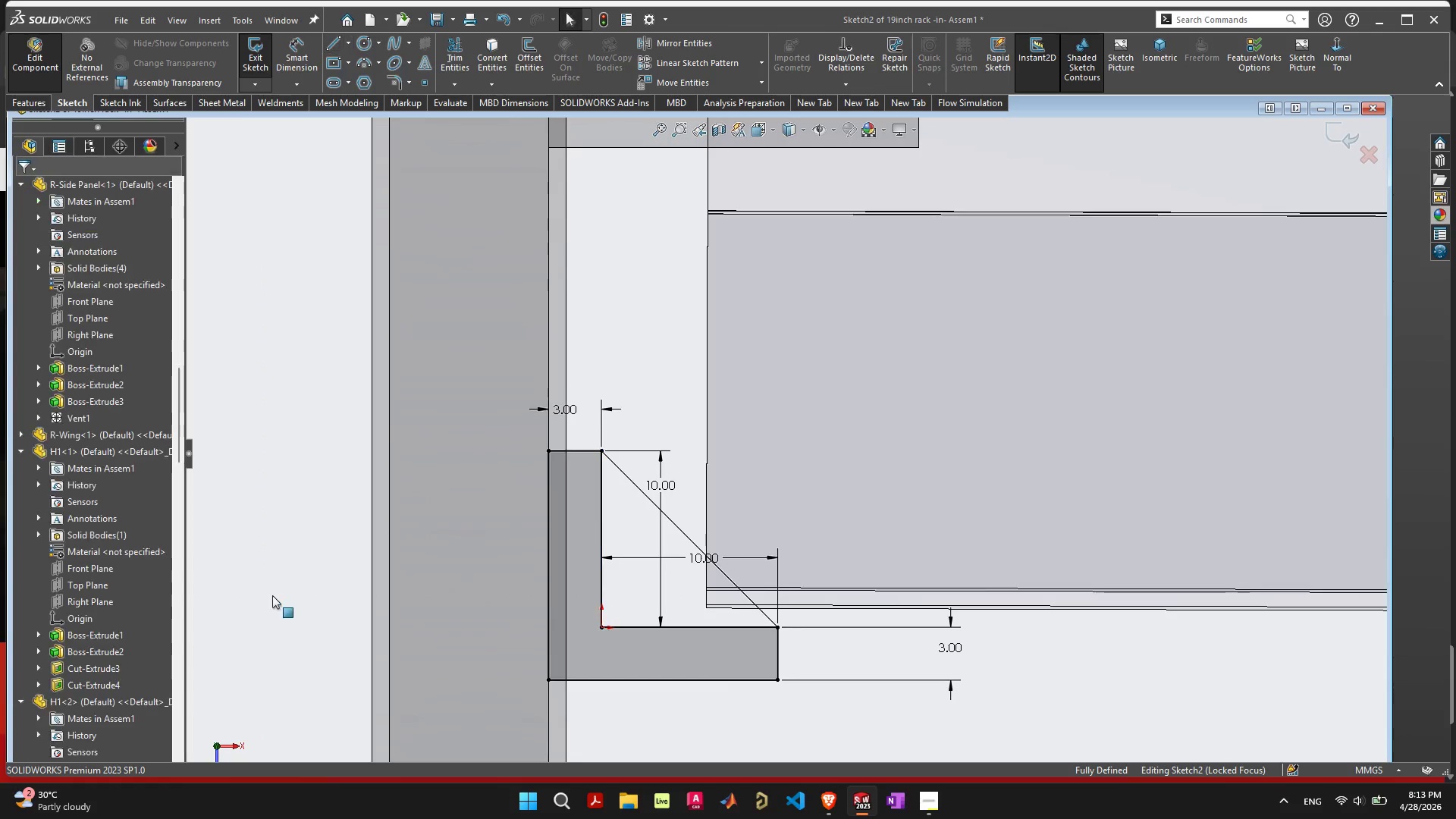 
key(Escape)
 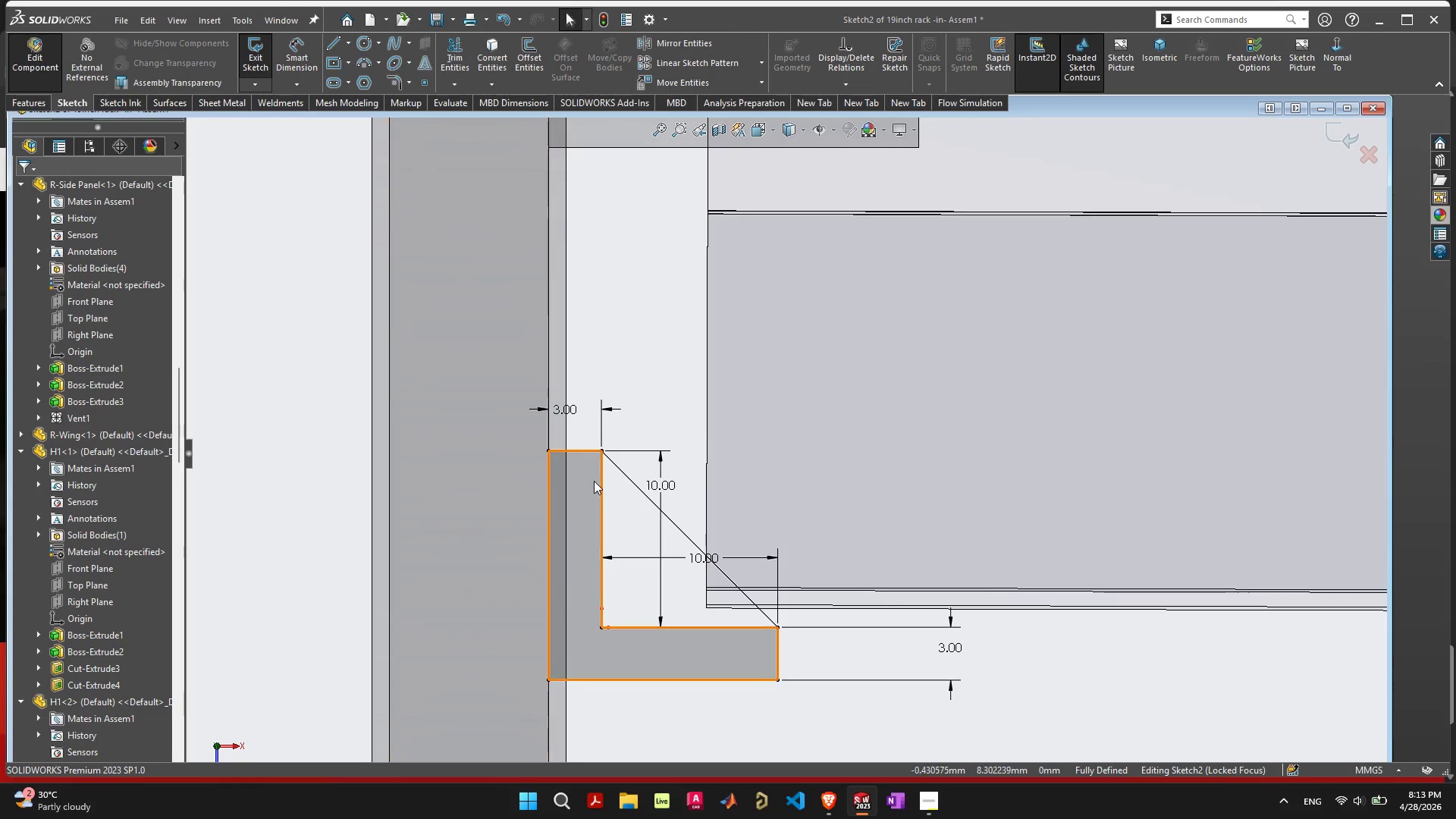 
left_click([1331, 133])
 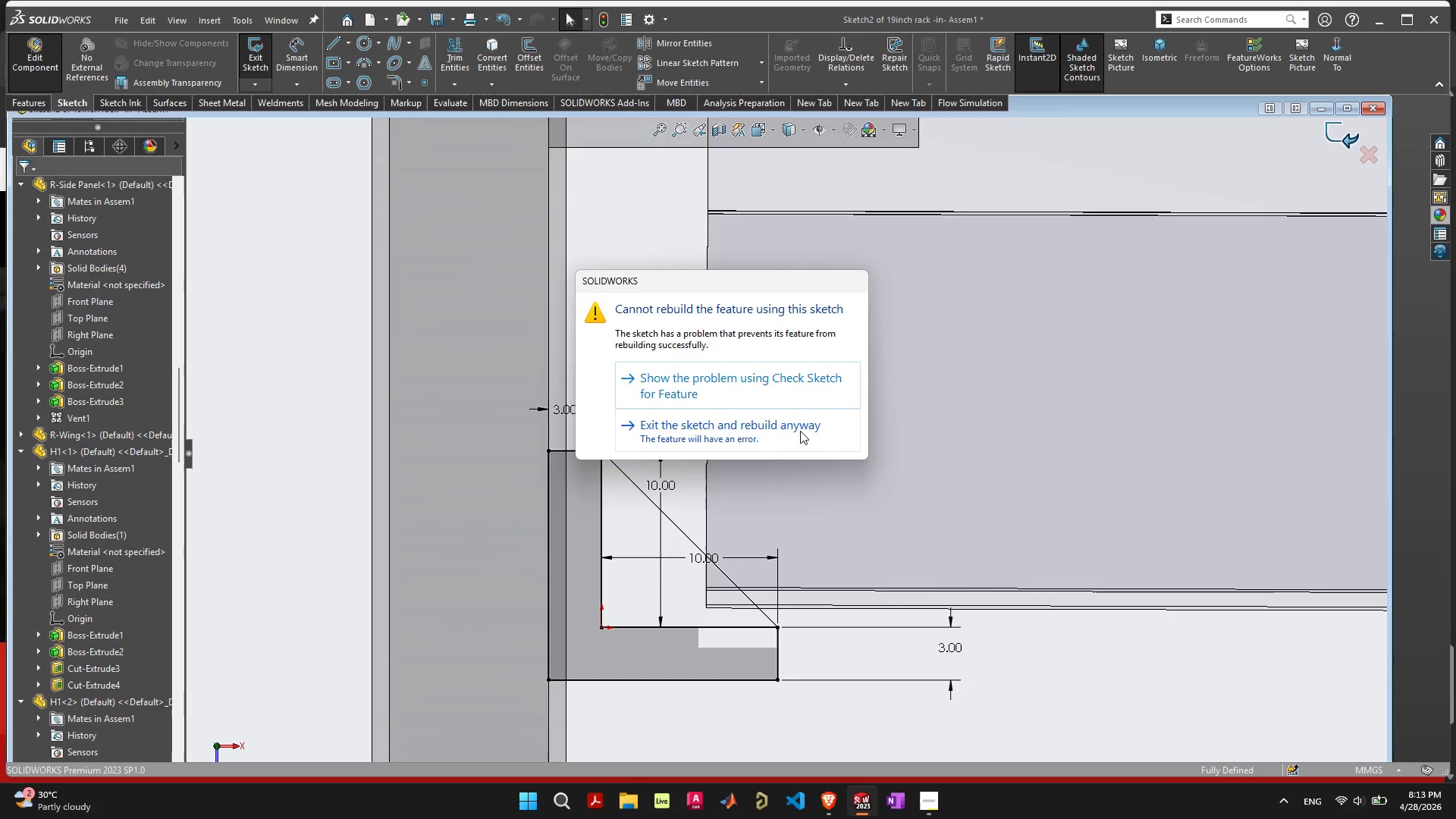 
left_click([803, 383])
 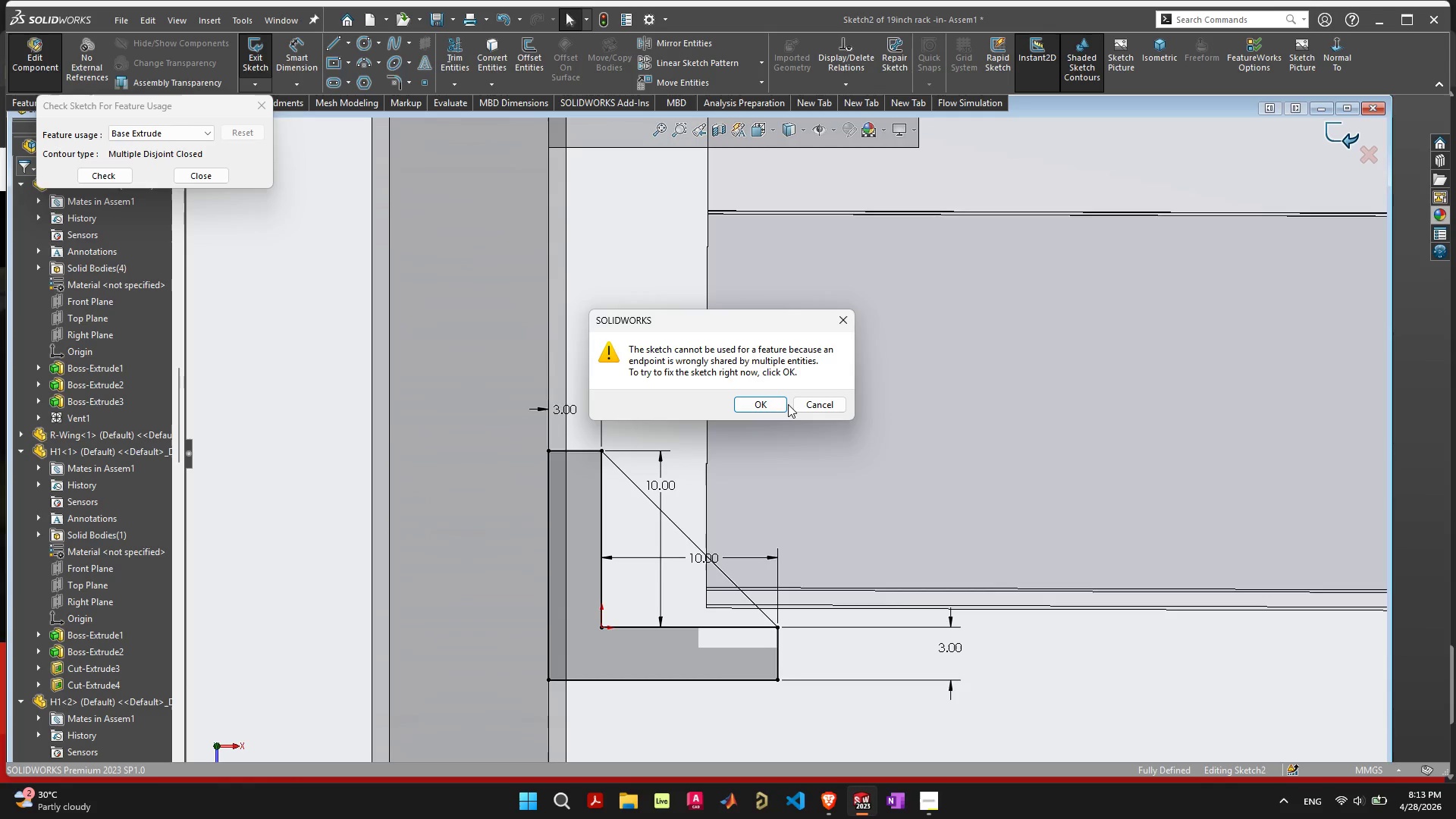 
left_click([779, 404])
 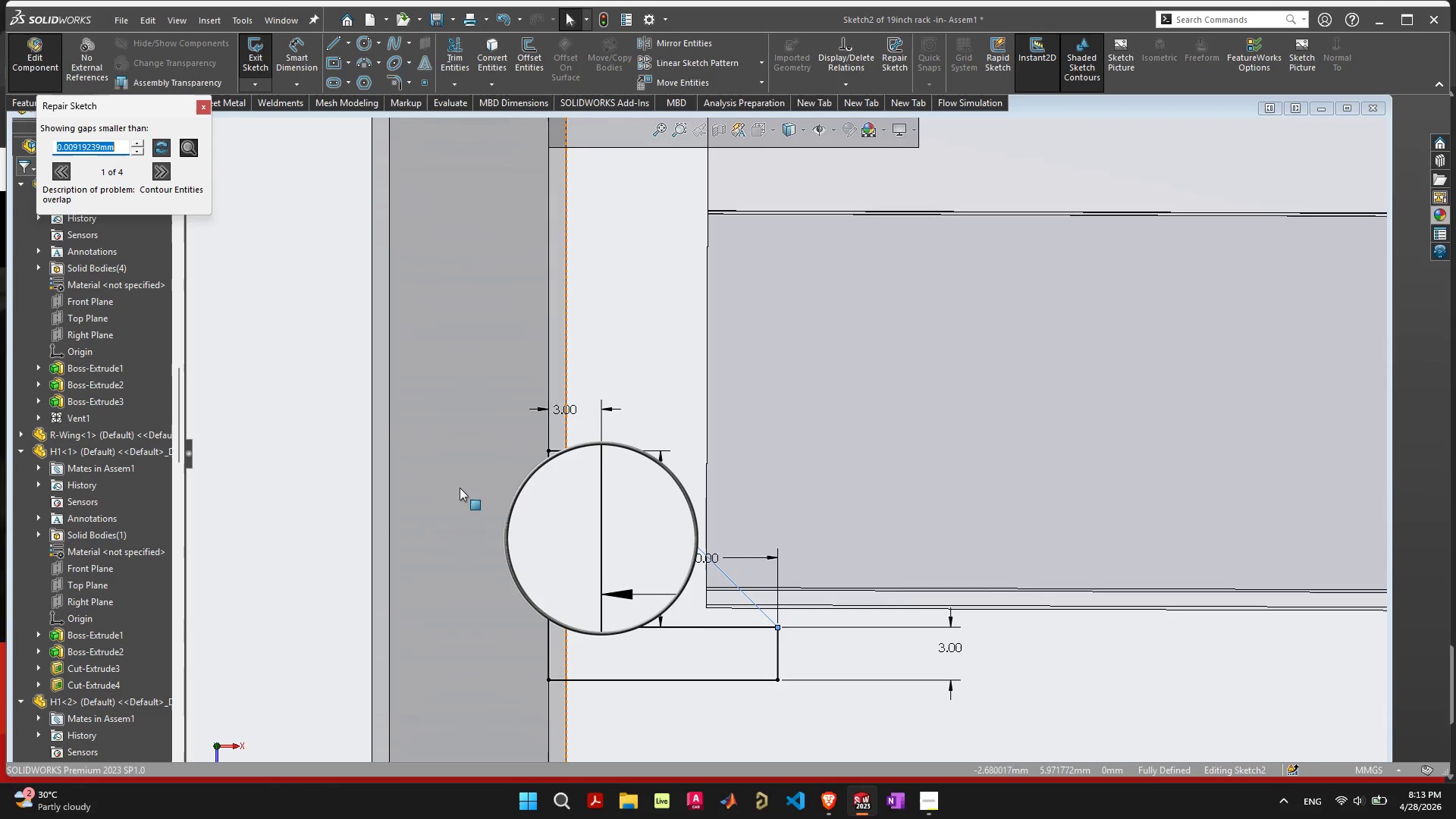 
wait(9.14)
 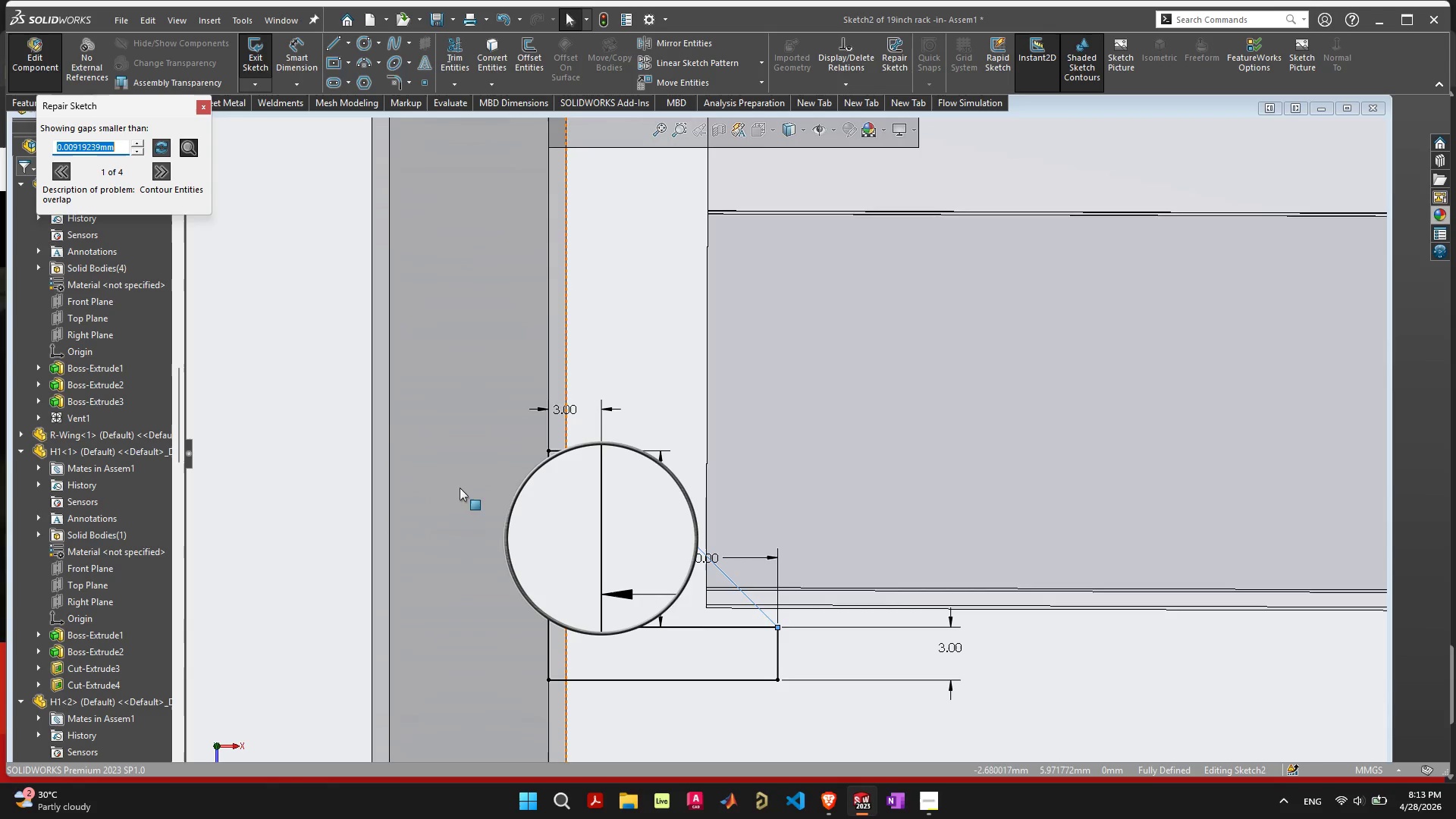 
left_click([202, 105])
 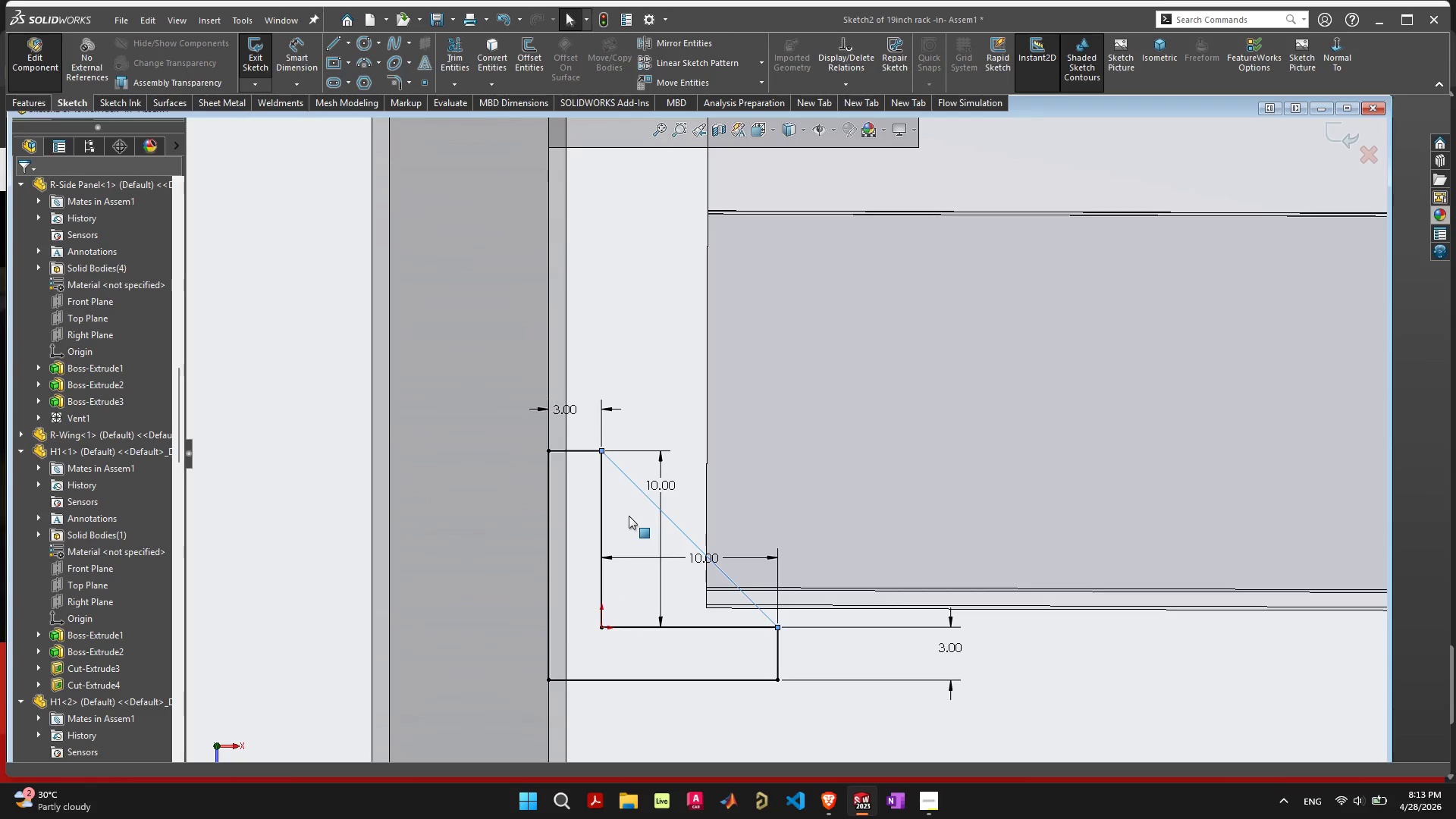 
scroll: coordinate [806, 399], scroll_direction: up, amount: 25.0
 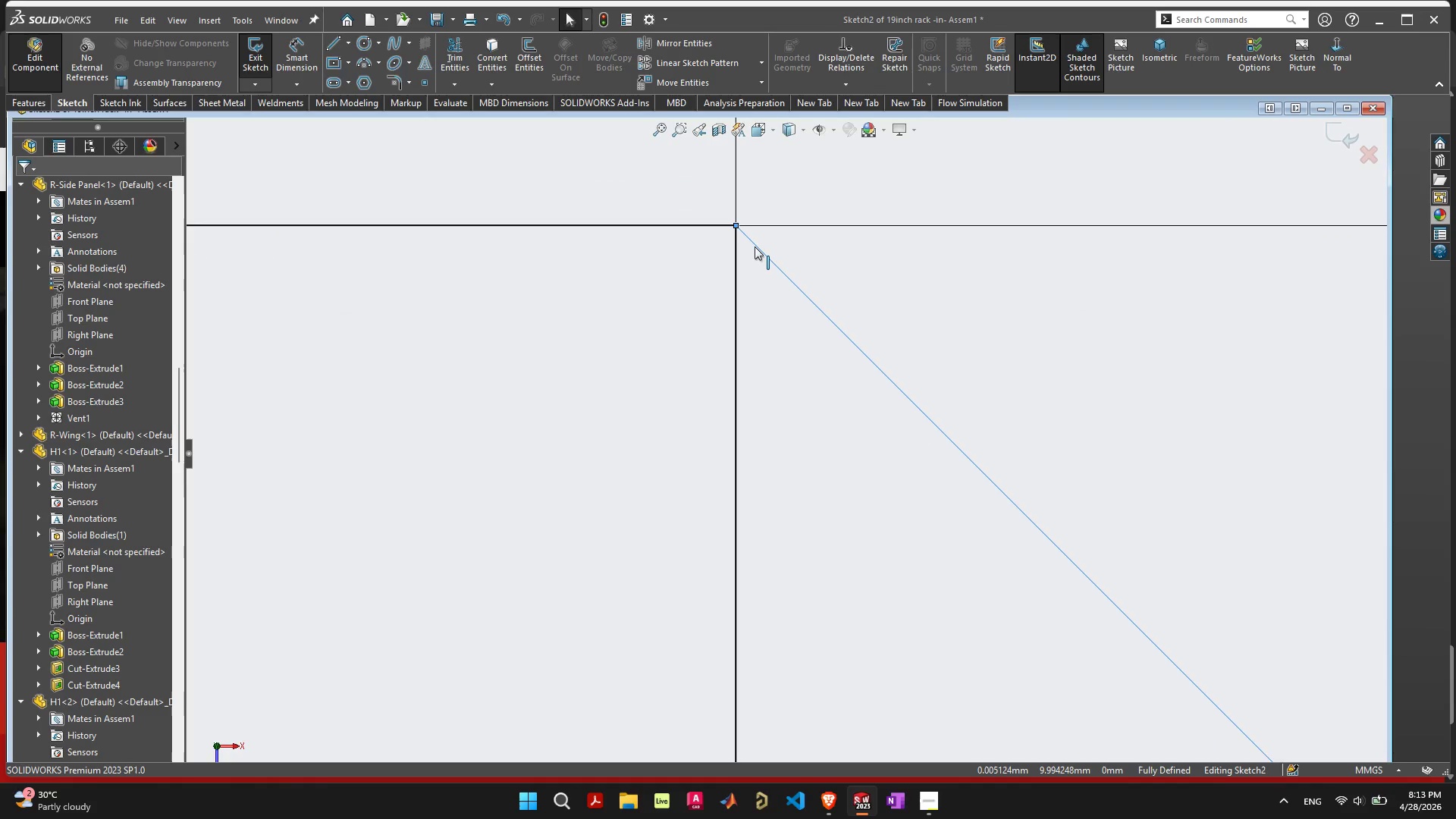 
left_click([758, 246])
 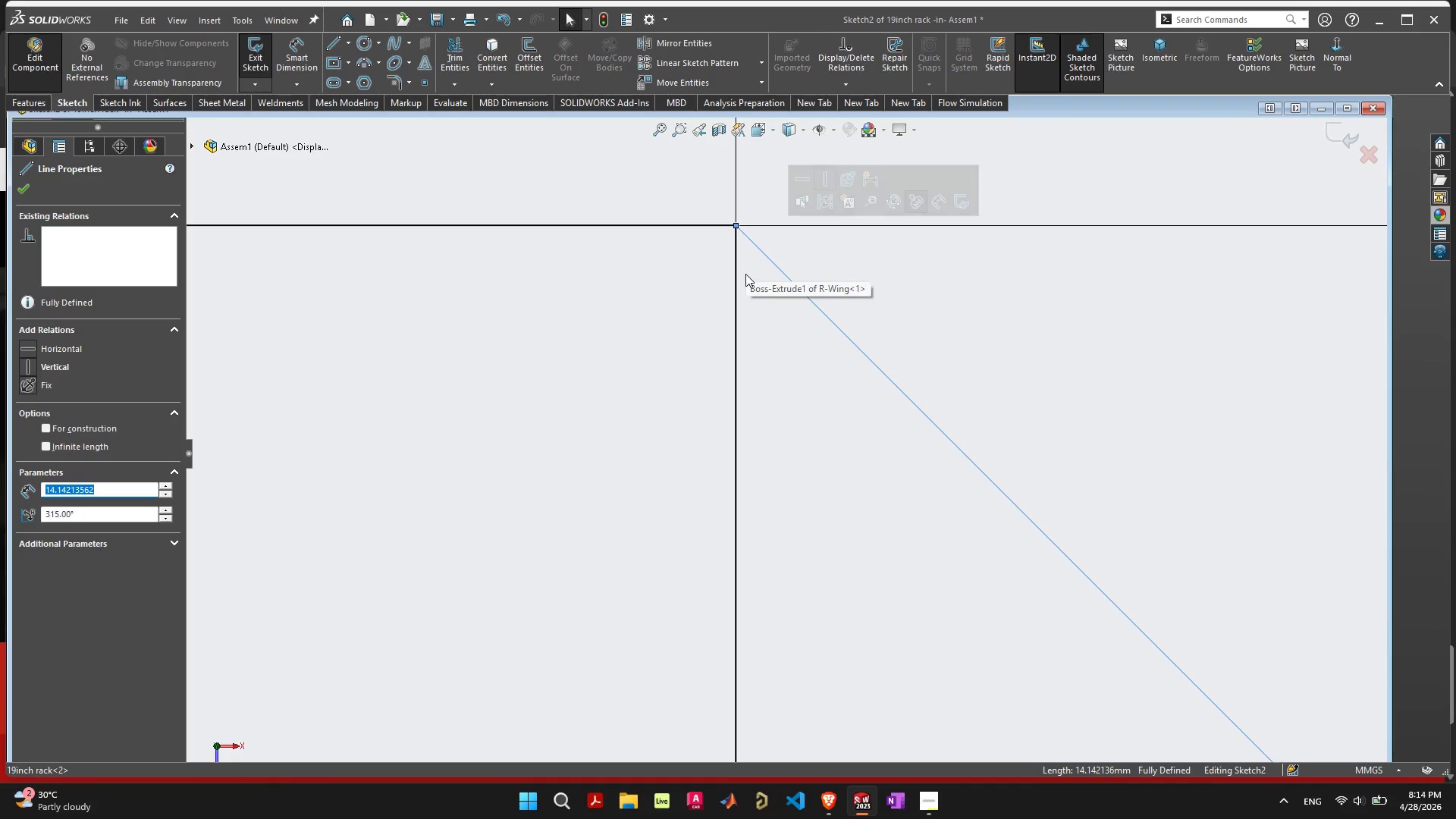 
key(Delete)
 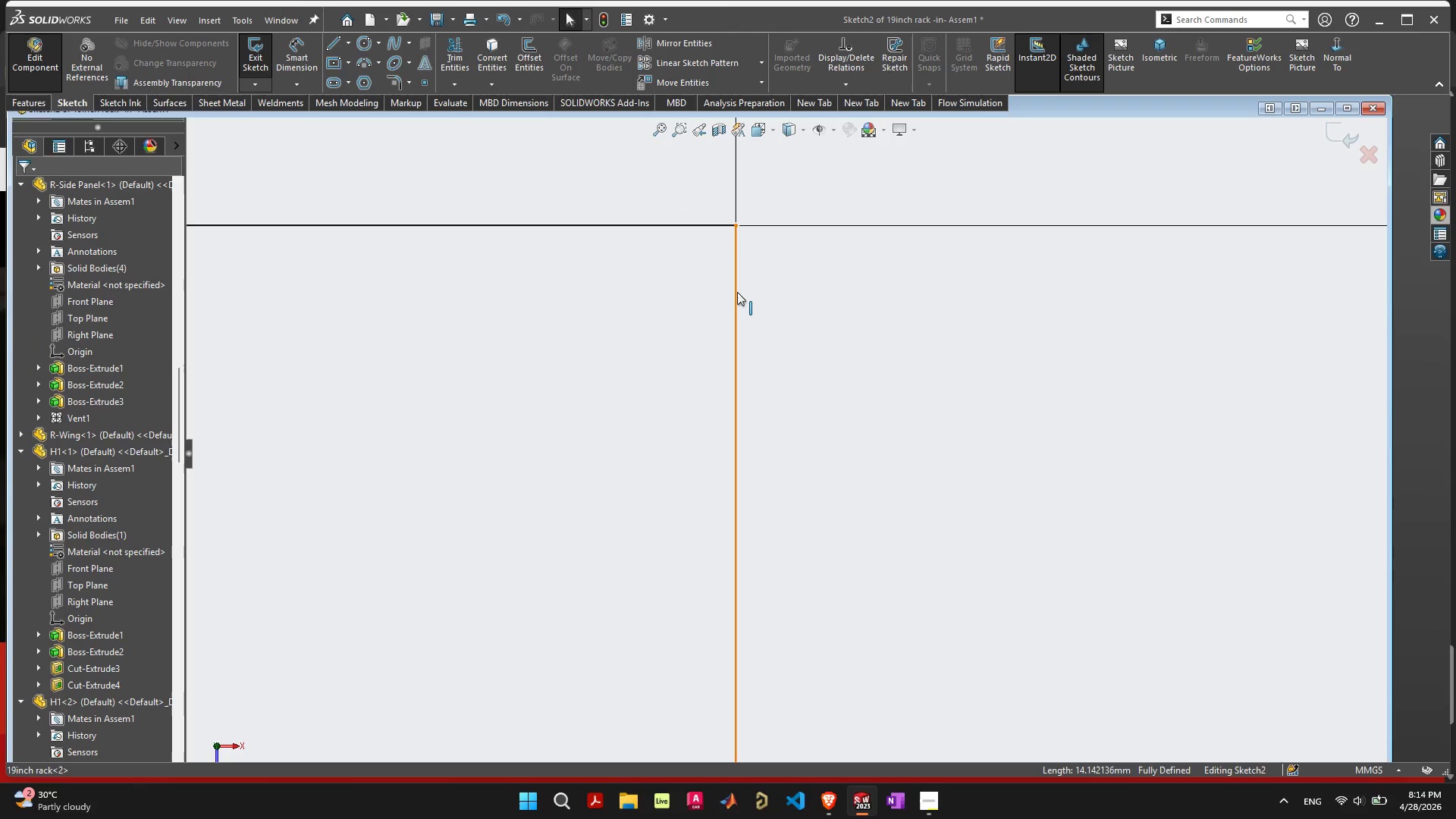 
left_click([737, 292])
 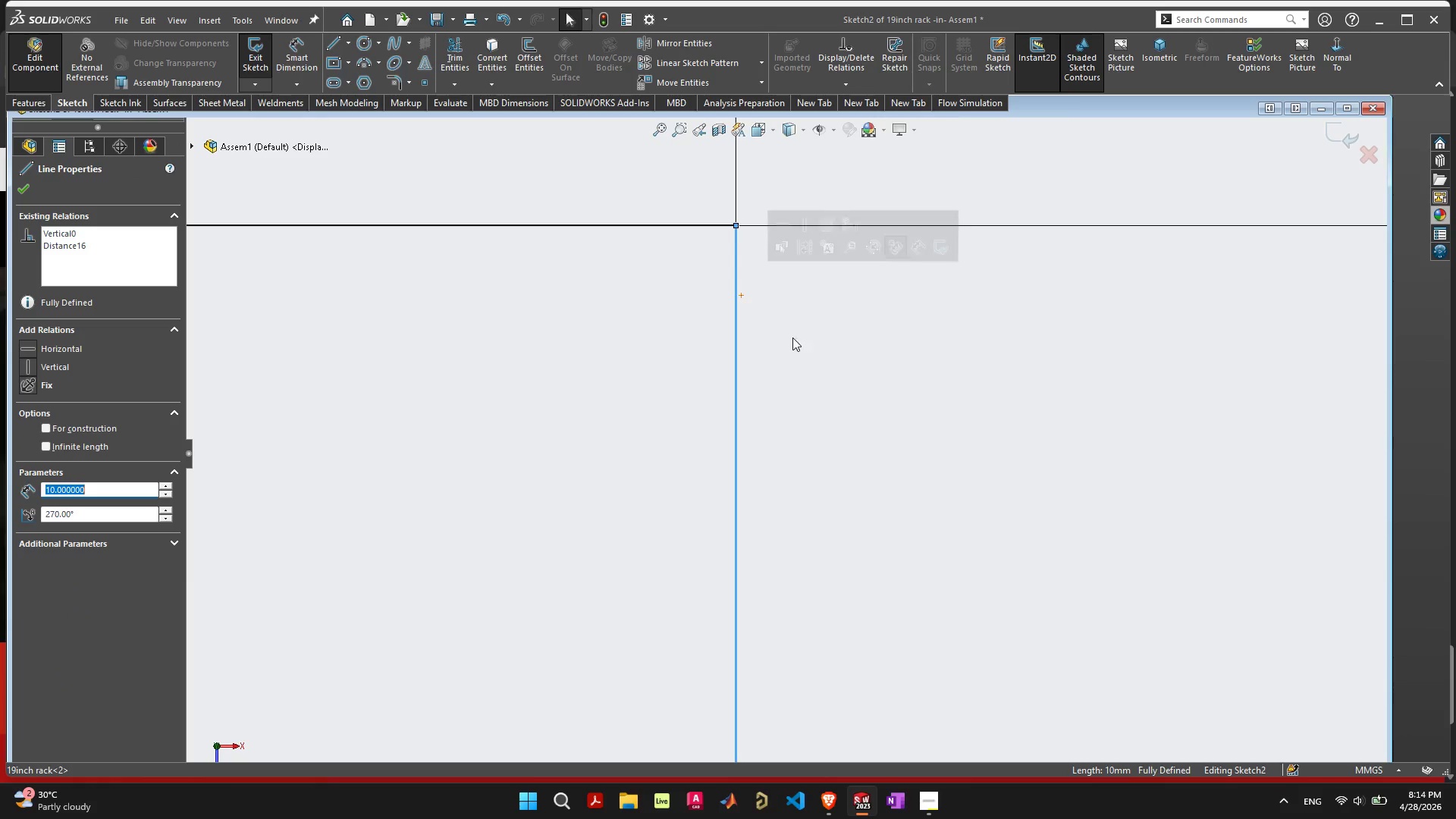 
scroll: coordinate [892, 574], scroll_direction: down, amount: 27.0
 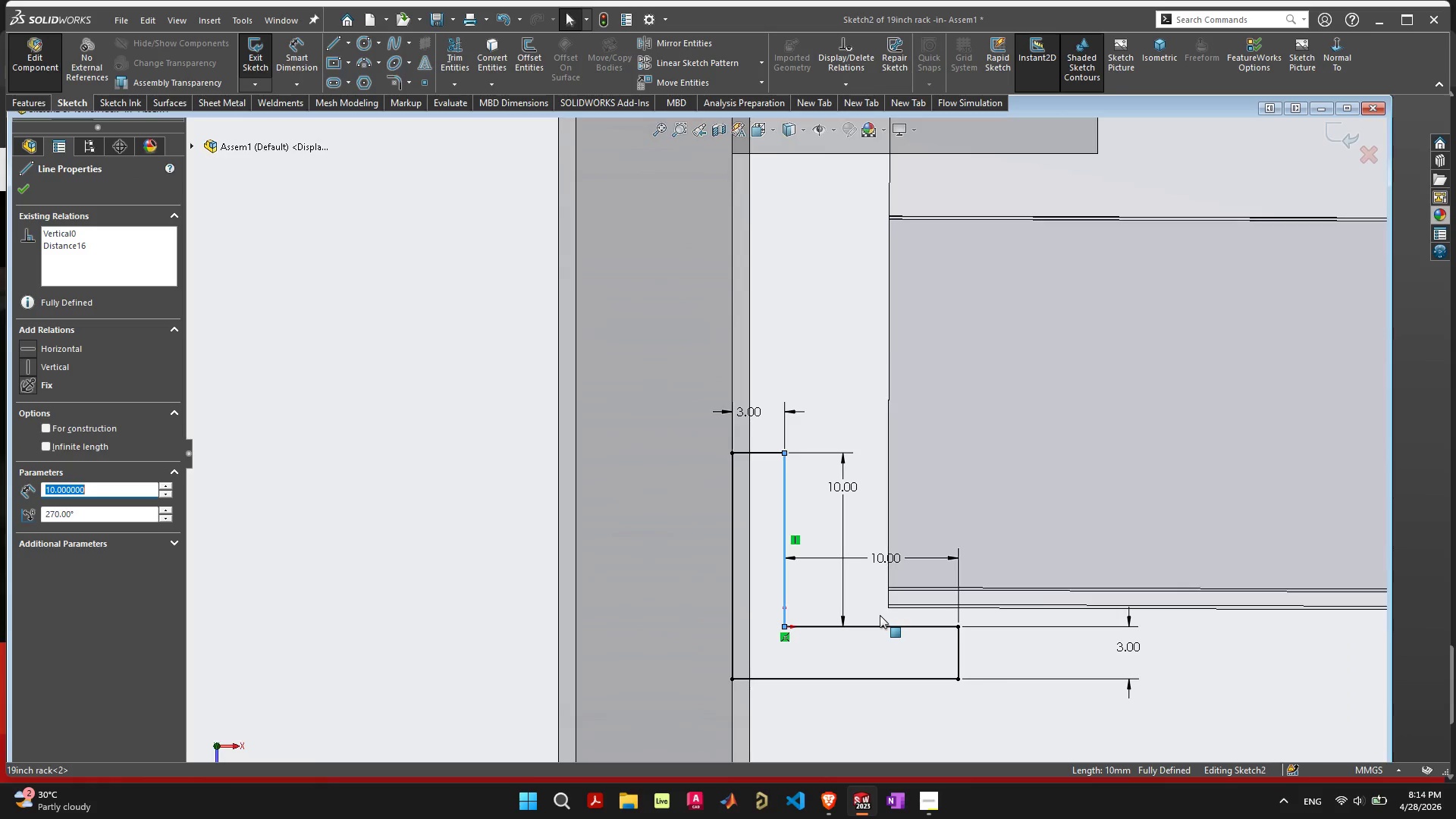 
scroll: coordinate [832, 601], scroll_direction: up, amount: 9.0
 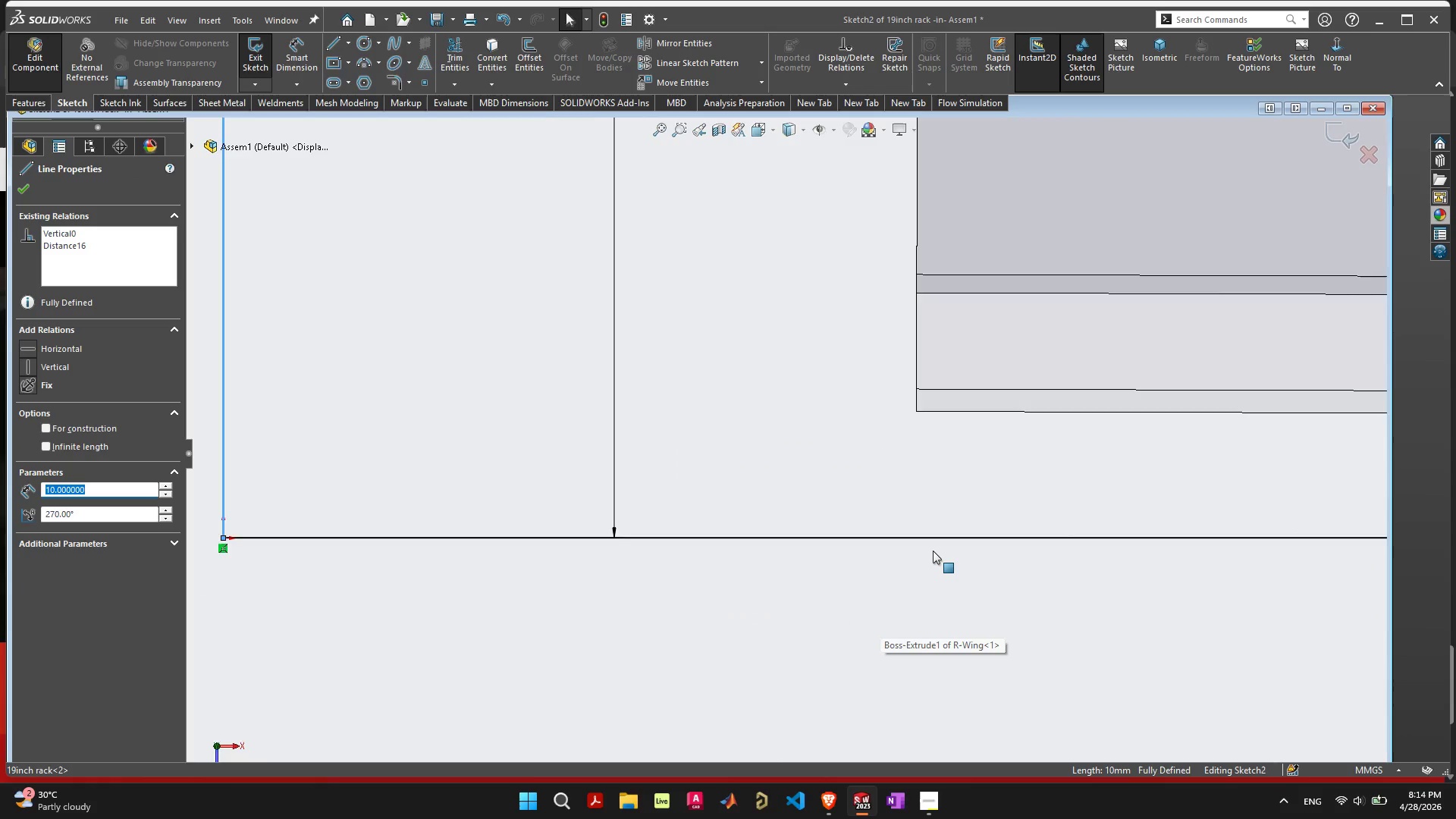 
scroll: coordinate [915, 556], scroll_direction: down, amount: 11.0
 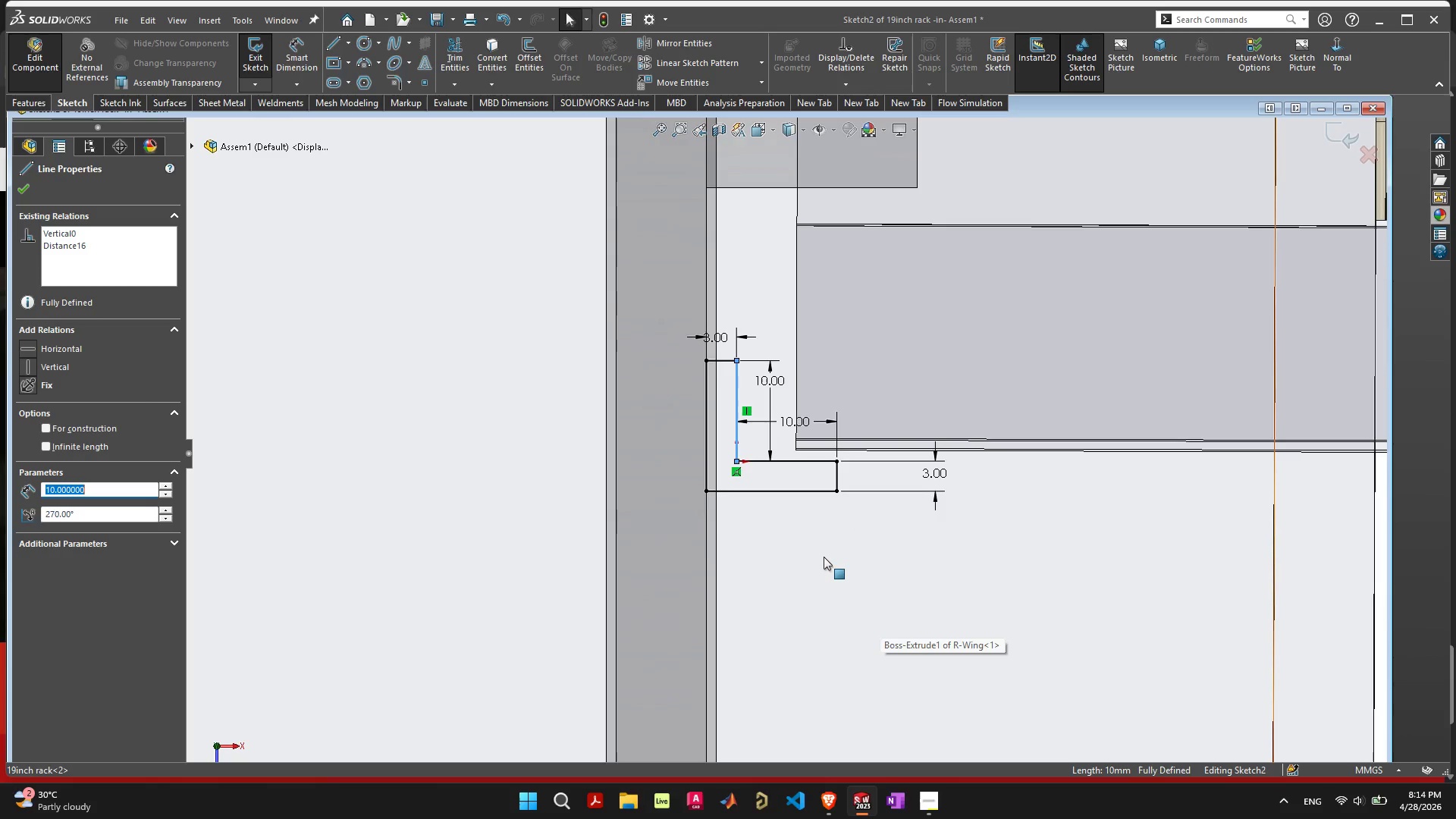 
wait(15.91)
 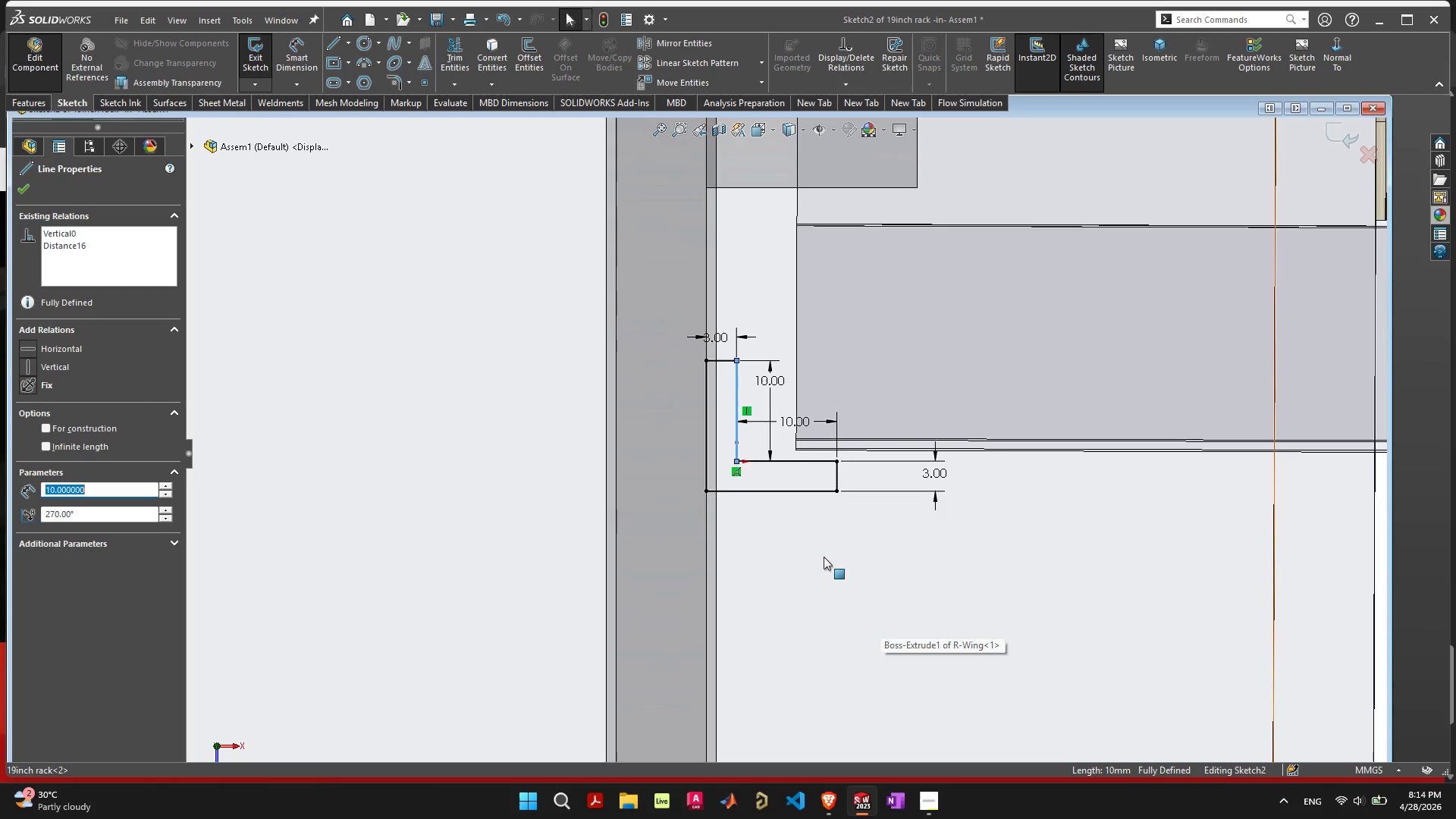 
left_click([1329, 138])
 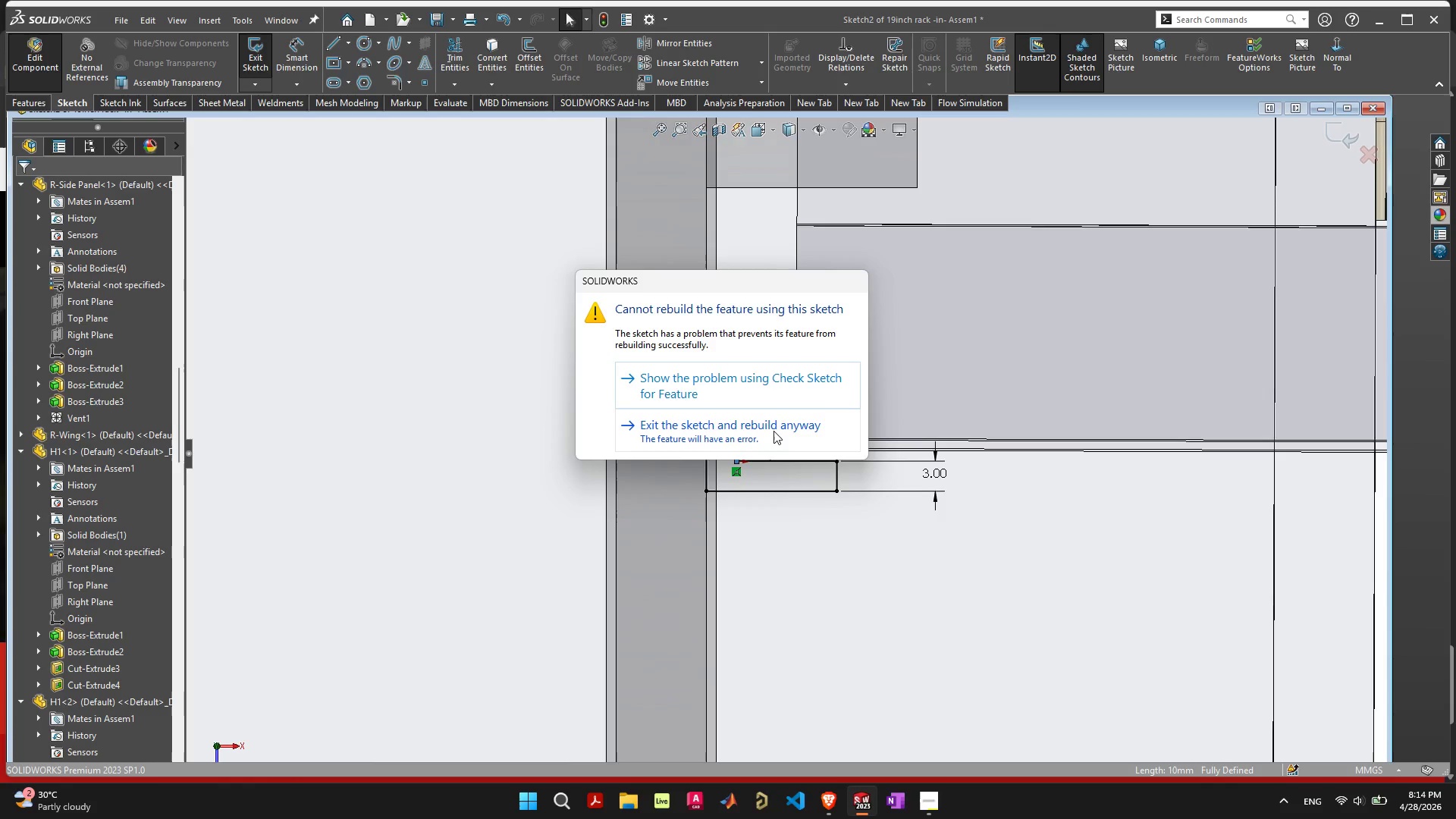 
left_click([774, 431])
 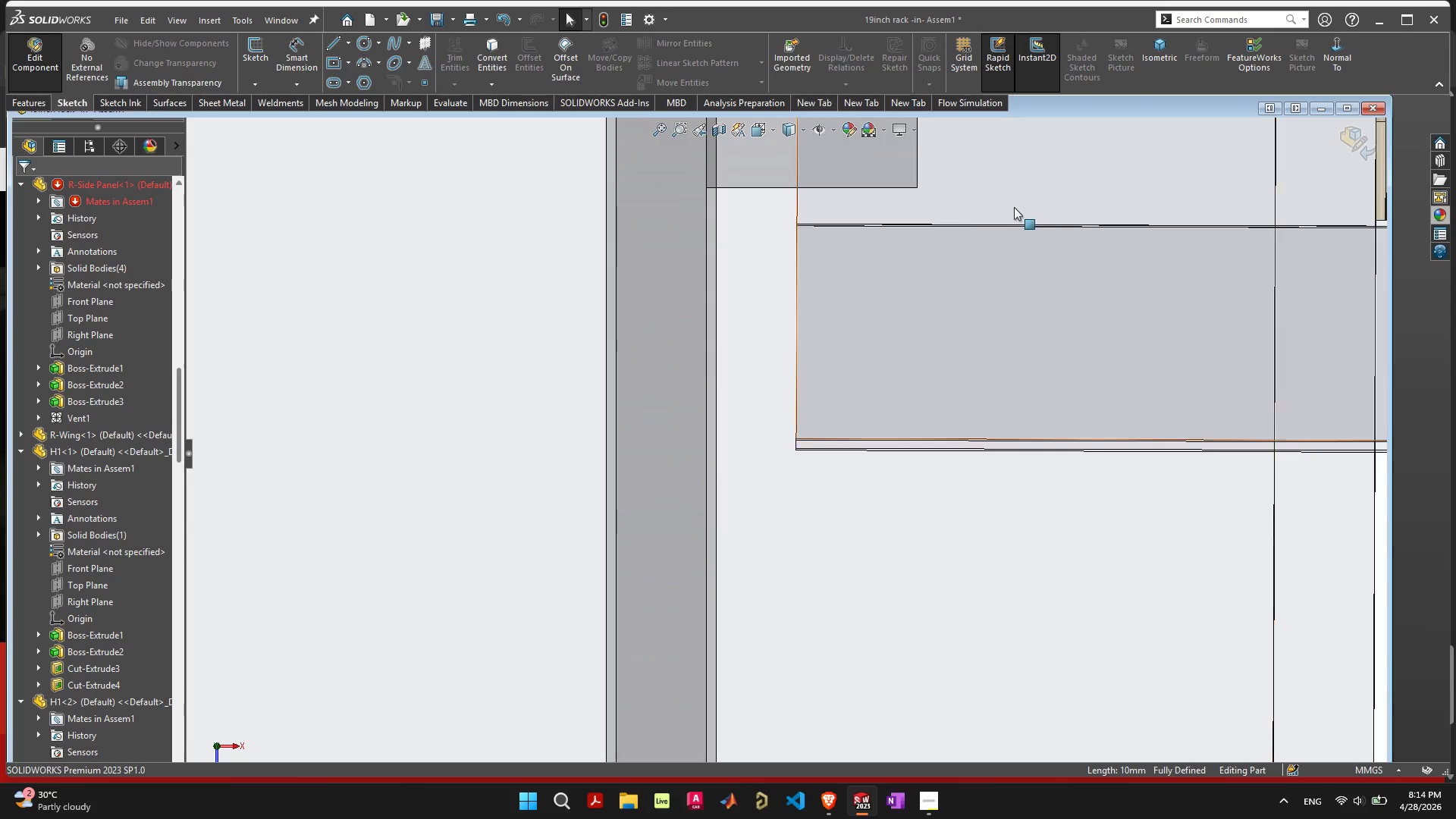 
key(Control+ControlLeft)
 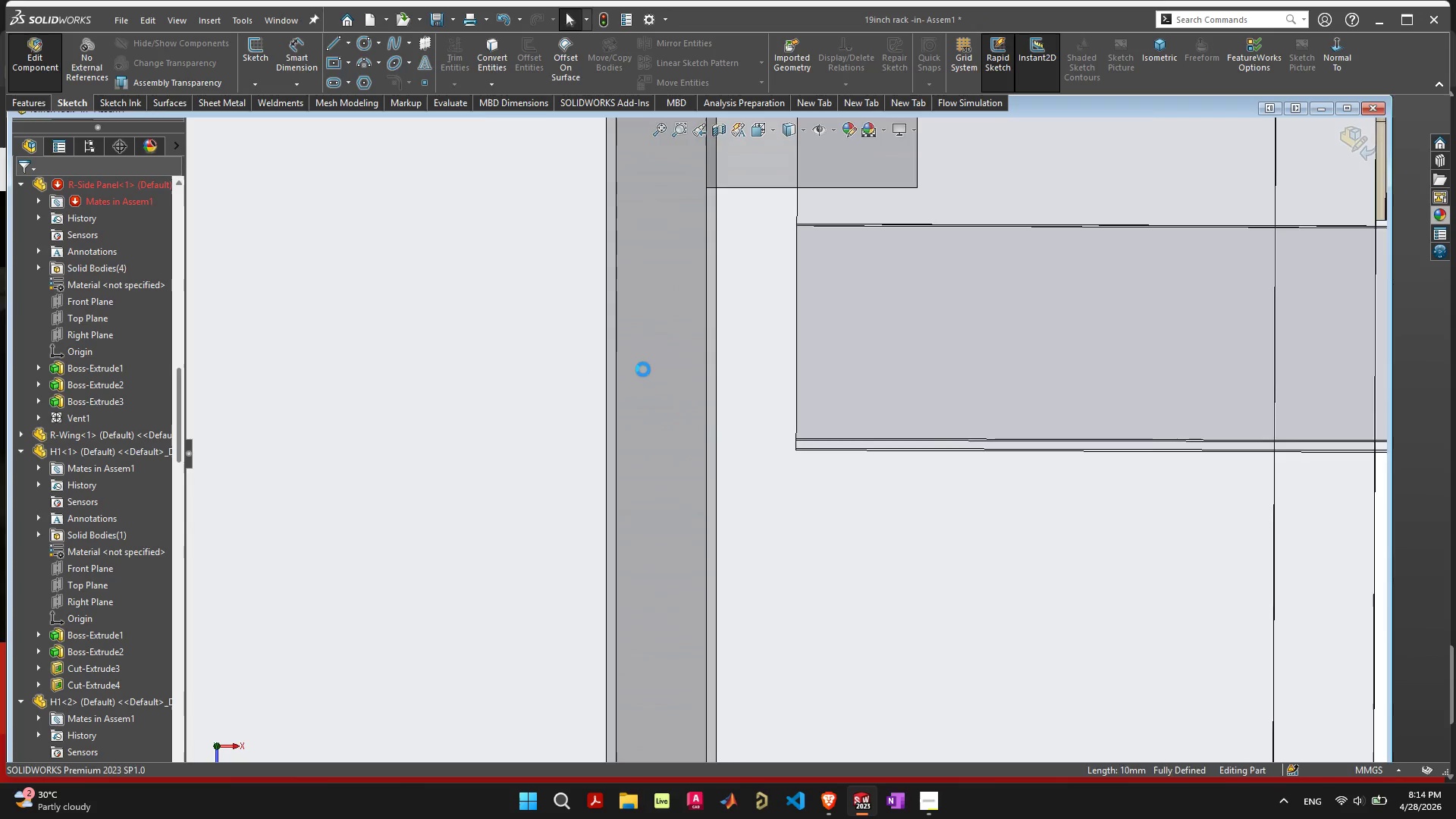 
key(Control+Z)
 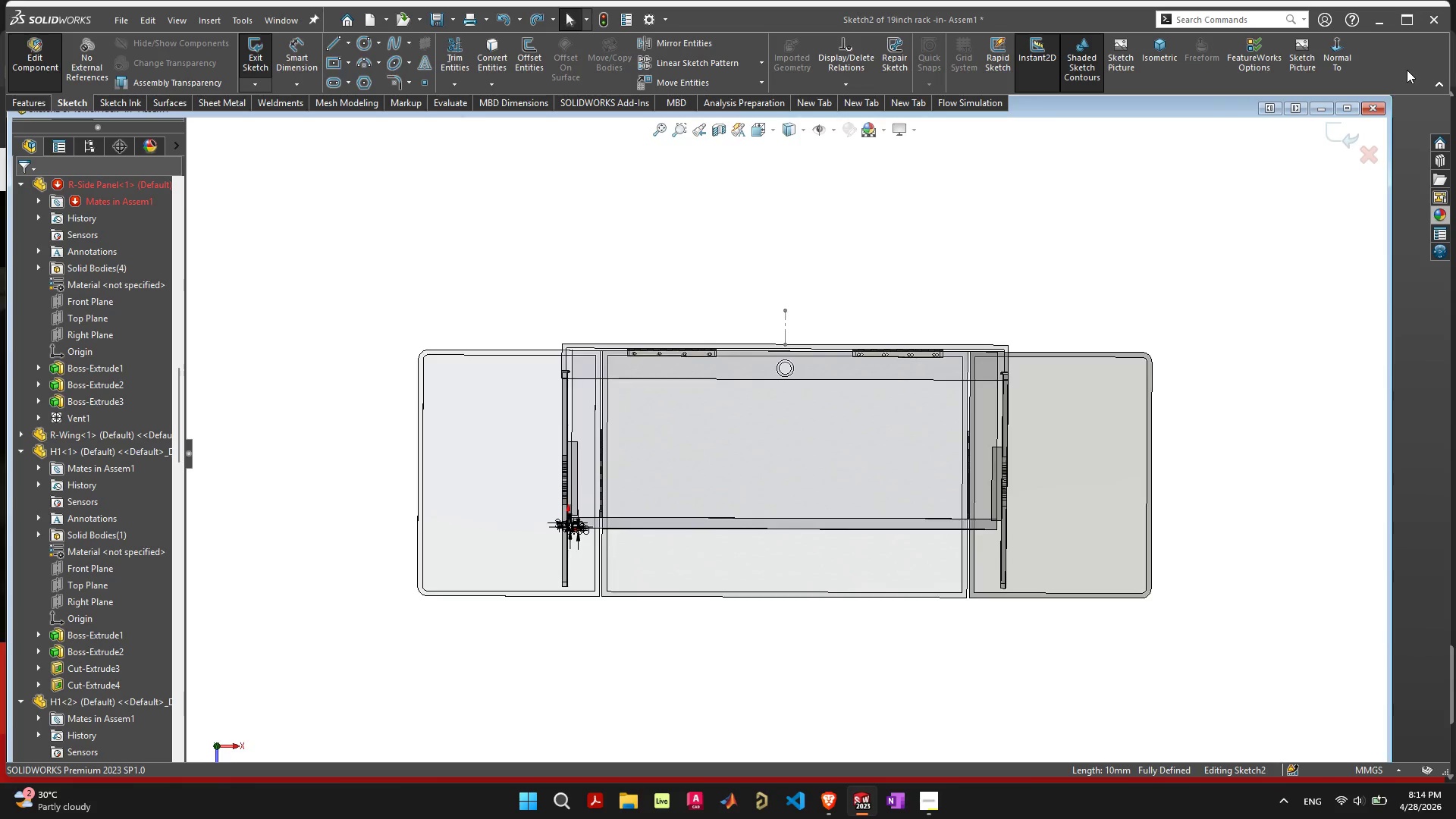 
left_click([1331, 136])
 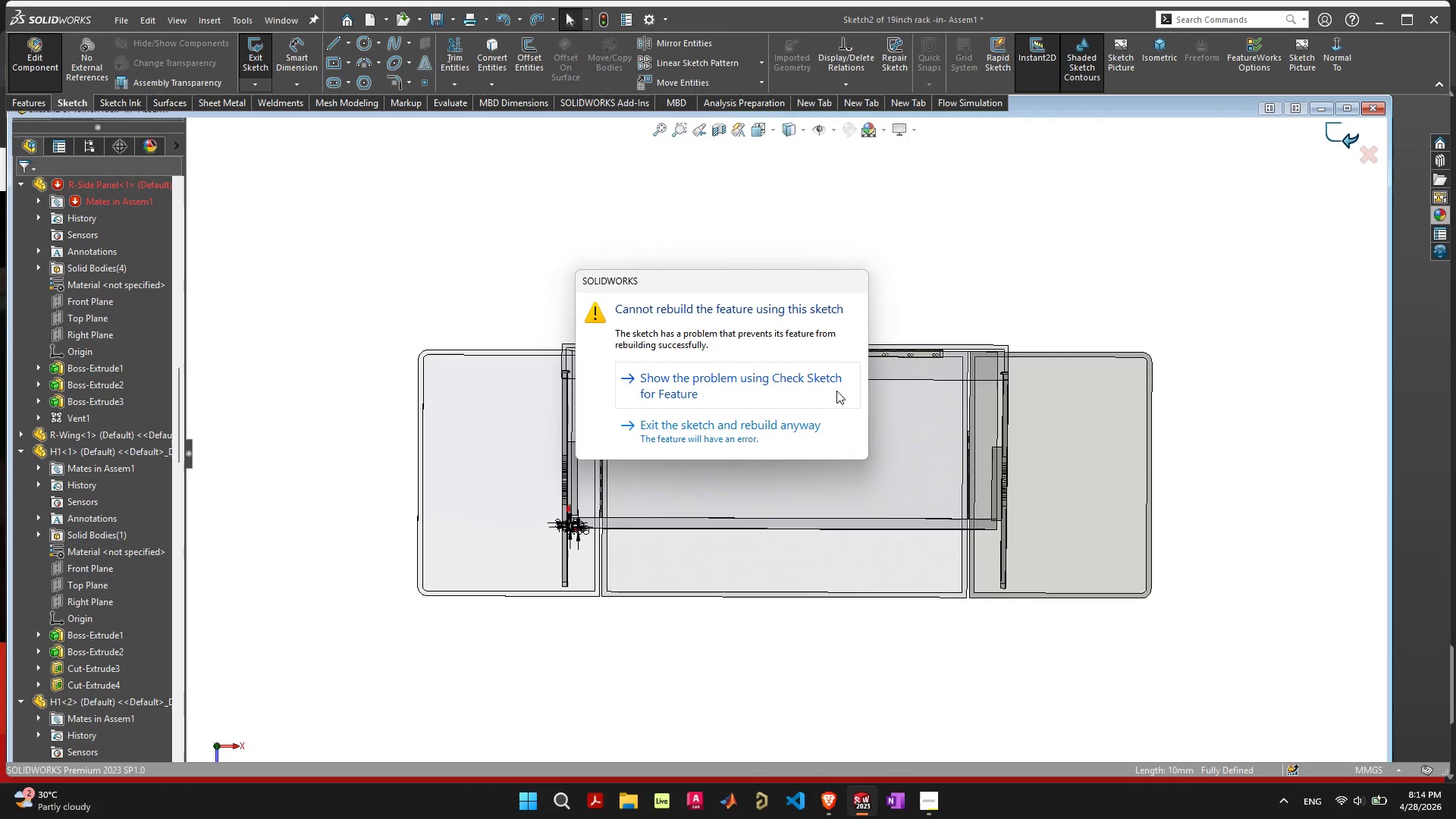 
left_click([1281, 178])
 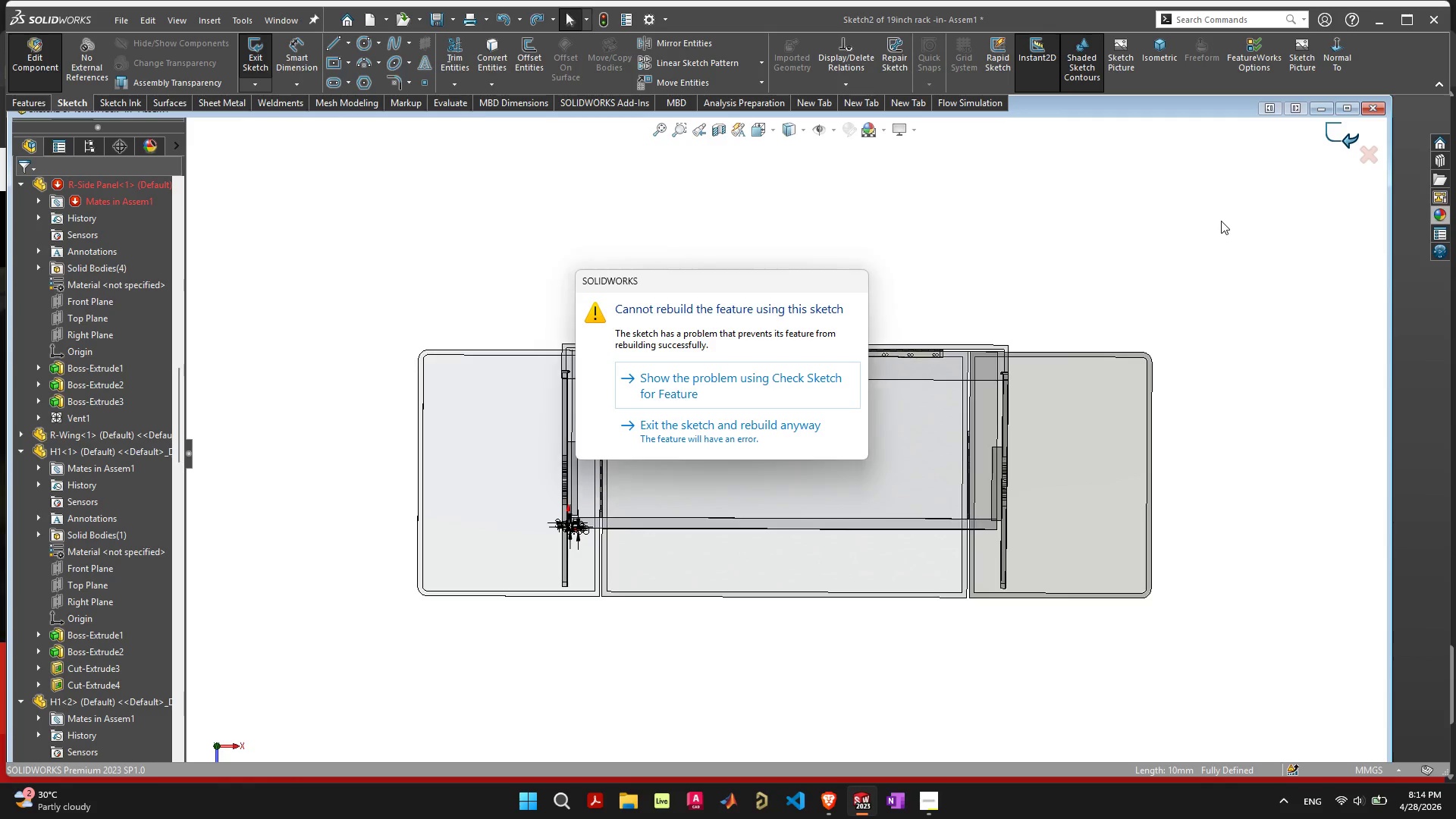 
key(Escape)
 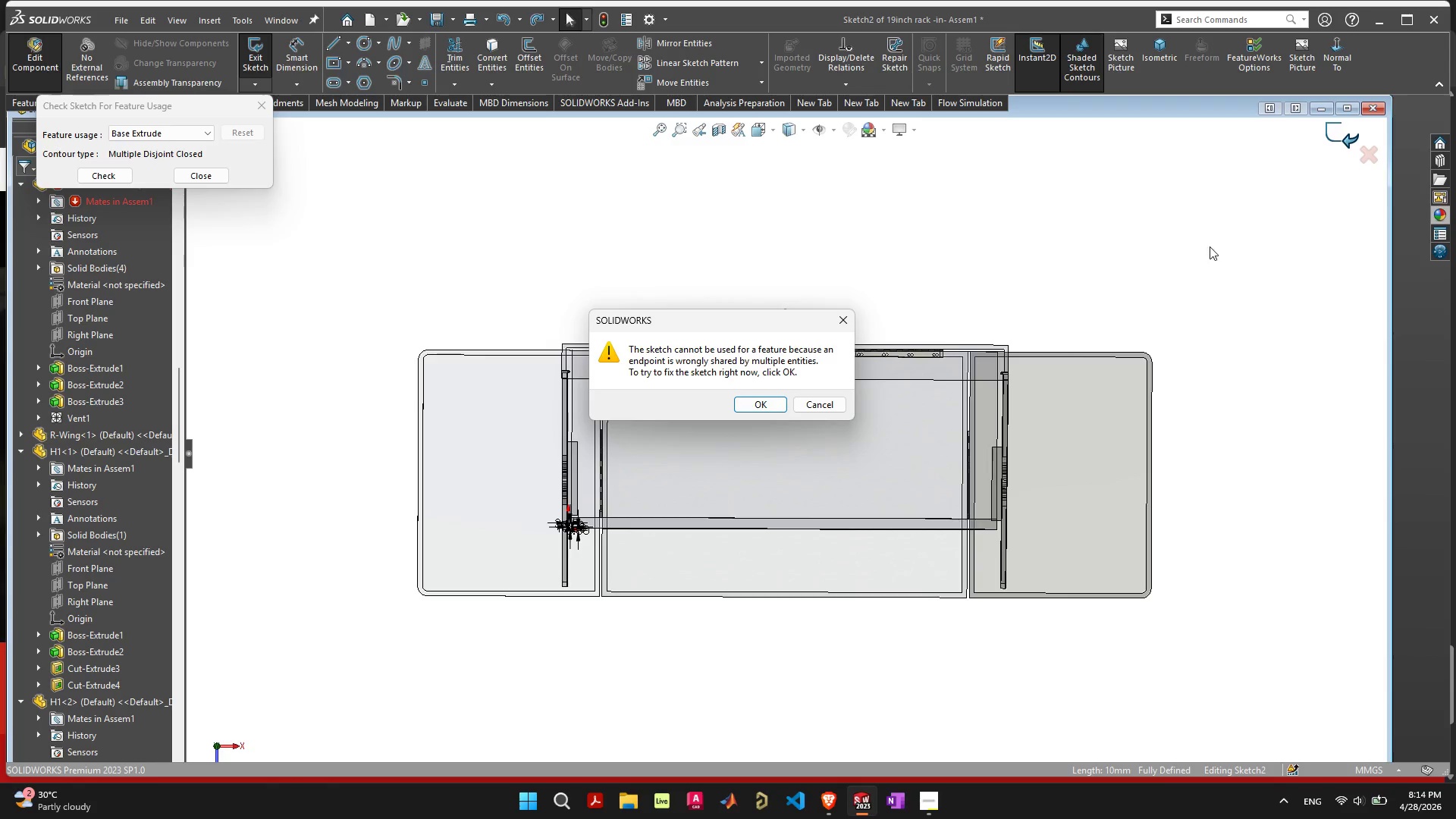 
left_click([834, 400])
 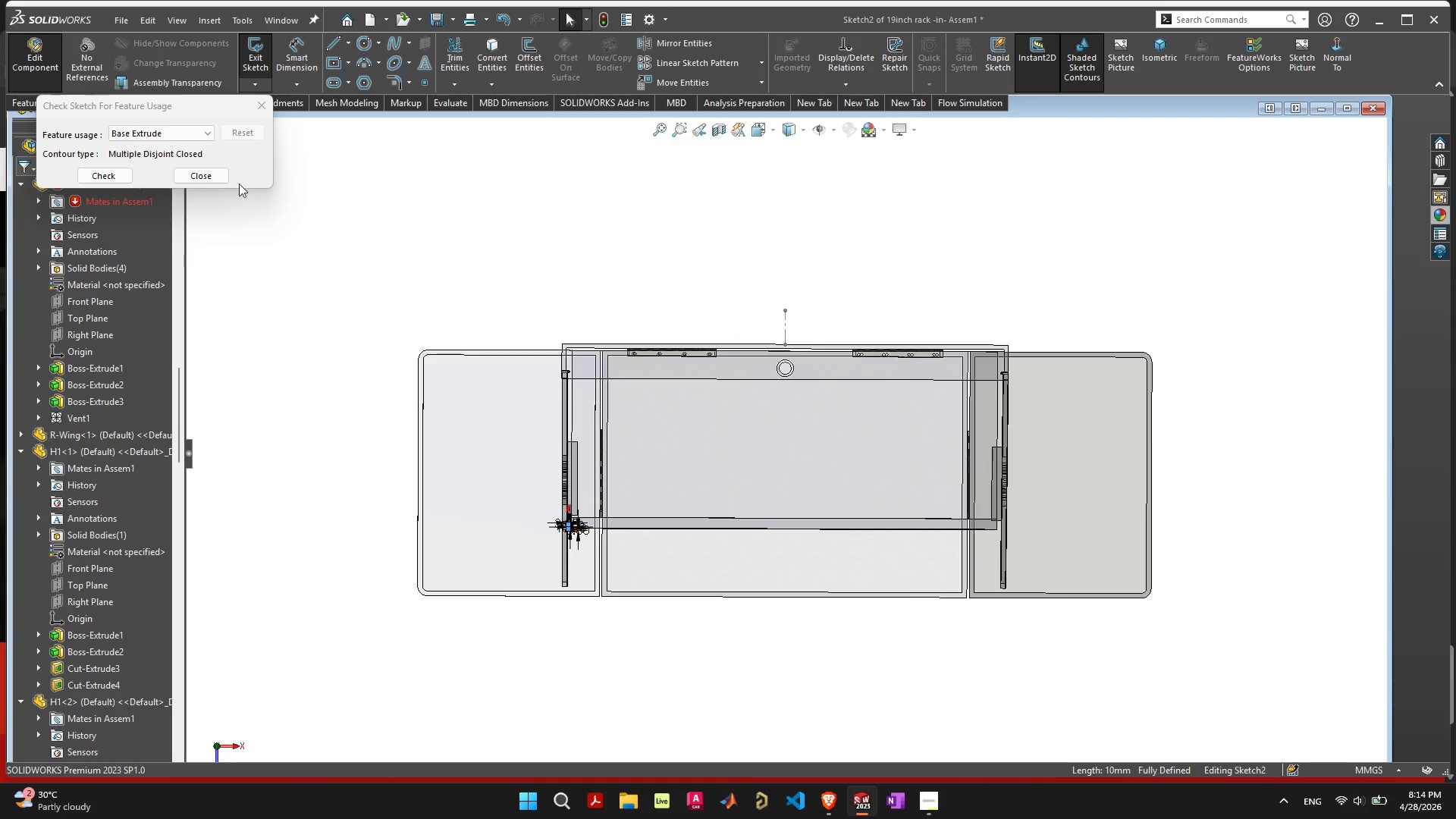 
left_click([229, 177])
 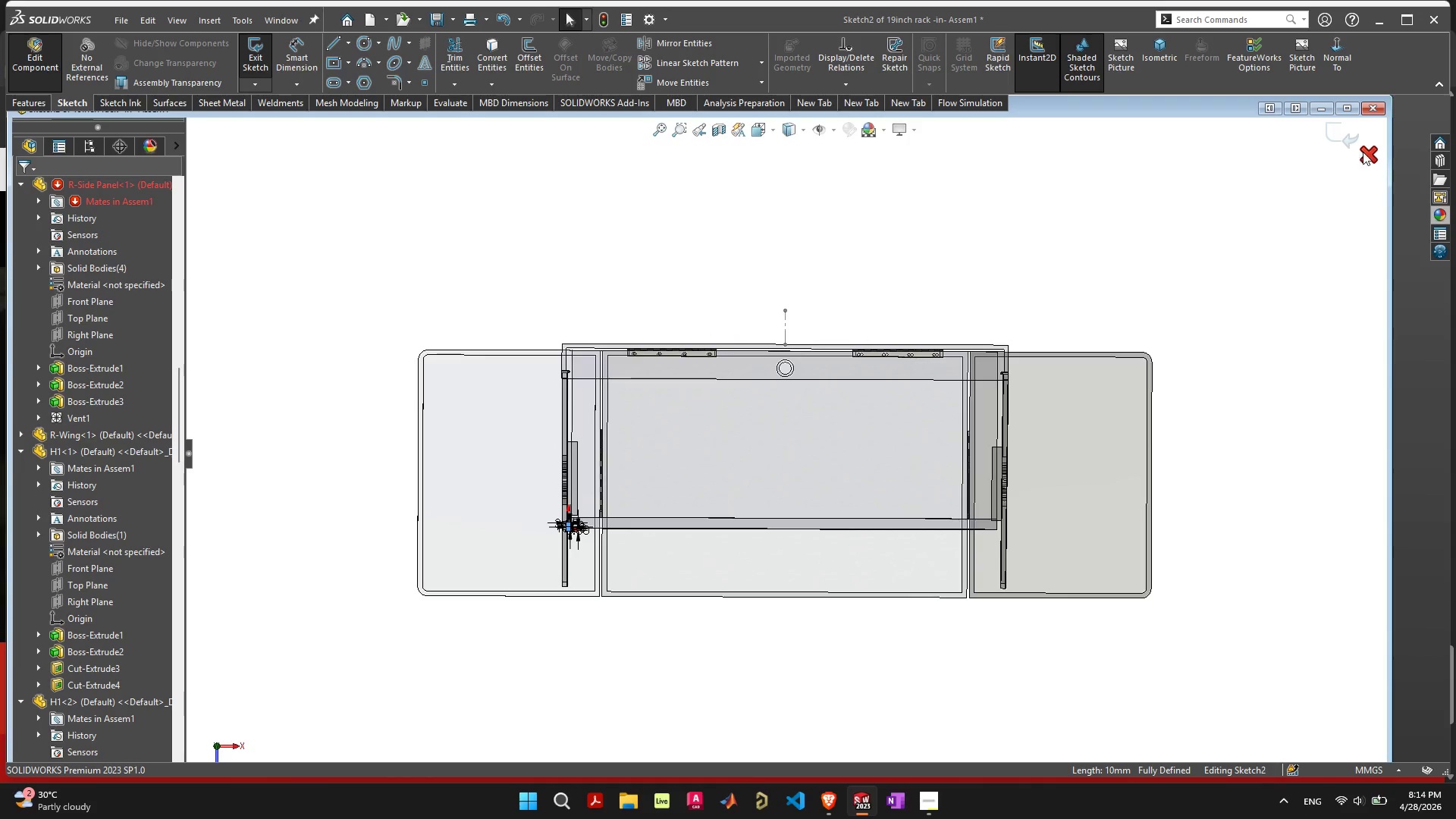 
left_click([1363, 151])
 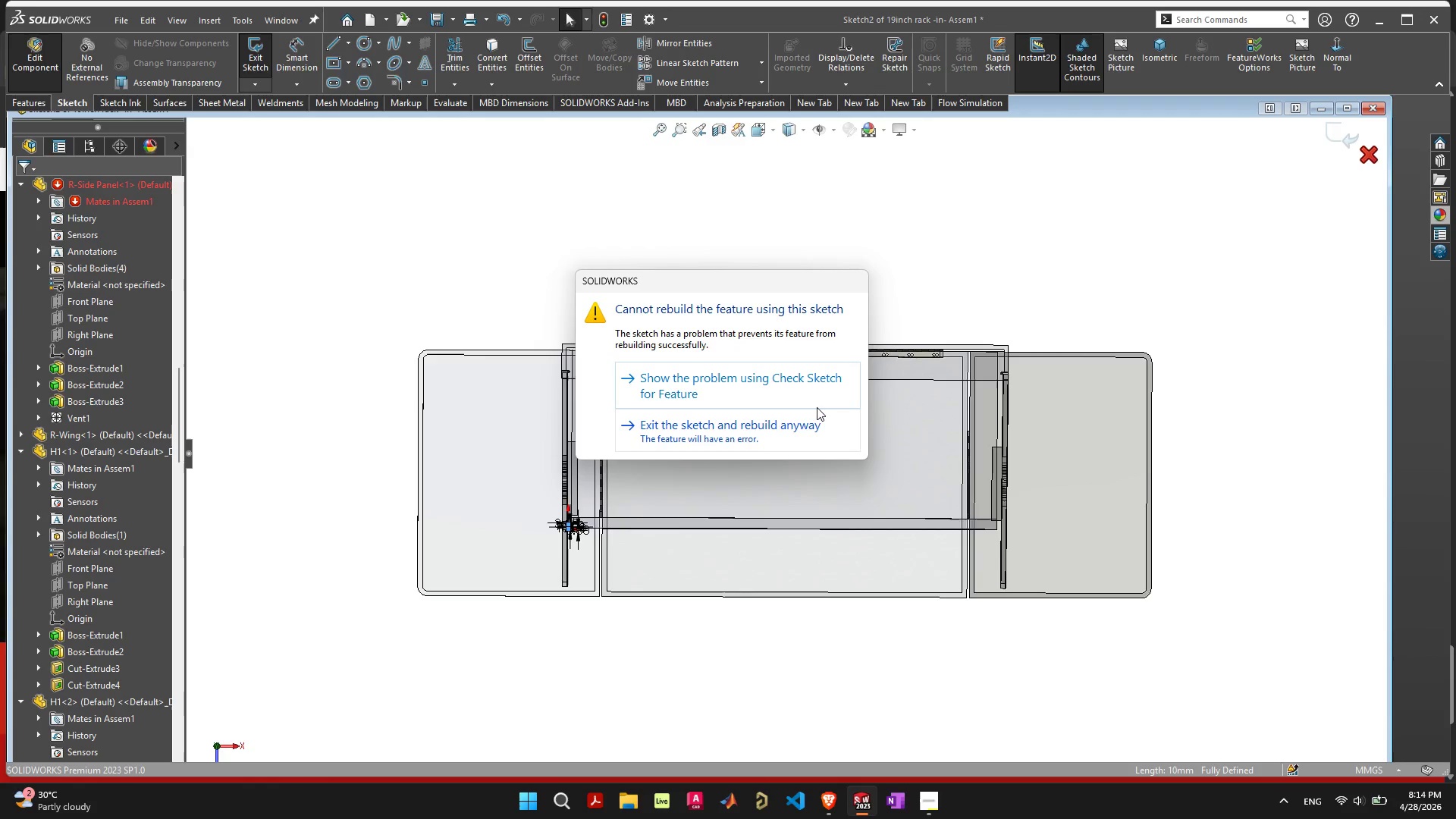 
key(Escape)
 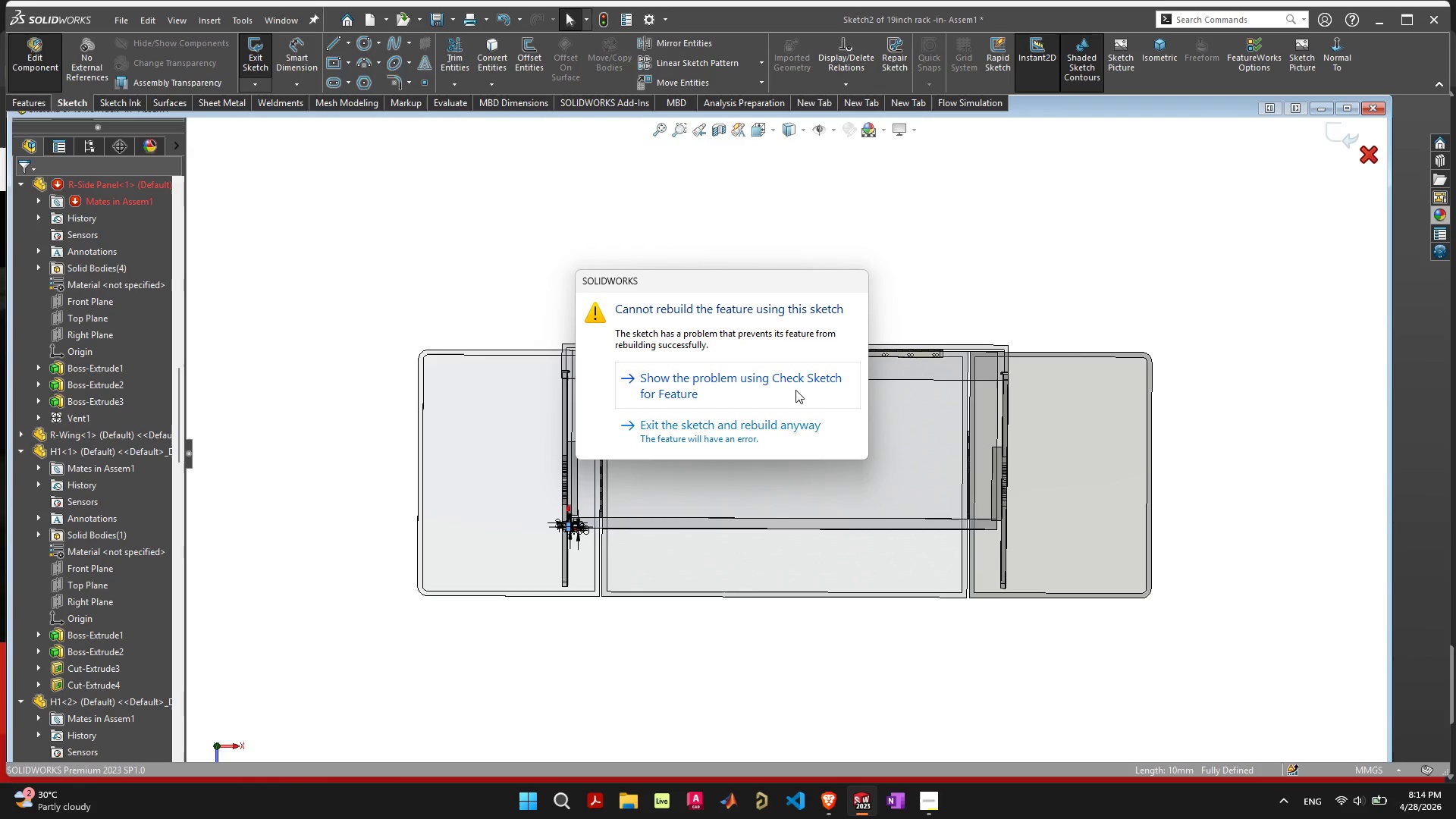 
left_click([795, 381])
 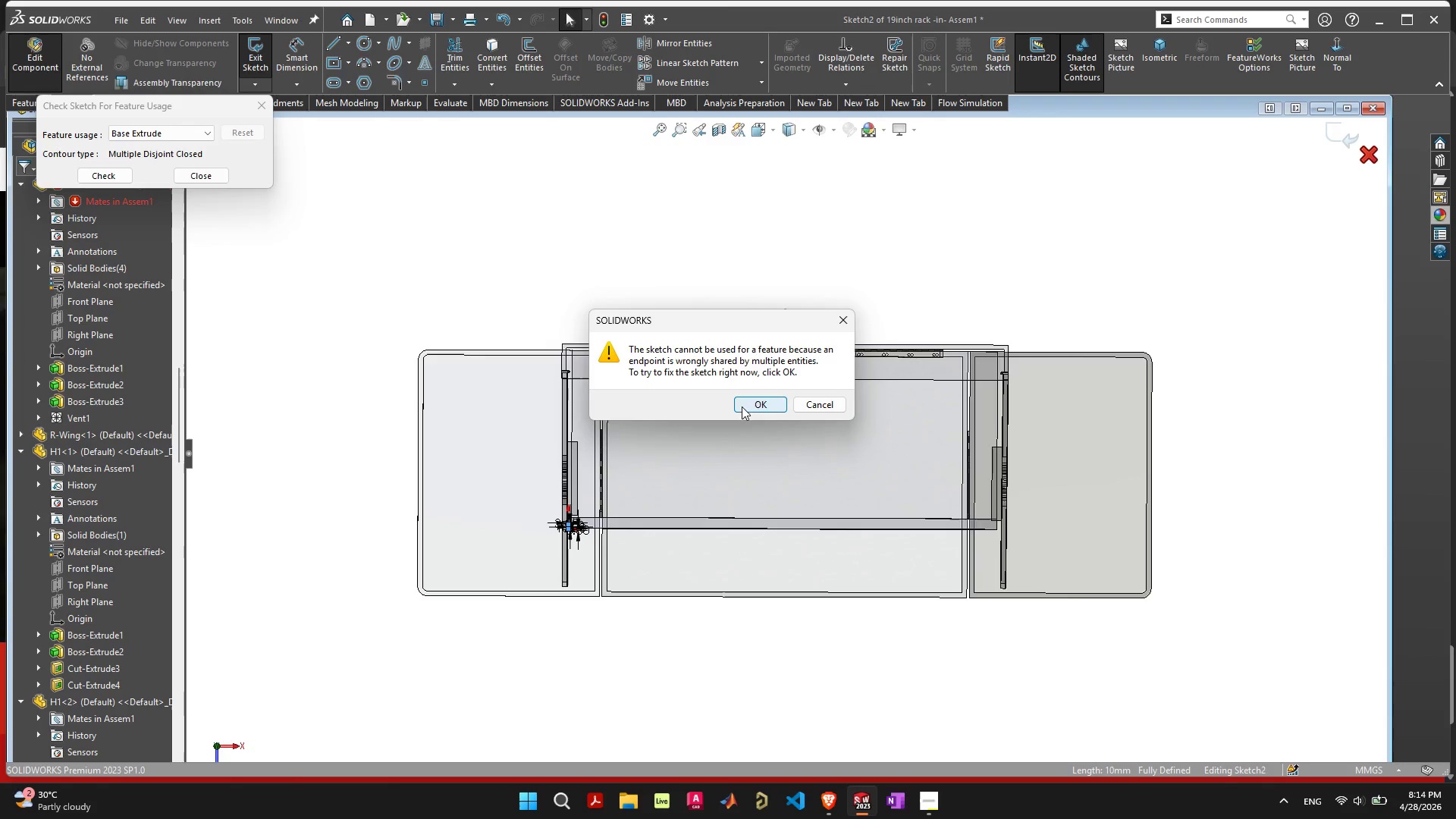 
left_click([808, 404])
 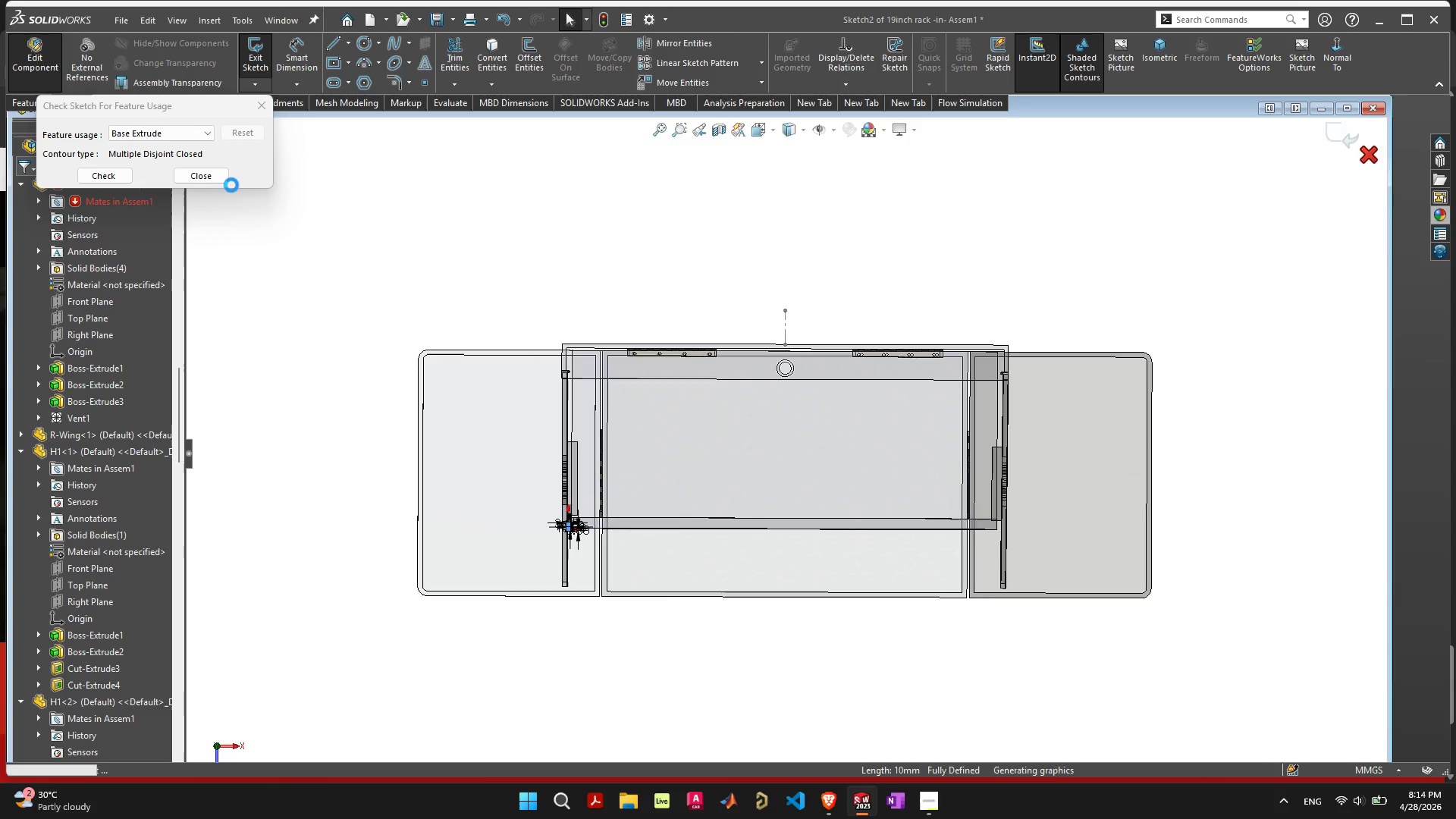 
left_click([225, 177])
 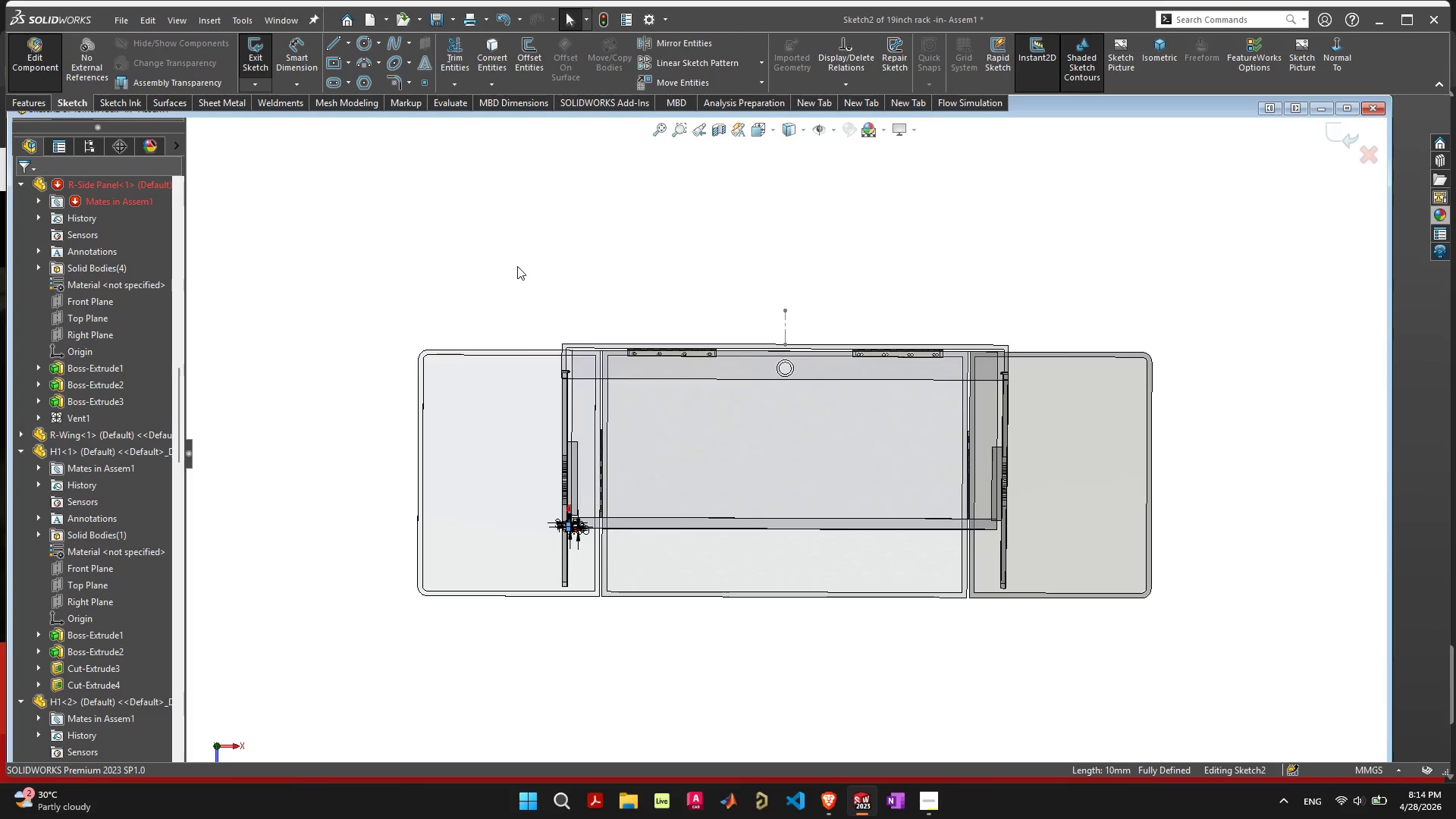 
key(Control+Z)
 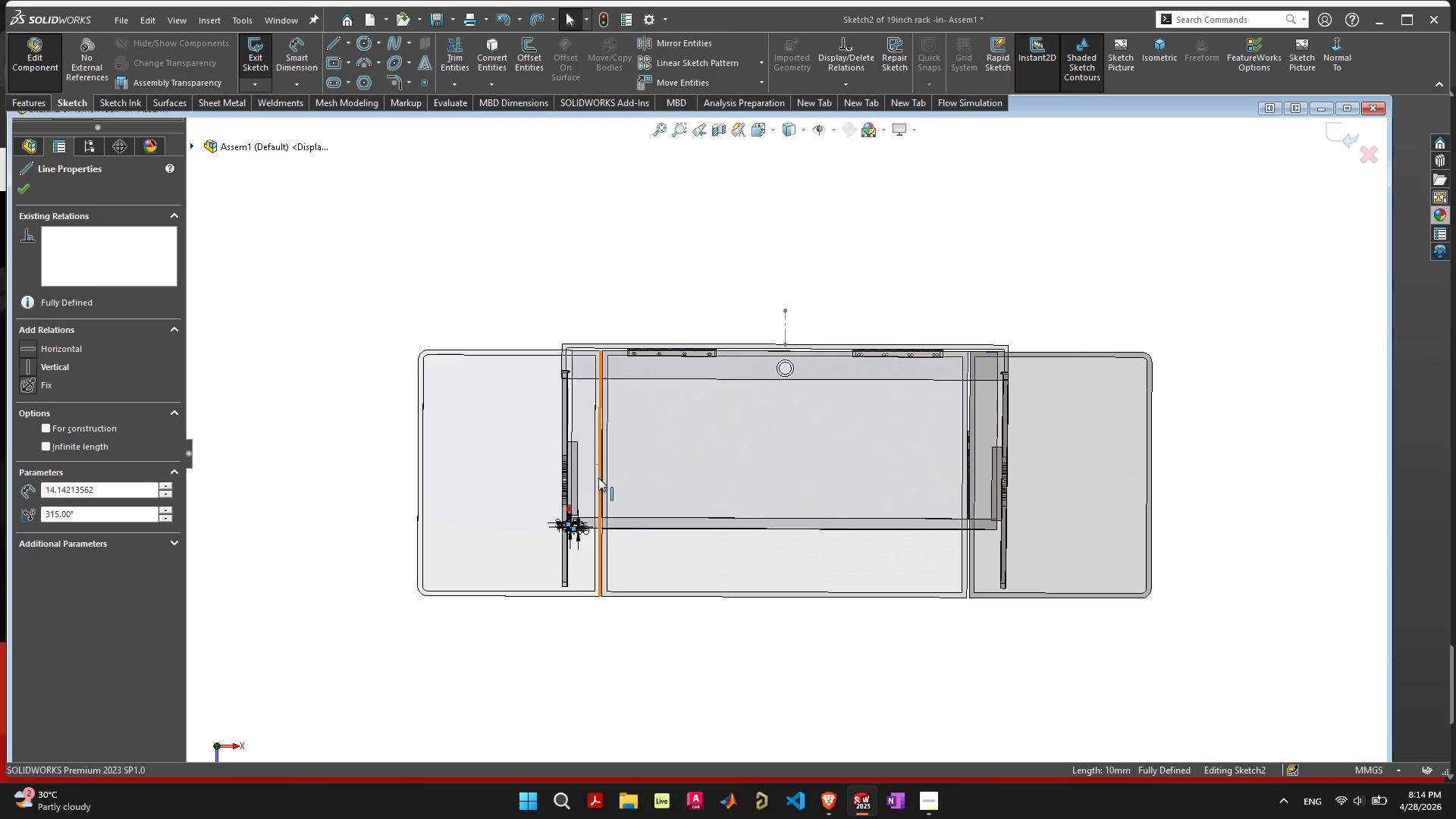 
scroll: coordinate [728, 491], scroll_direction: up, amount: 14.0
 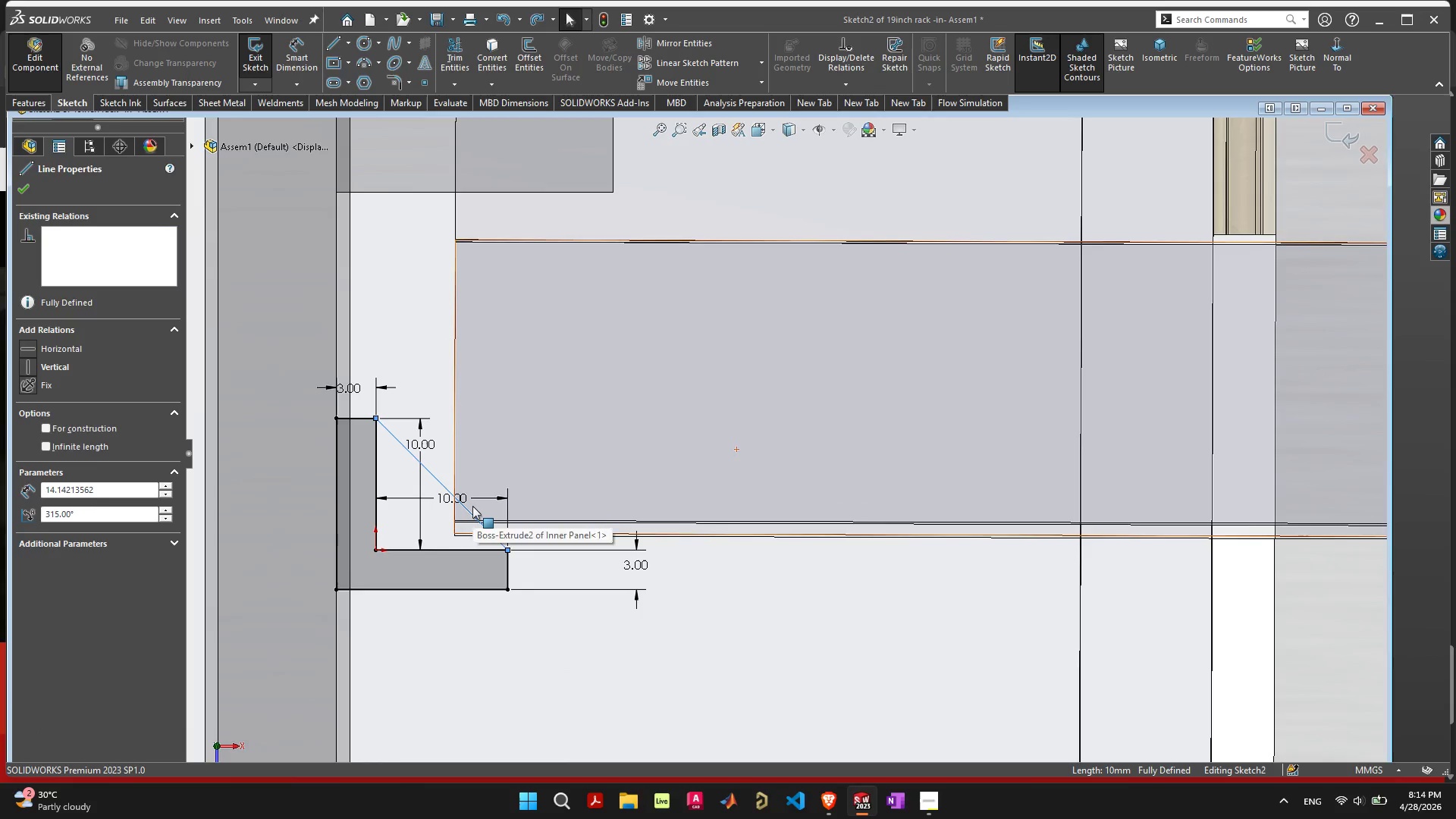 
key(Control+ControlLeft)
 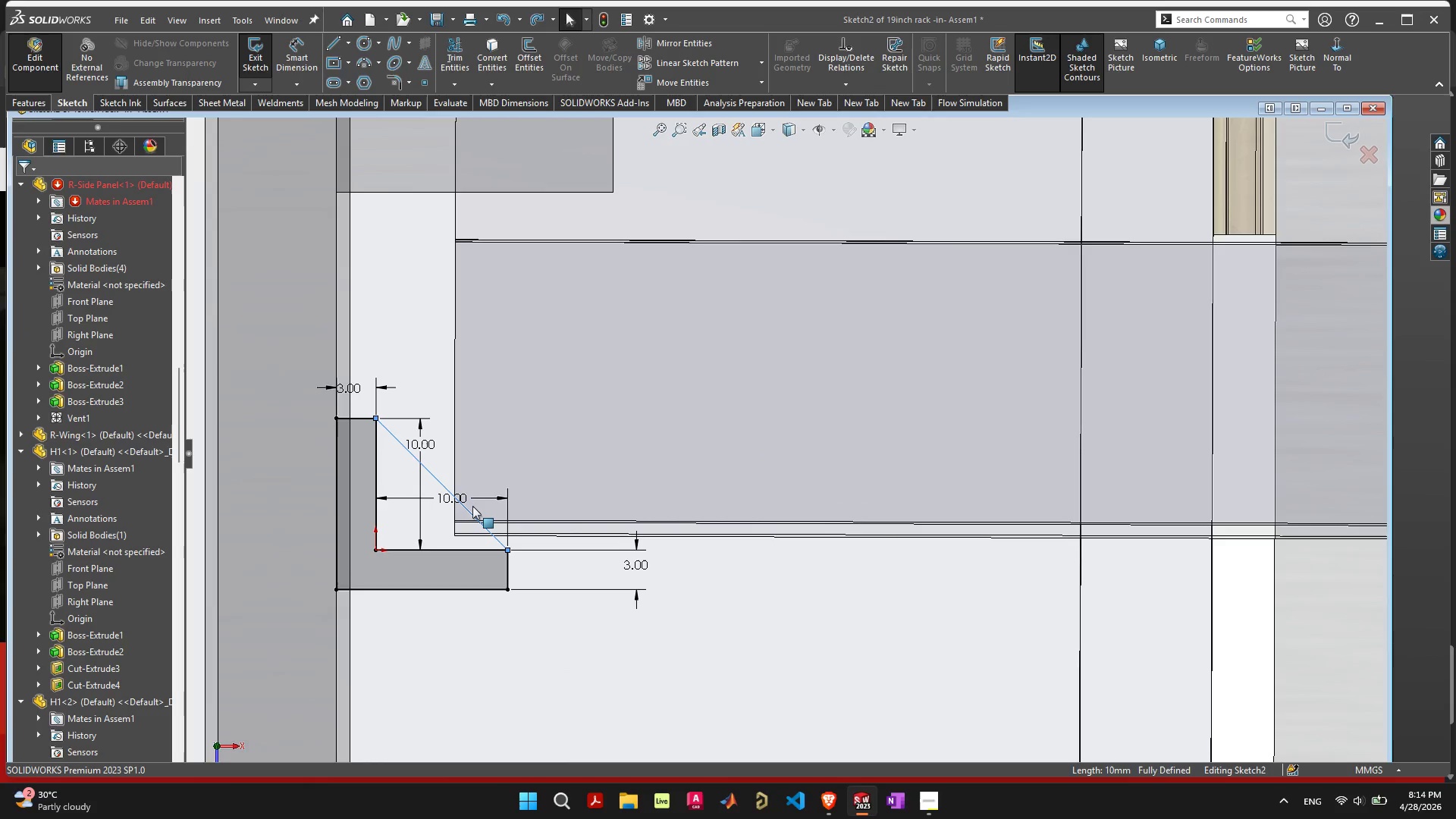 
key(Control+Z)
 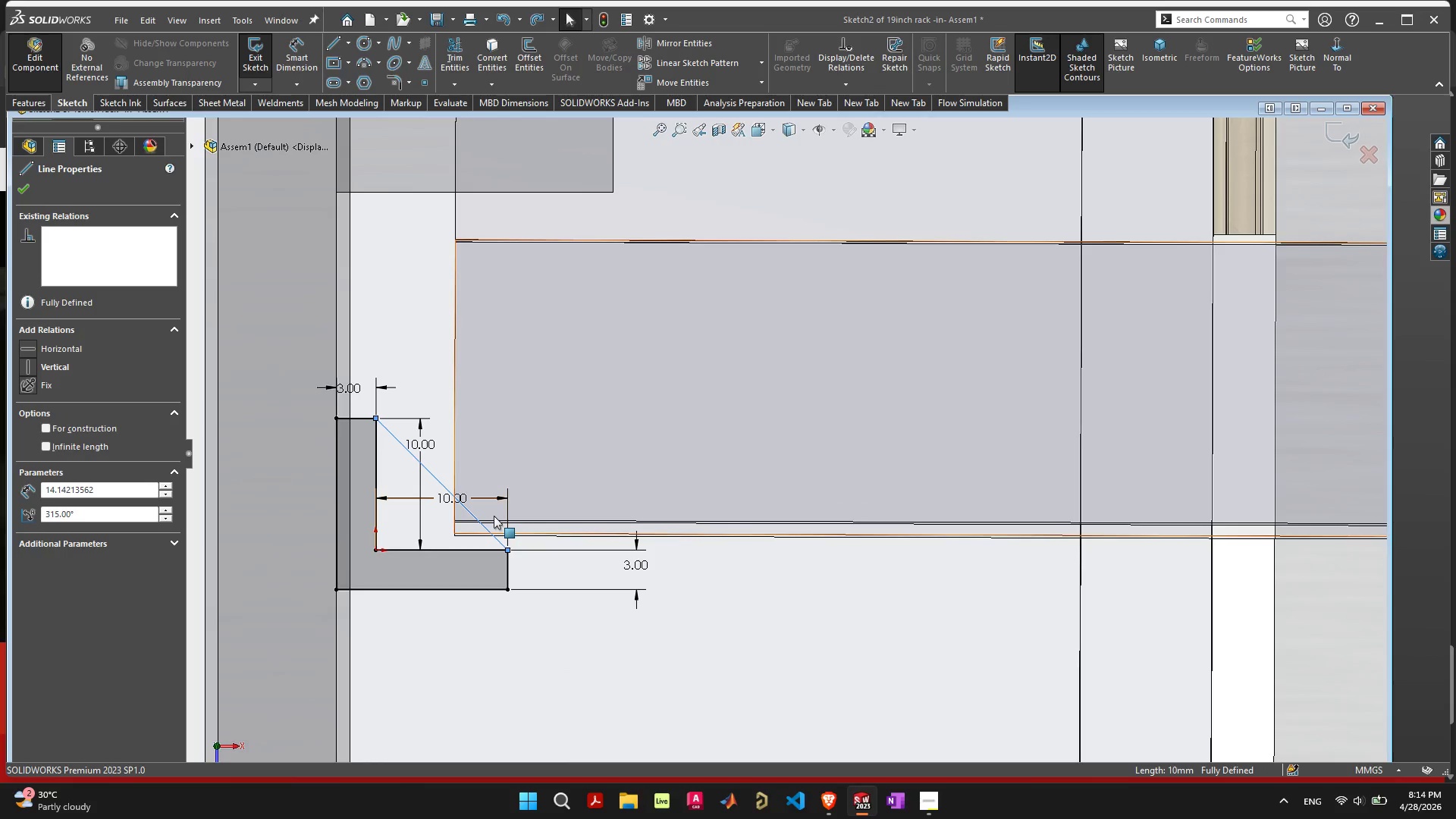 
key(Control+ControlLeft)
 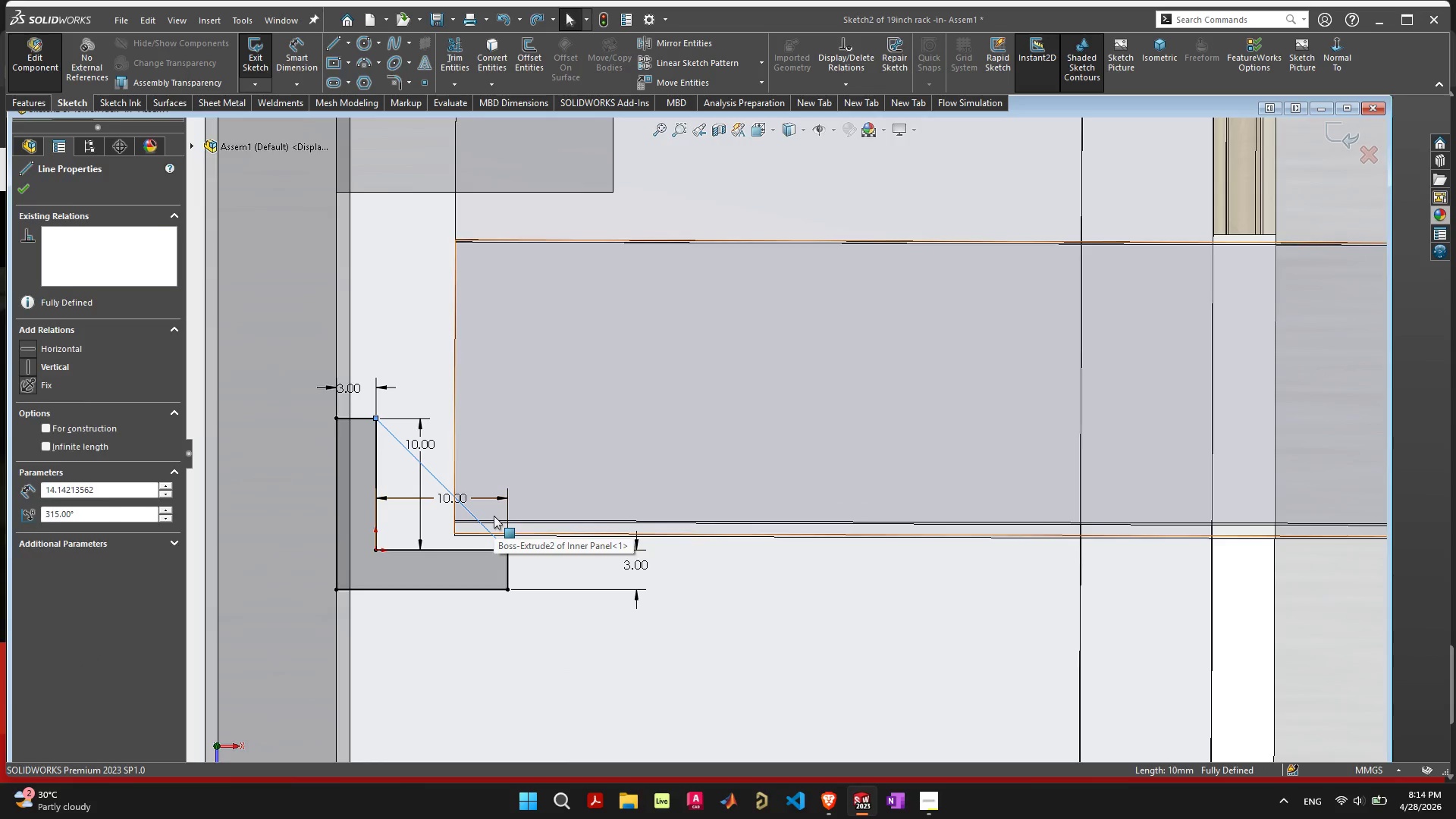 
key(Control+Z)
 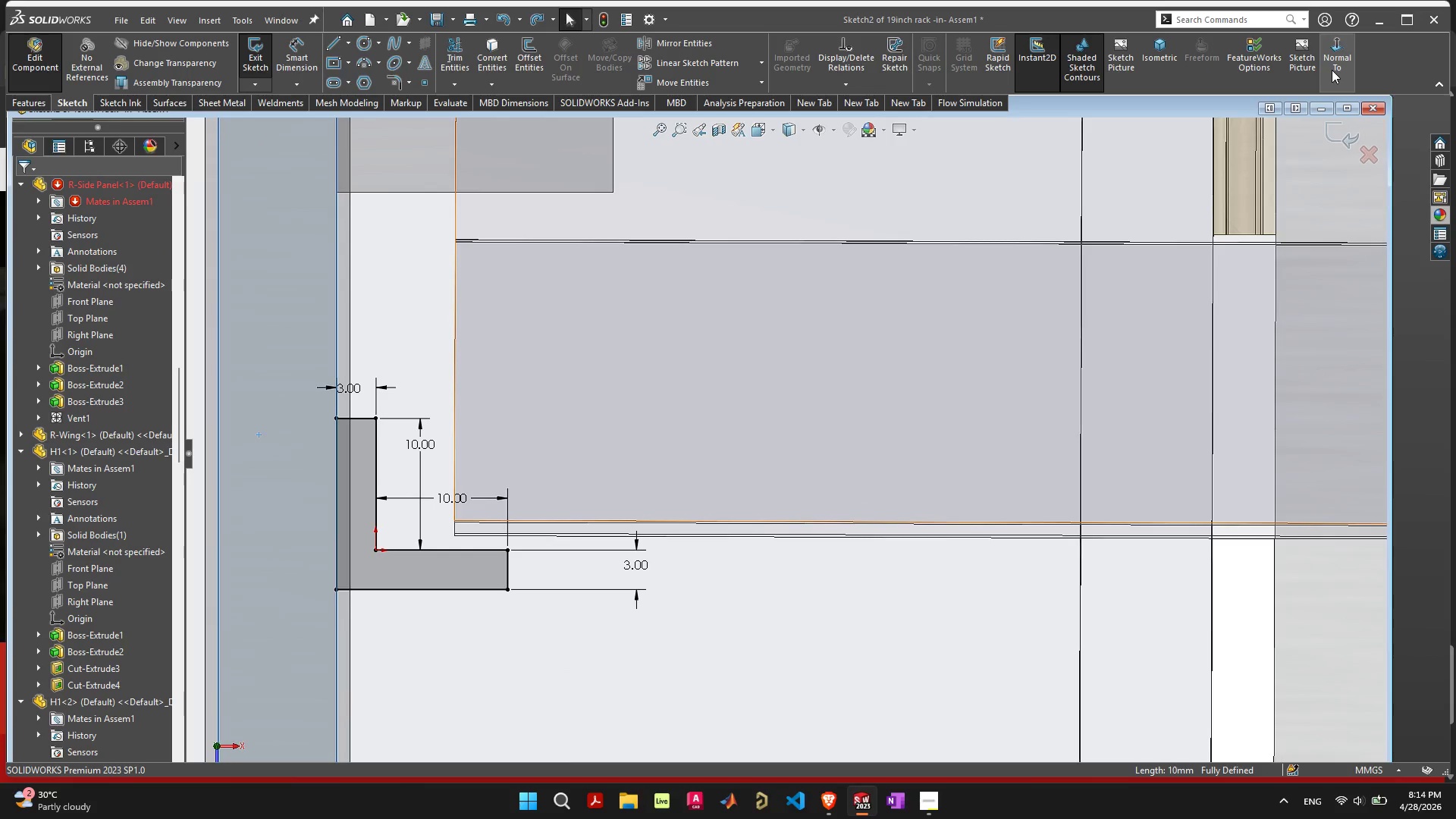 
key(Control+ControlLeft)
 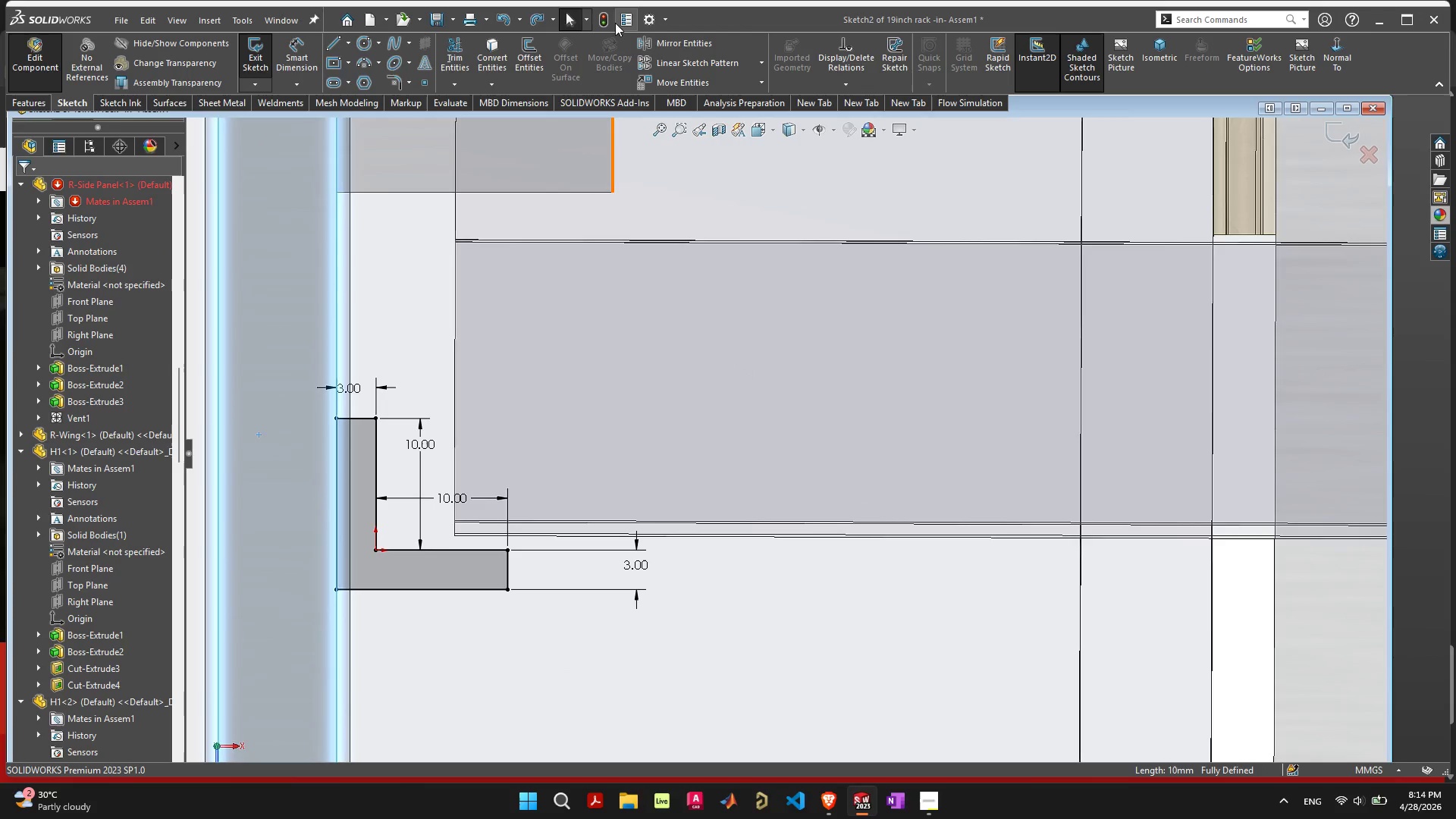 
left_click([611, 17])
 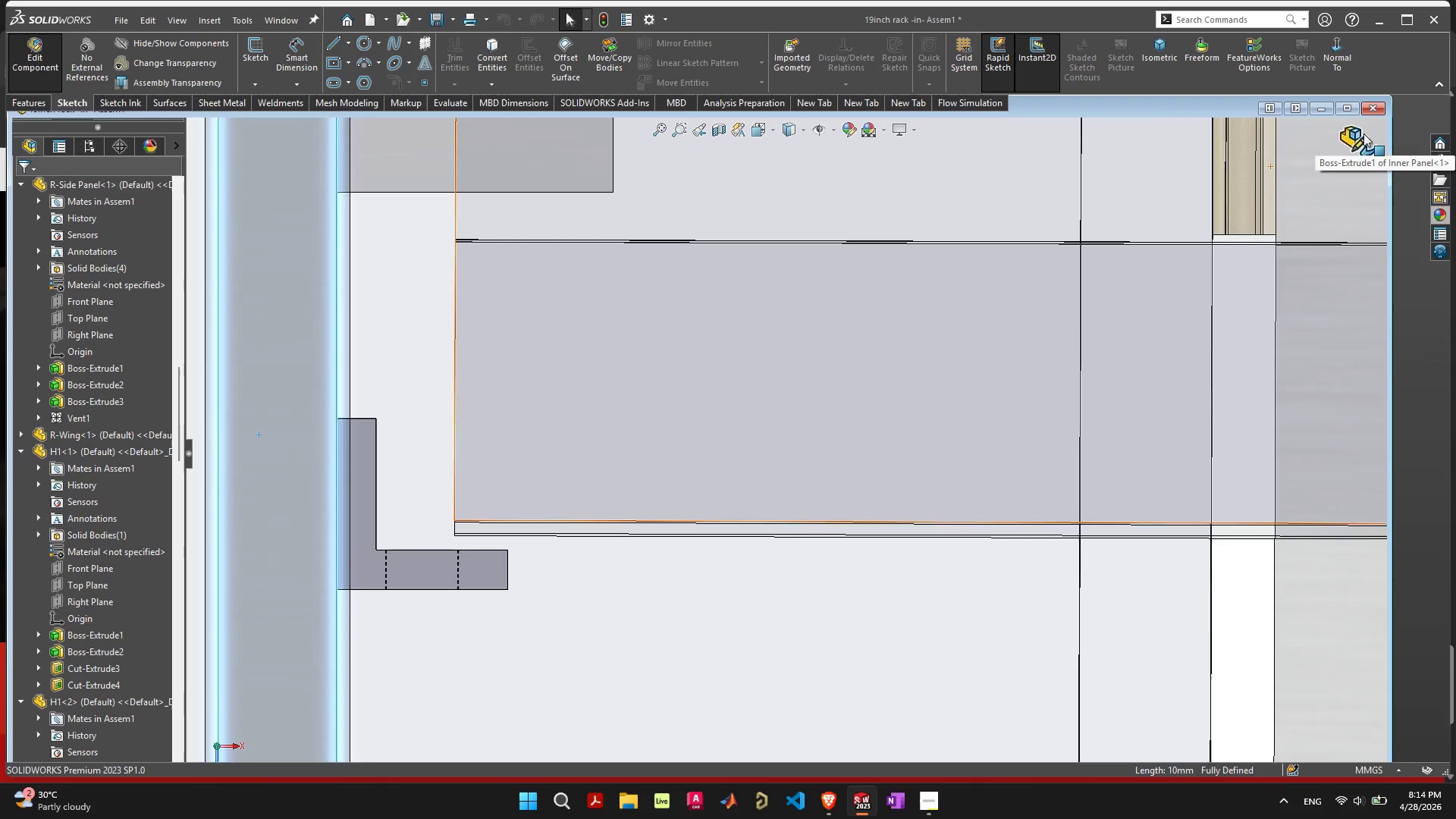 
wait(5.08)
 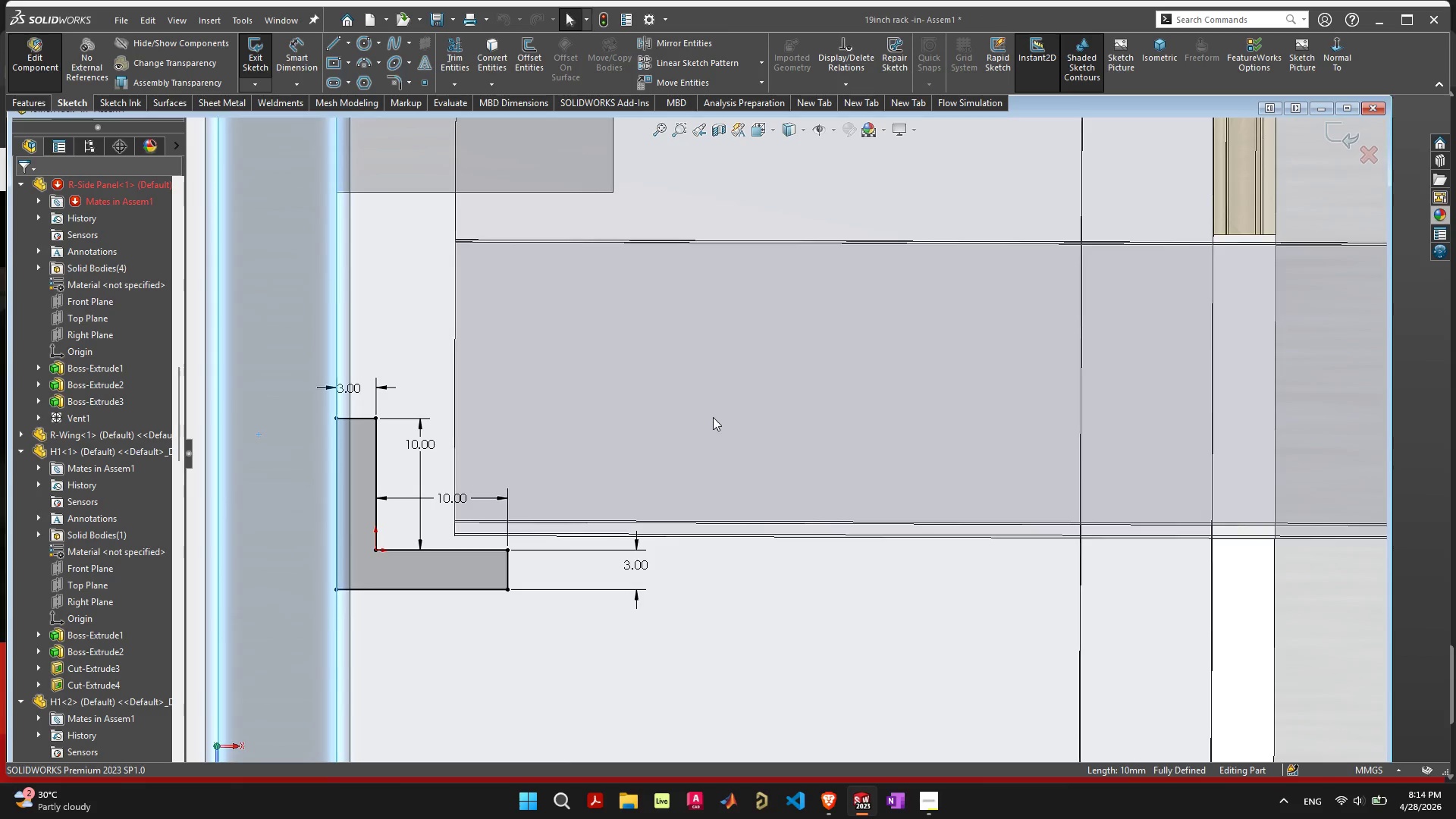 
scroll: coordinate [698, 529], scroll_direction: down, amount: 16.0
 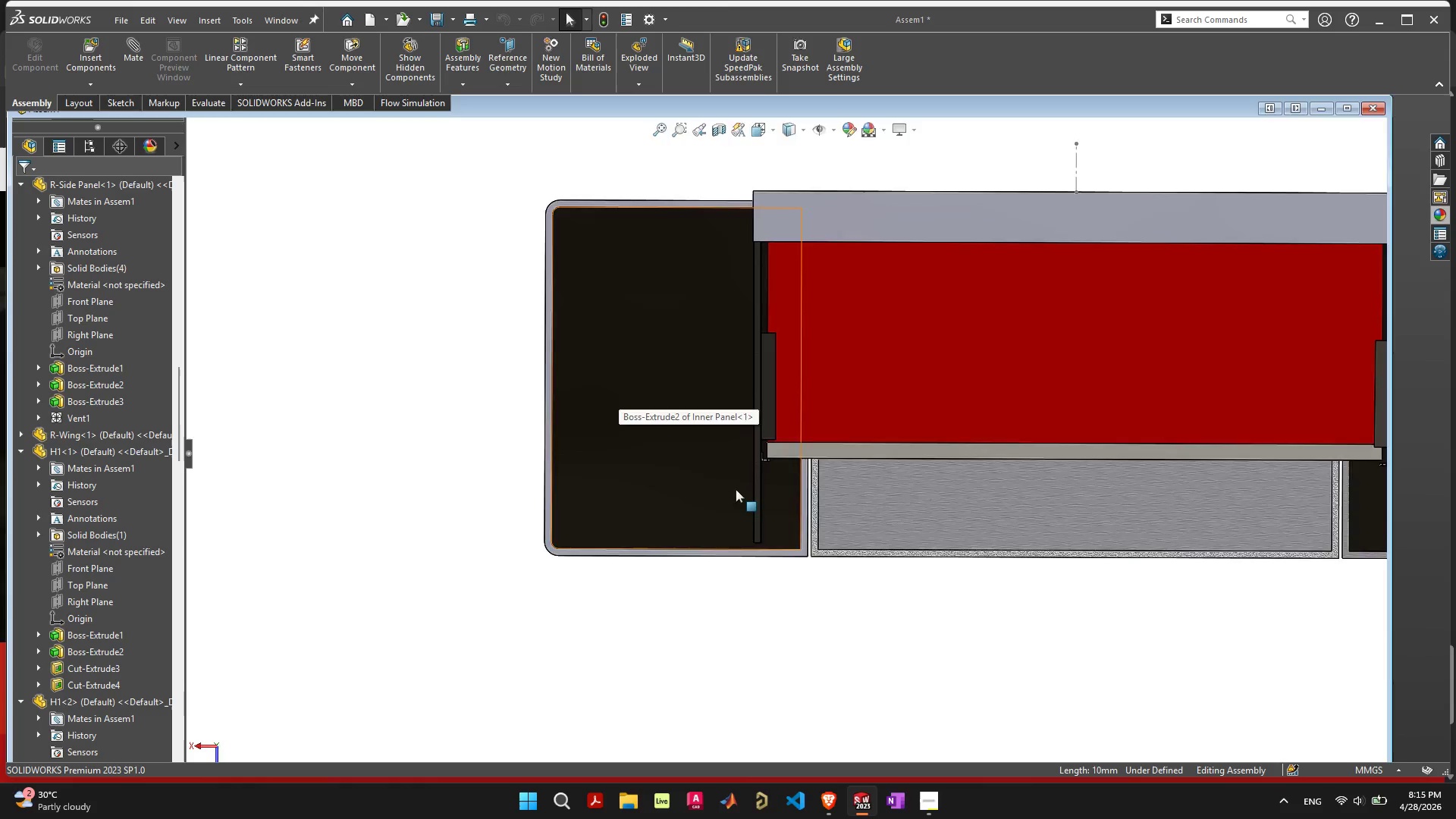 
scroll: coordinate [867, 403], scroll_direction: up, amount: 12.0
 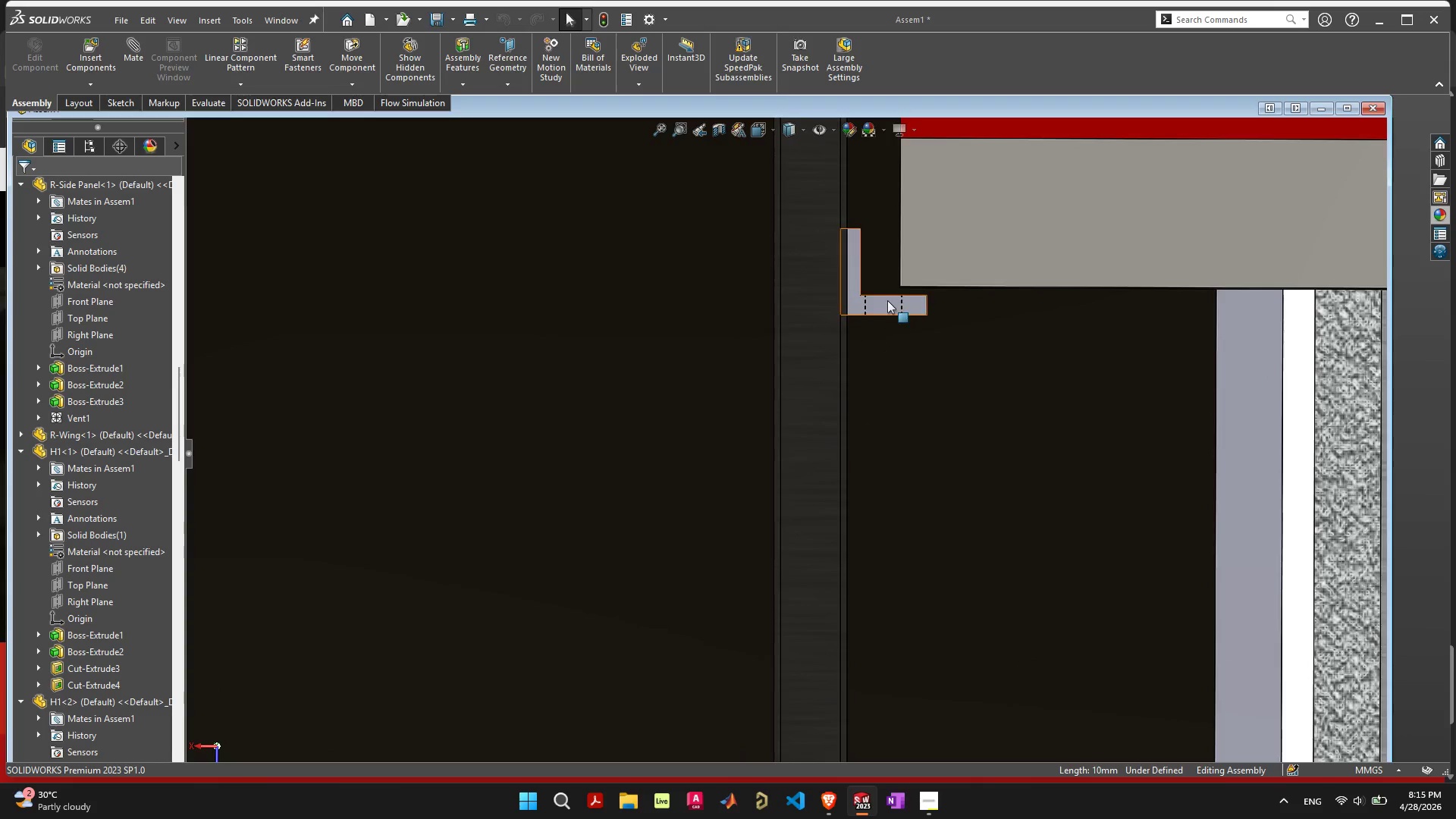 
left_click([887, 300])
 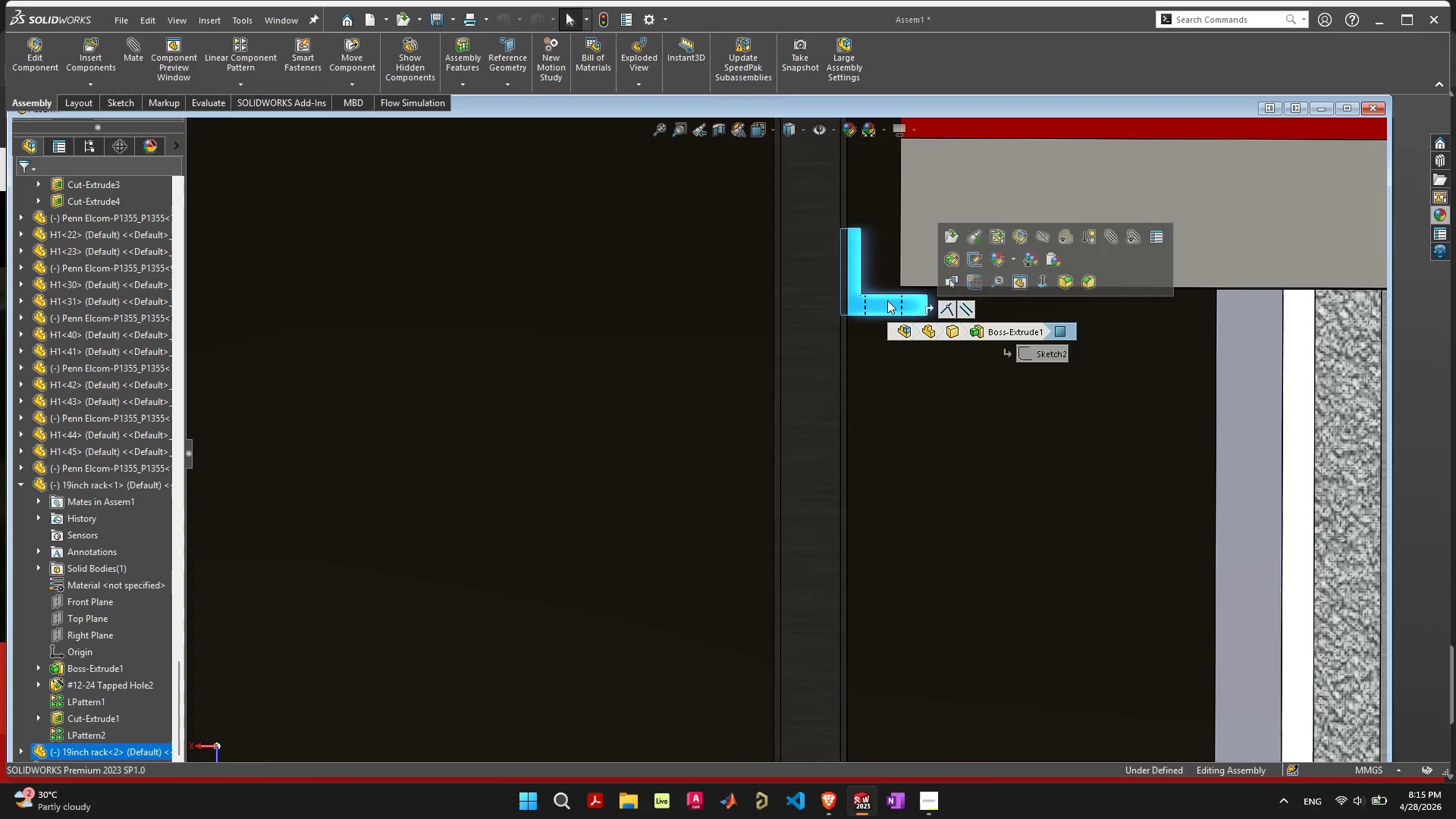 
right_click([887, 300])
 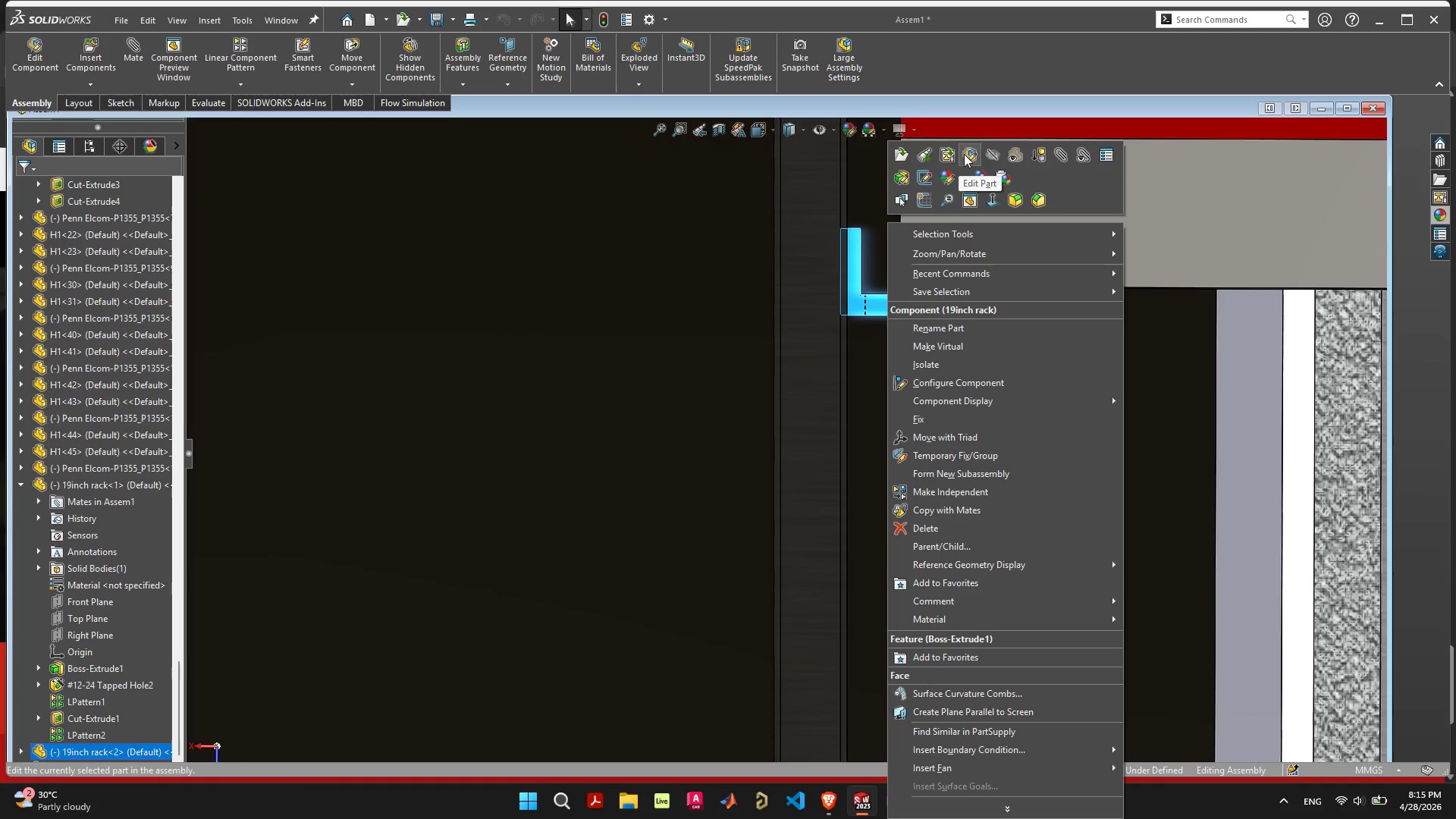 
wait(5.41)
 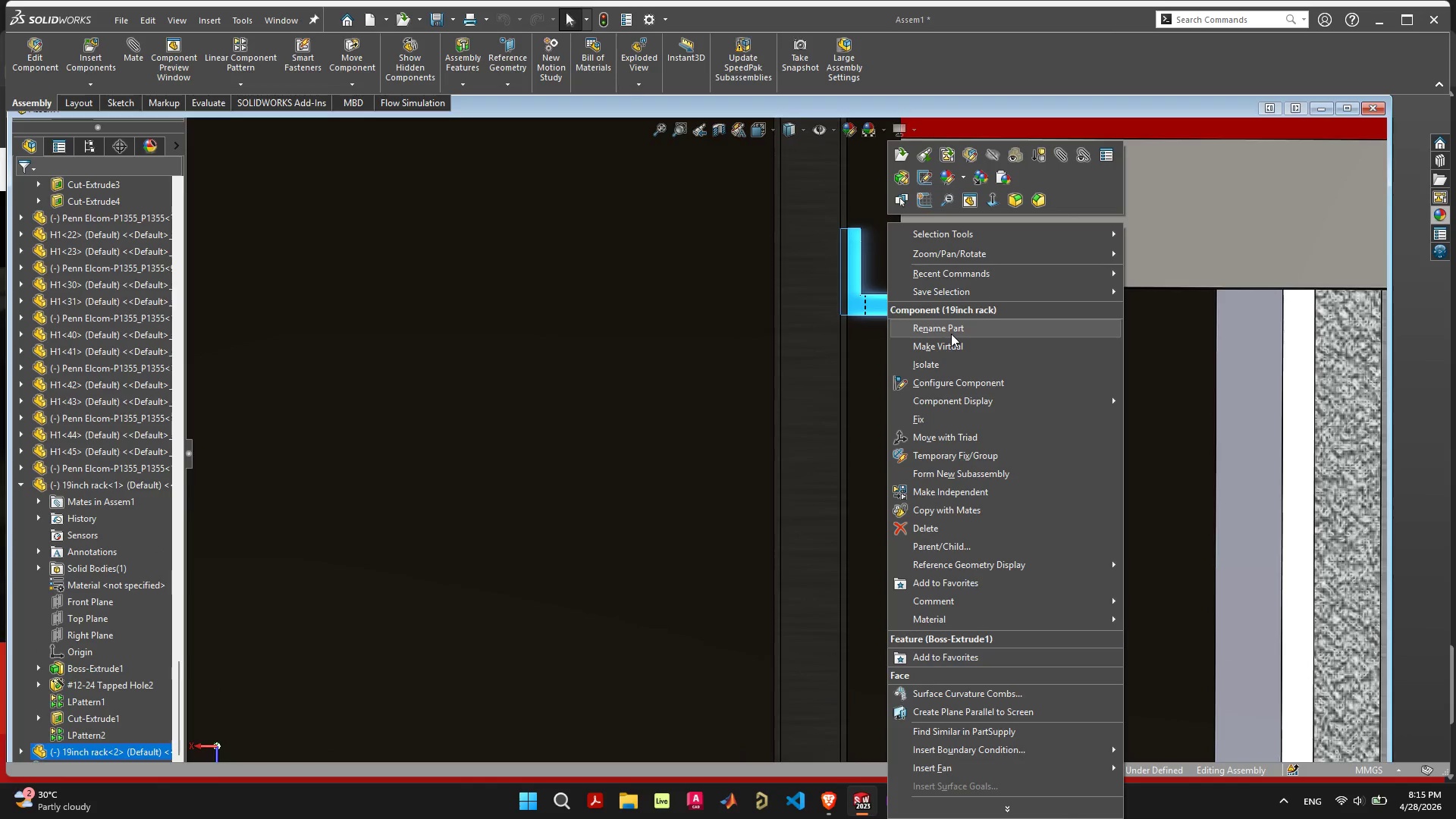 
left_click([908, 153])
 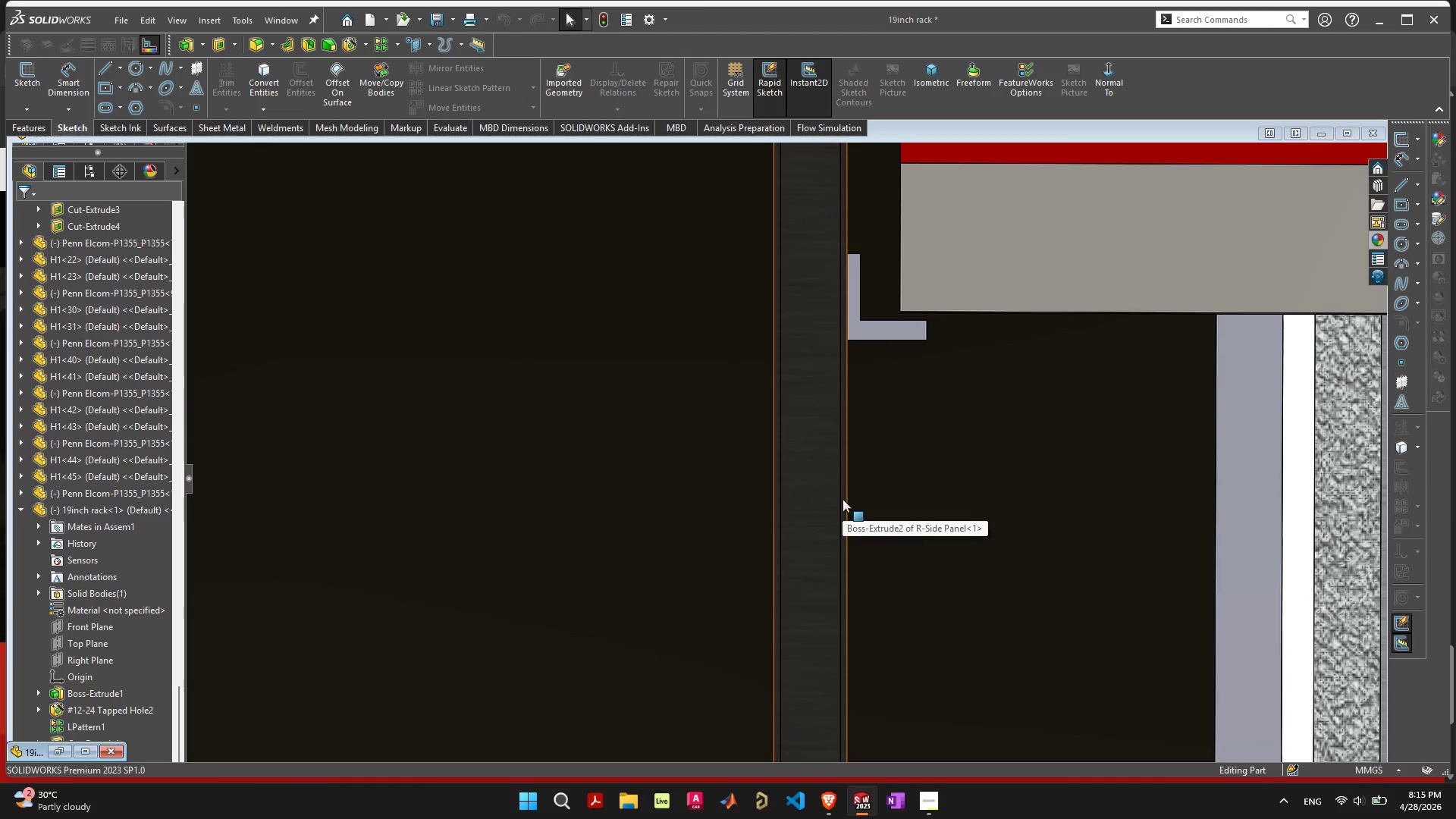 
right_click([870, 330])
 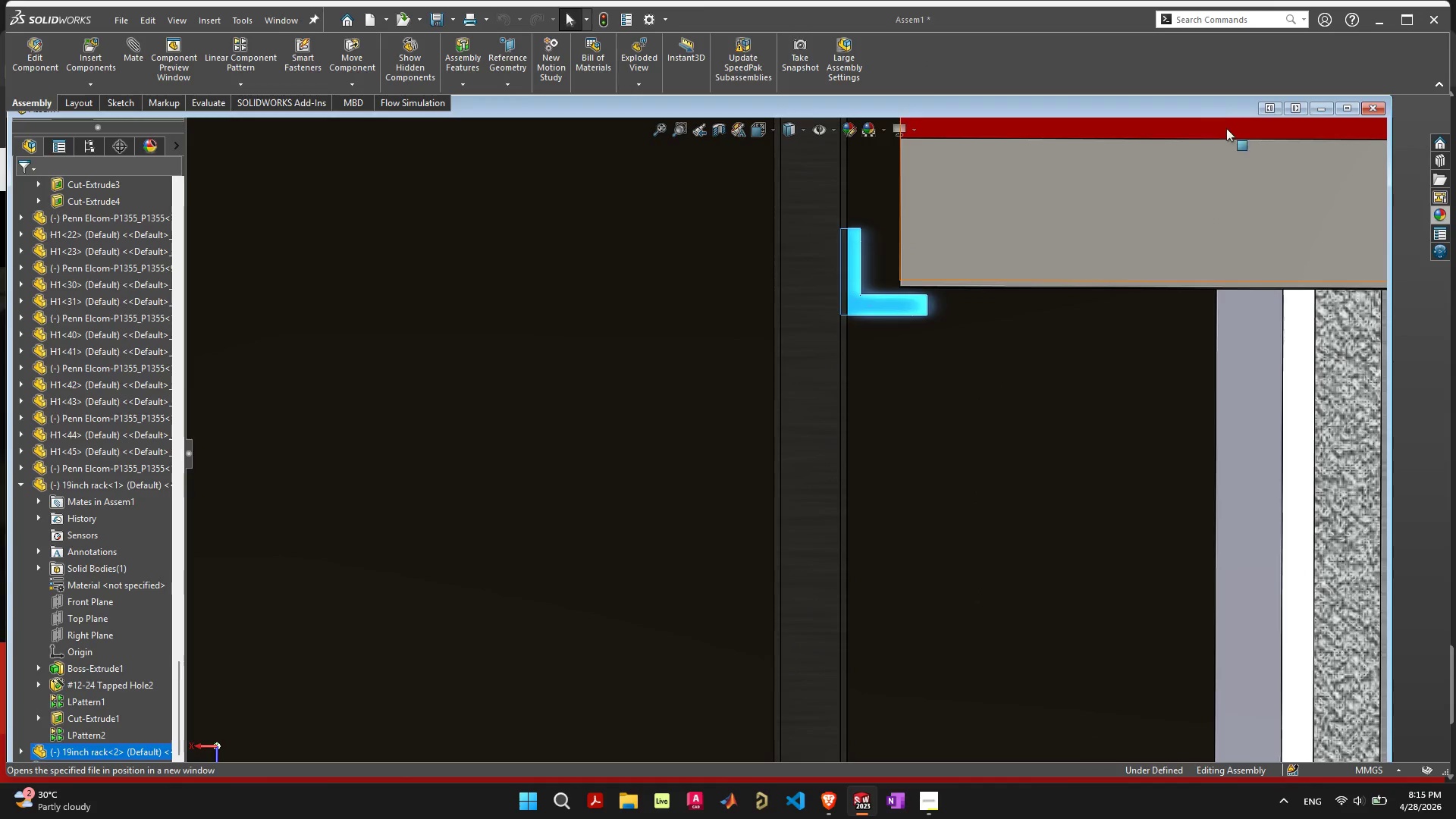 
left_click([1324, 109])
 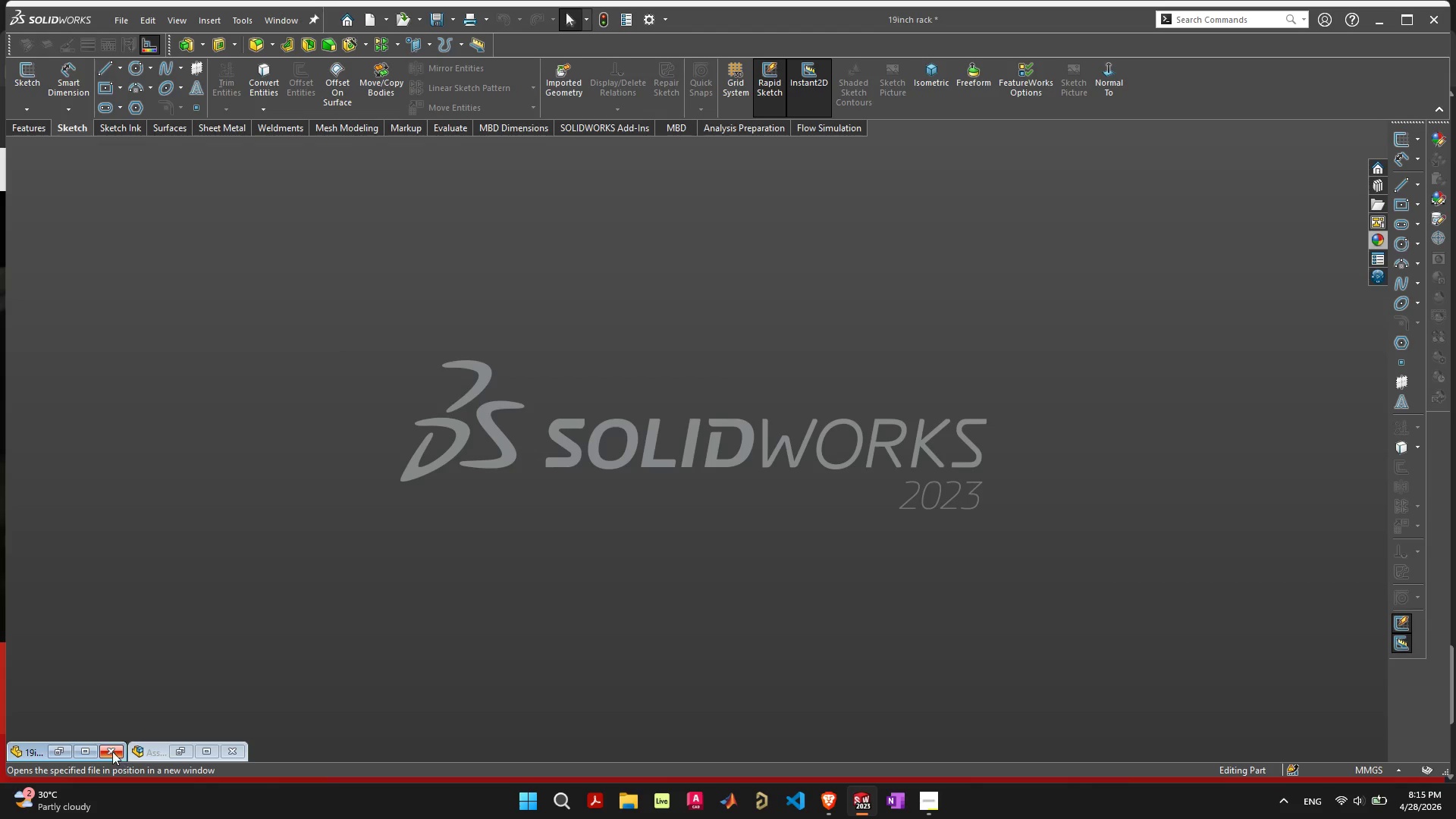 
left_click([90, 750])
 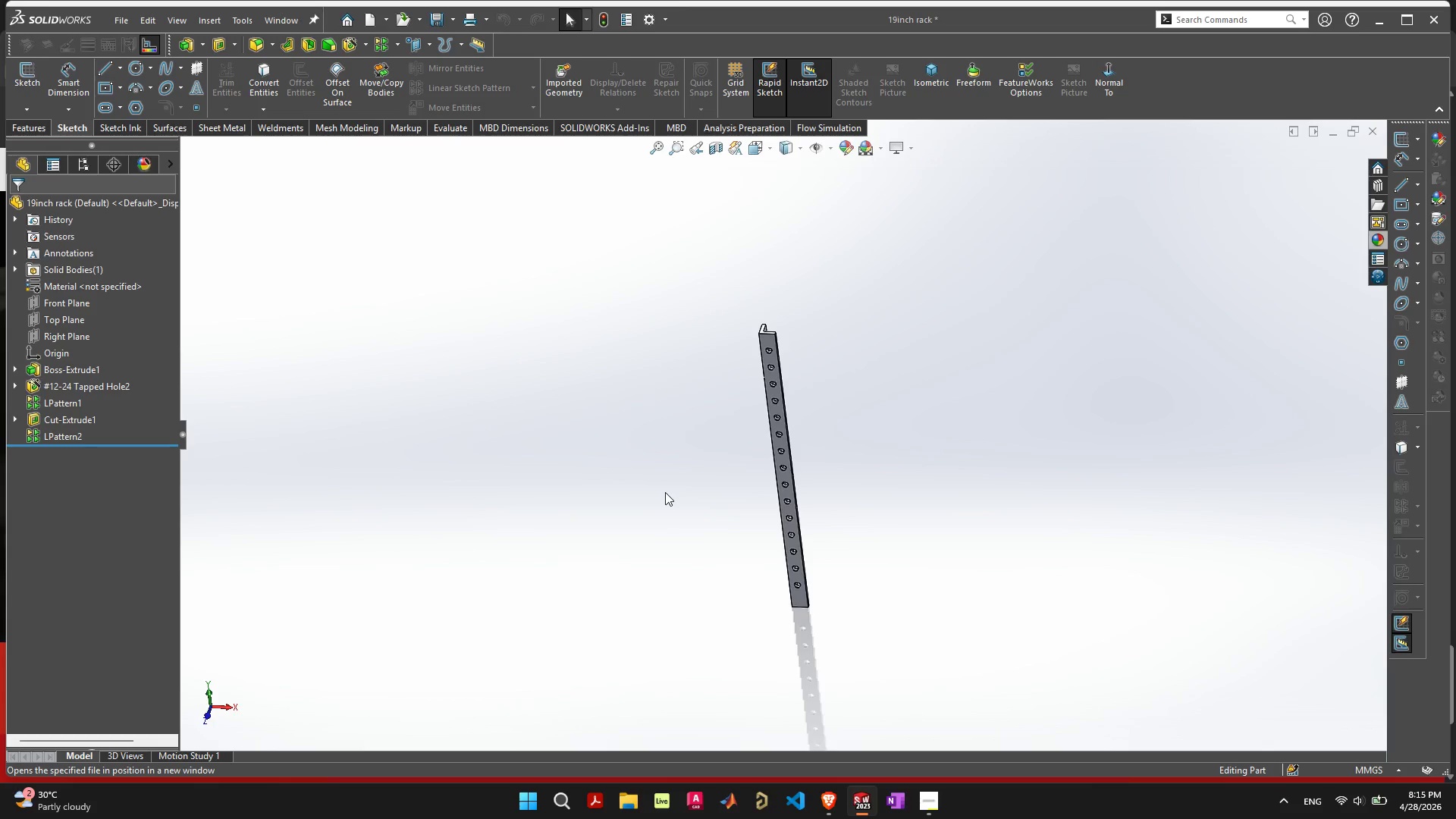 
scroll: coordinate [858, 527], scroll_direction: up, amount: 14.0
 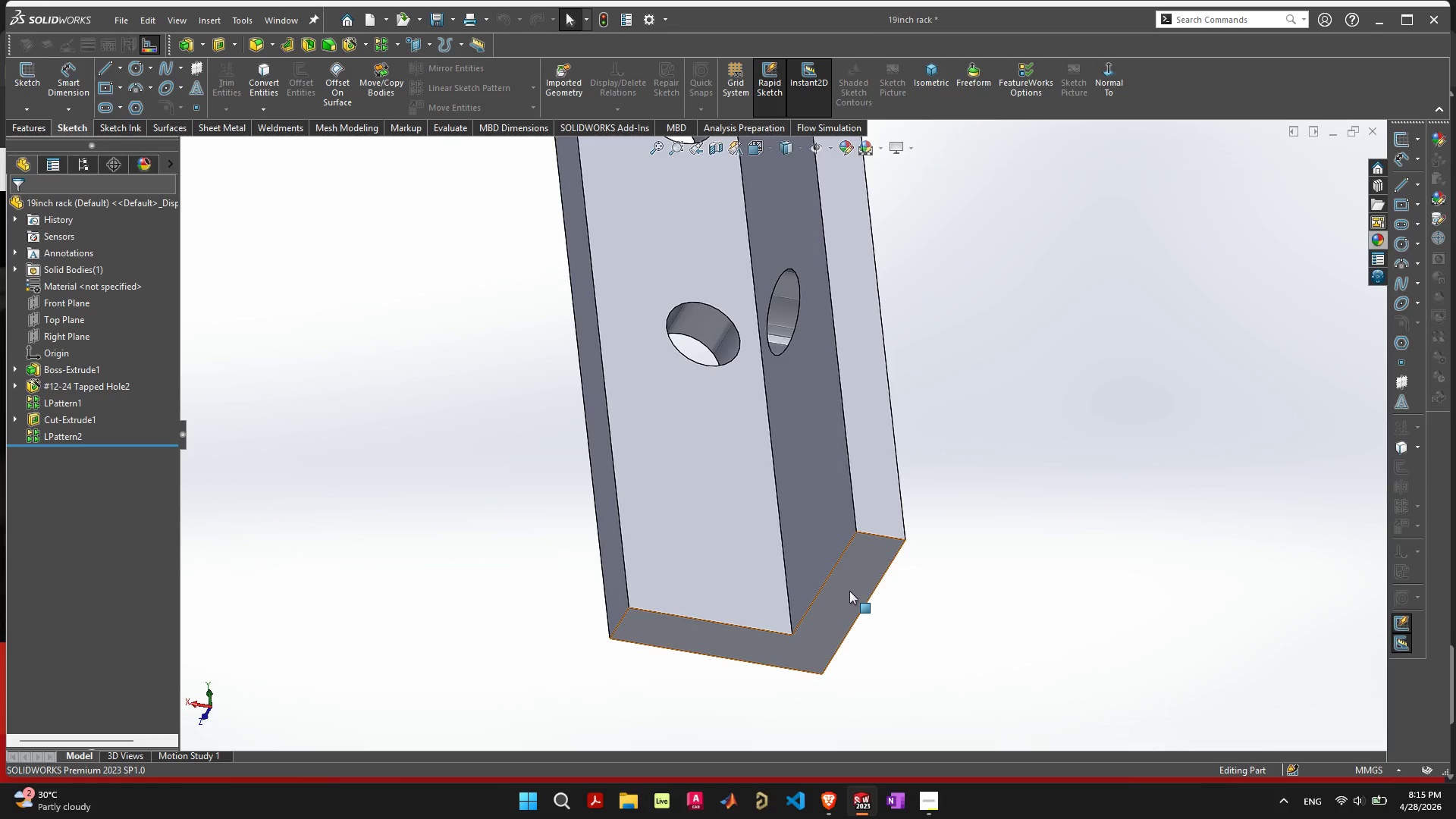 
left_click([849, 591])
 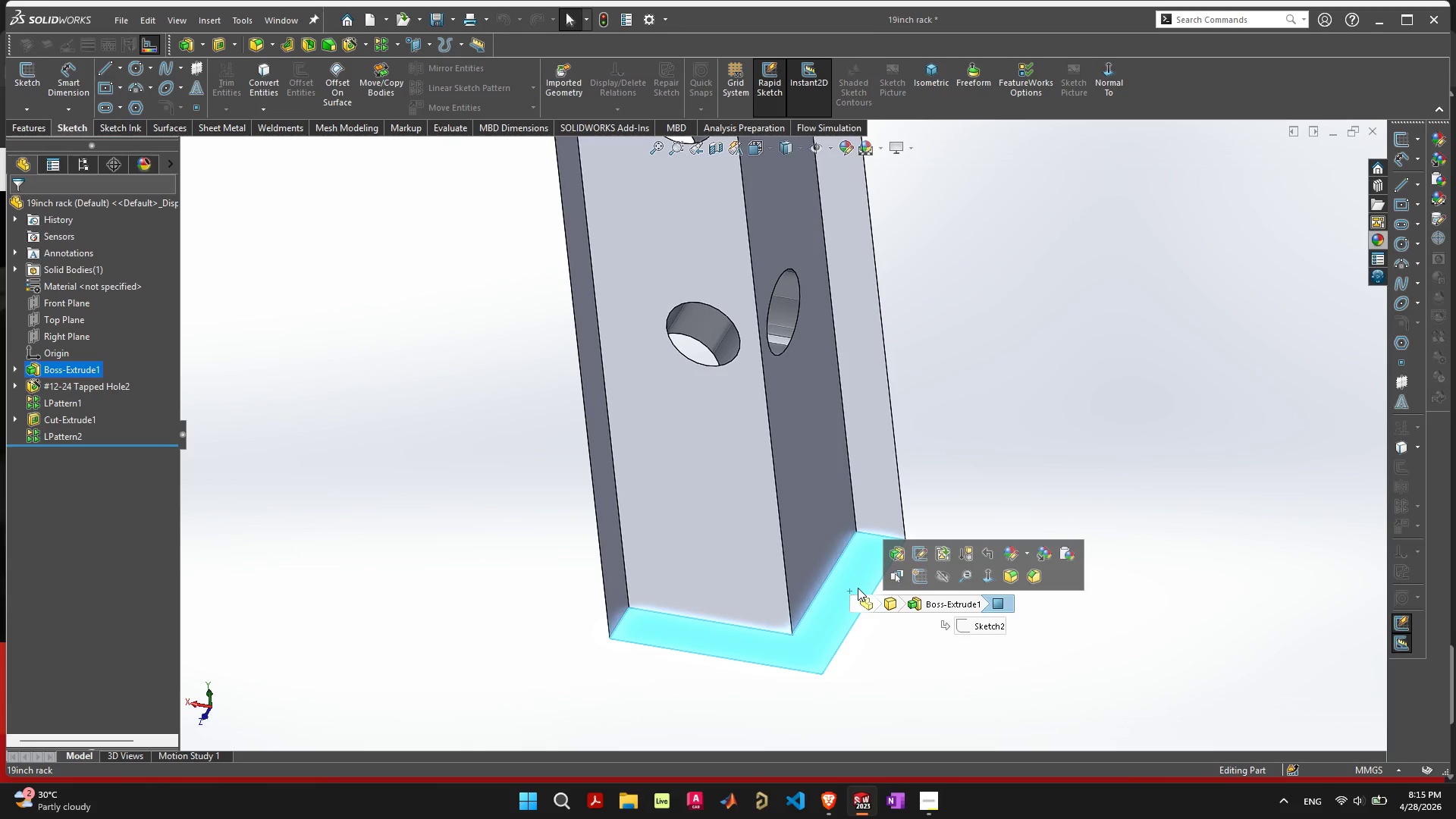 
left_click([921, 579])
 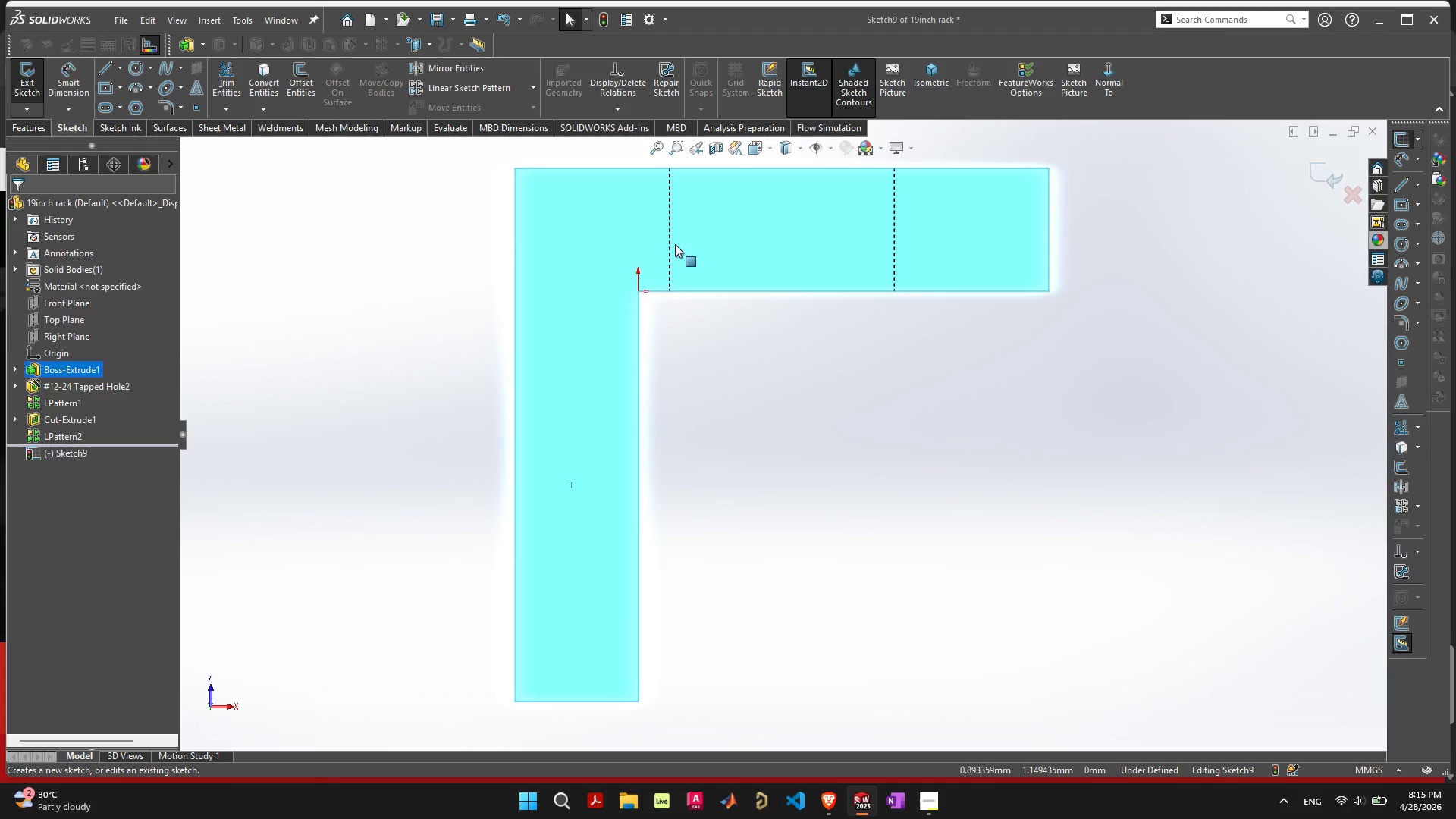 
left_click([829, 519])
 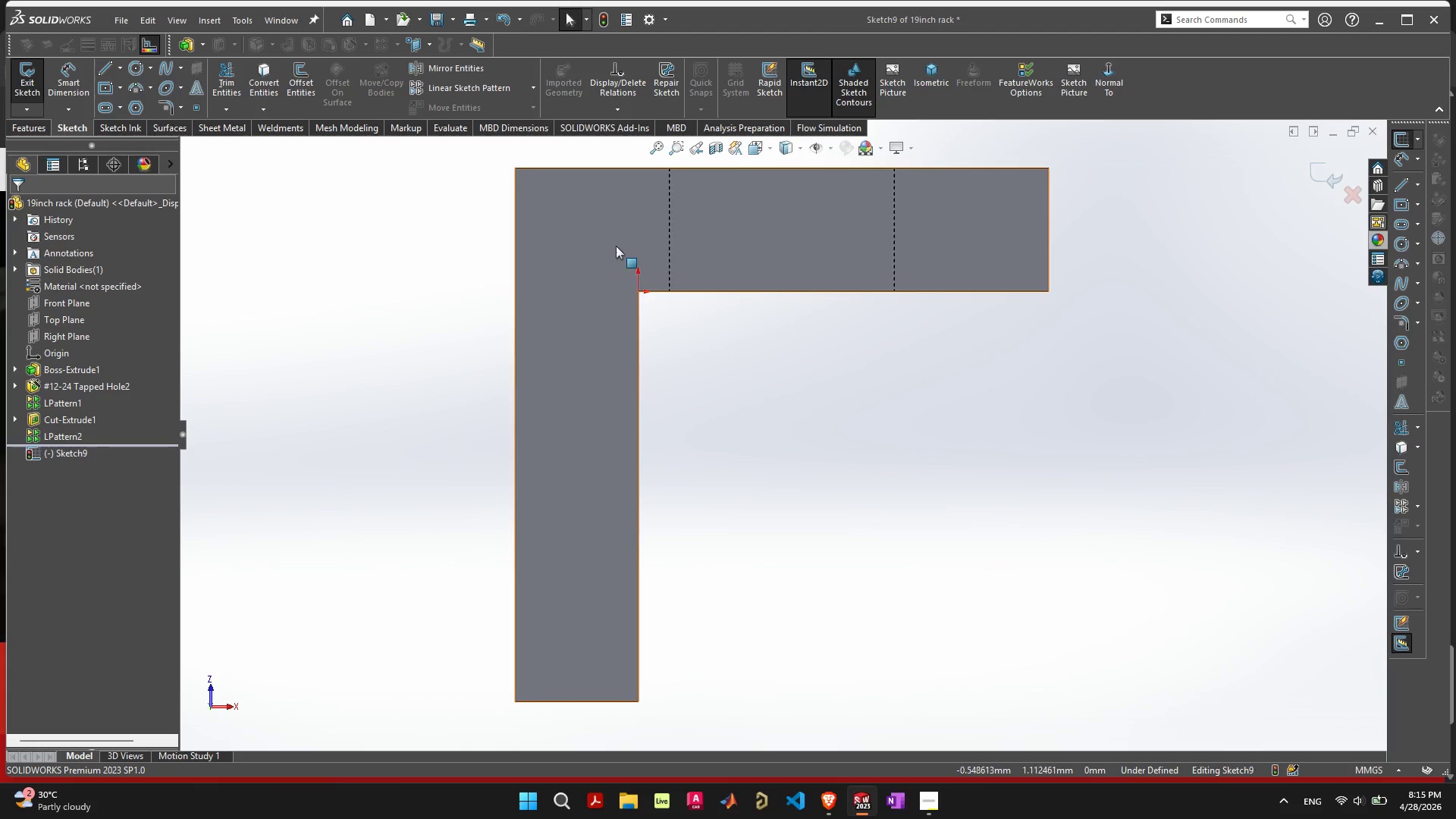 
left_click([613, 241])
 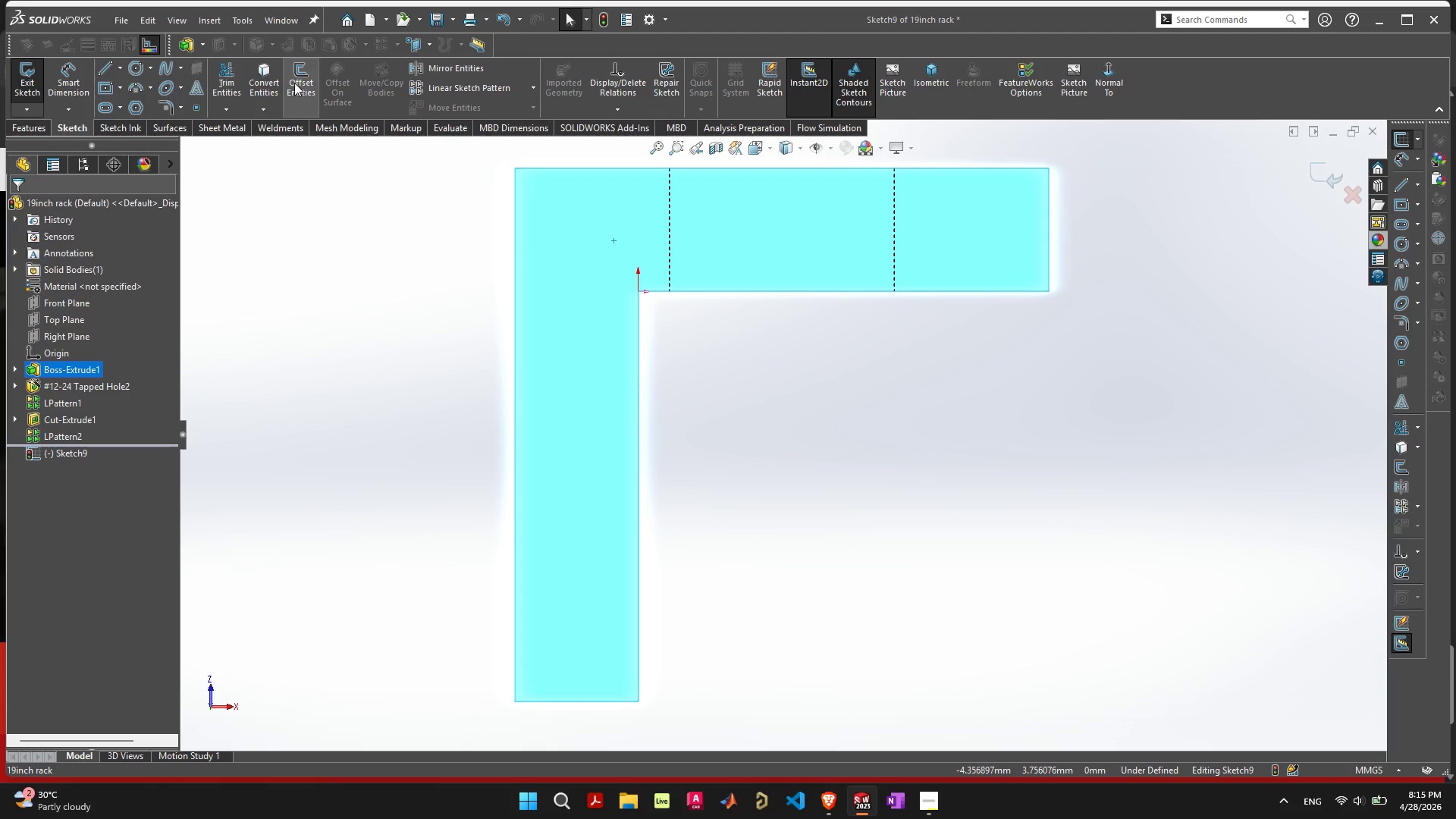 
left_click([272, 74])
 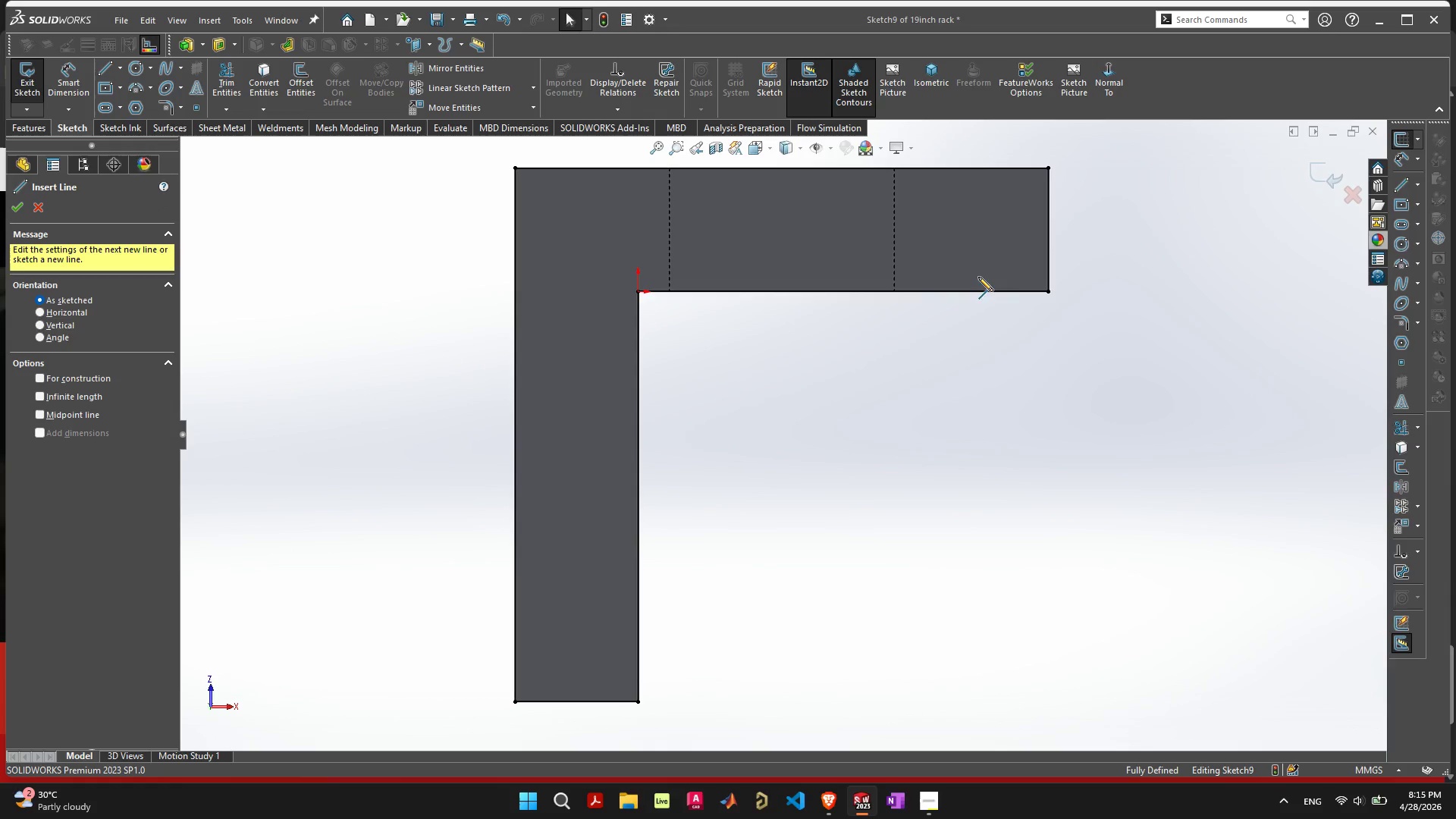 
left_click_drag(start_coordinate=[1051, 293], to_coordinate=[640, 700])
 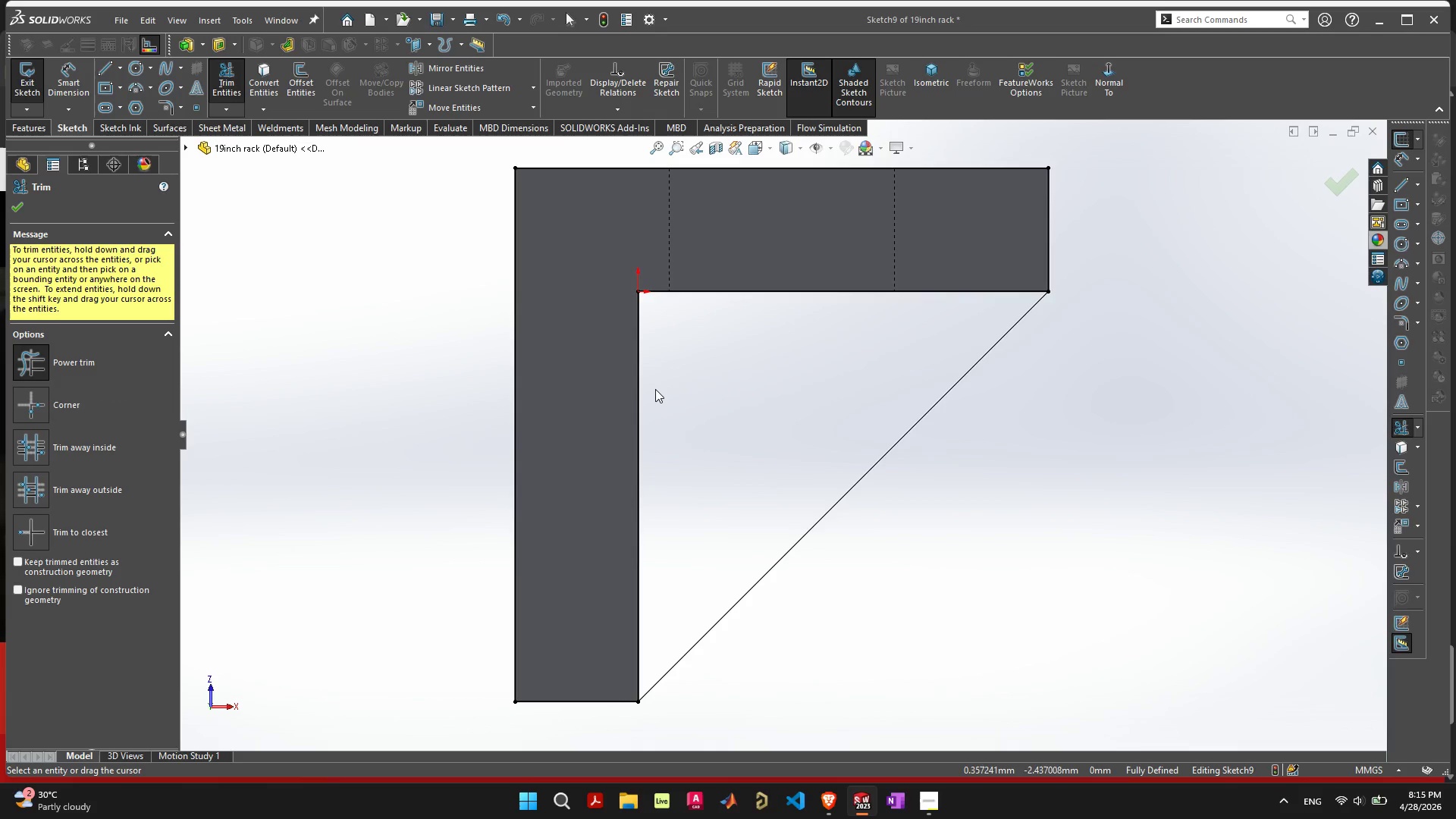 
left_click_drag(start_coordinate=[675, 427], to_coordinate=[767, 278])
 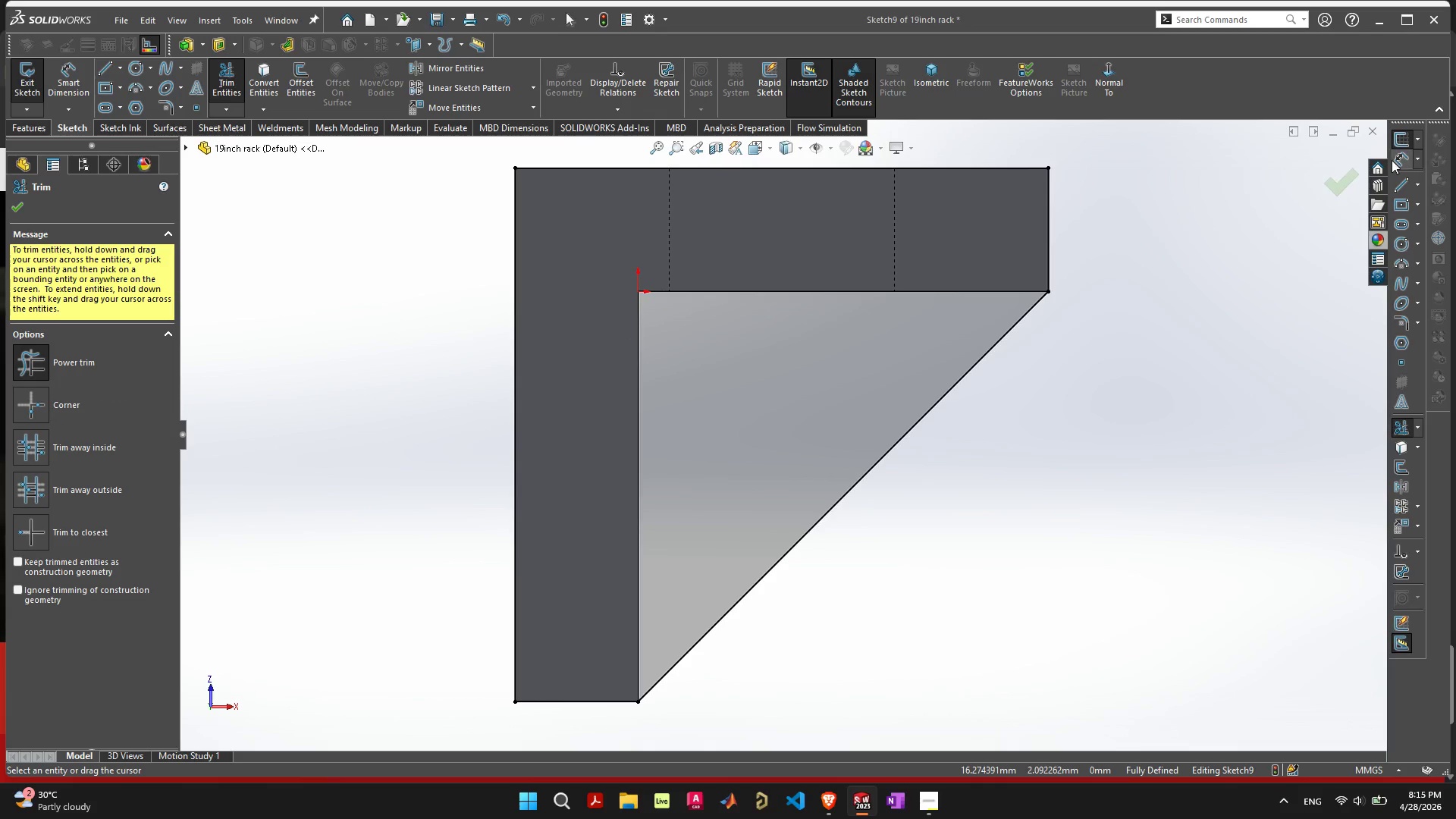 
left_click([1316, 184])
 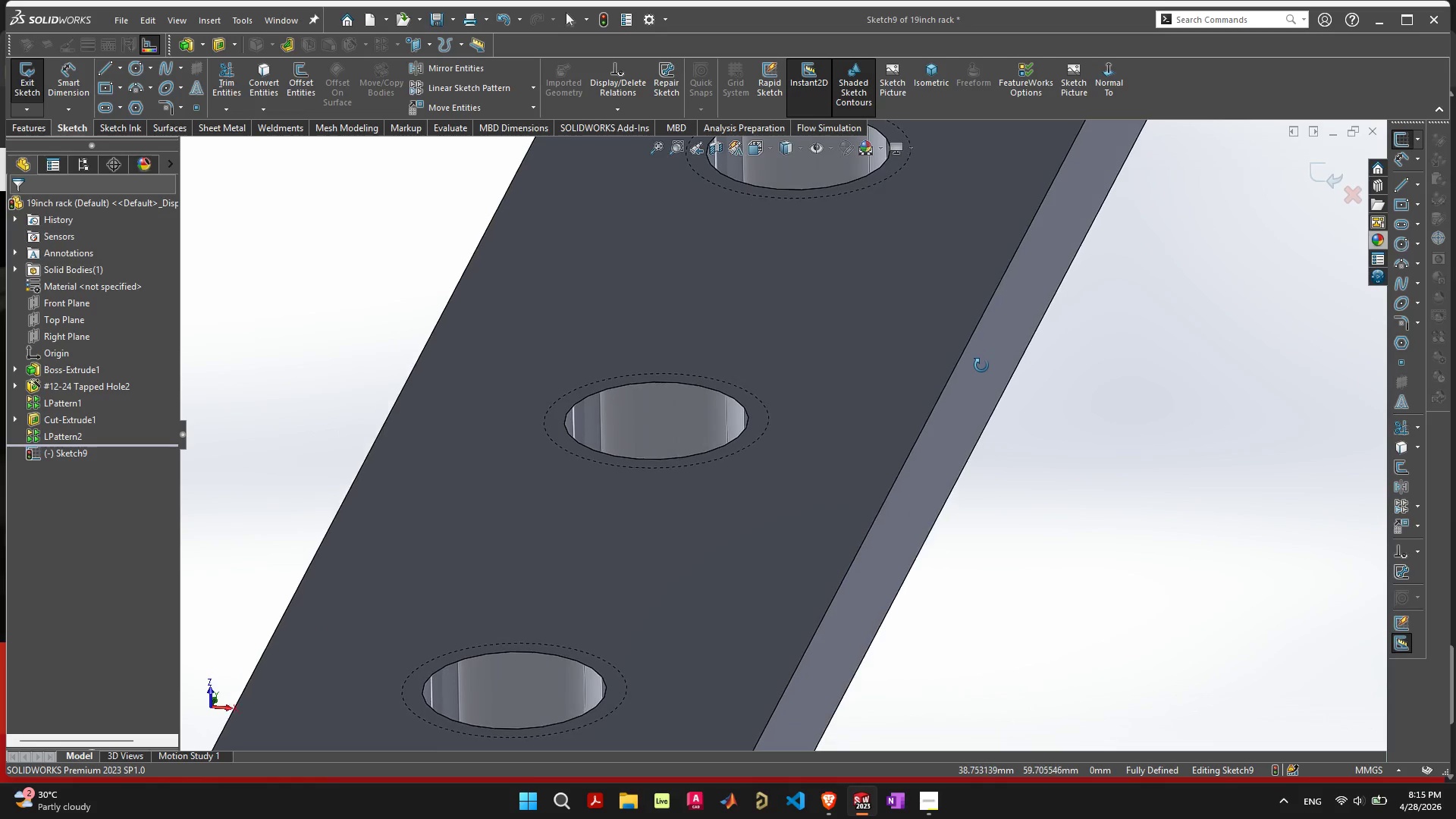 
left_click([1330, 175])
 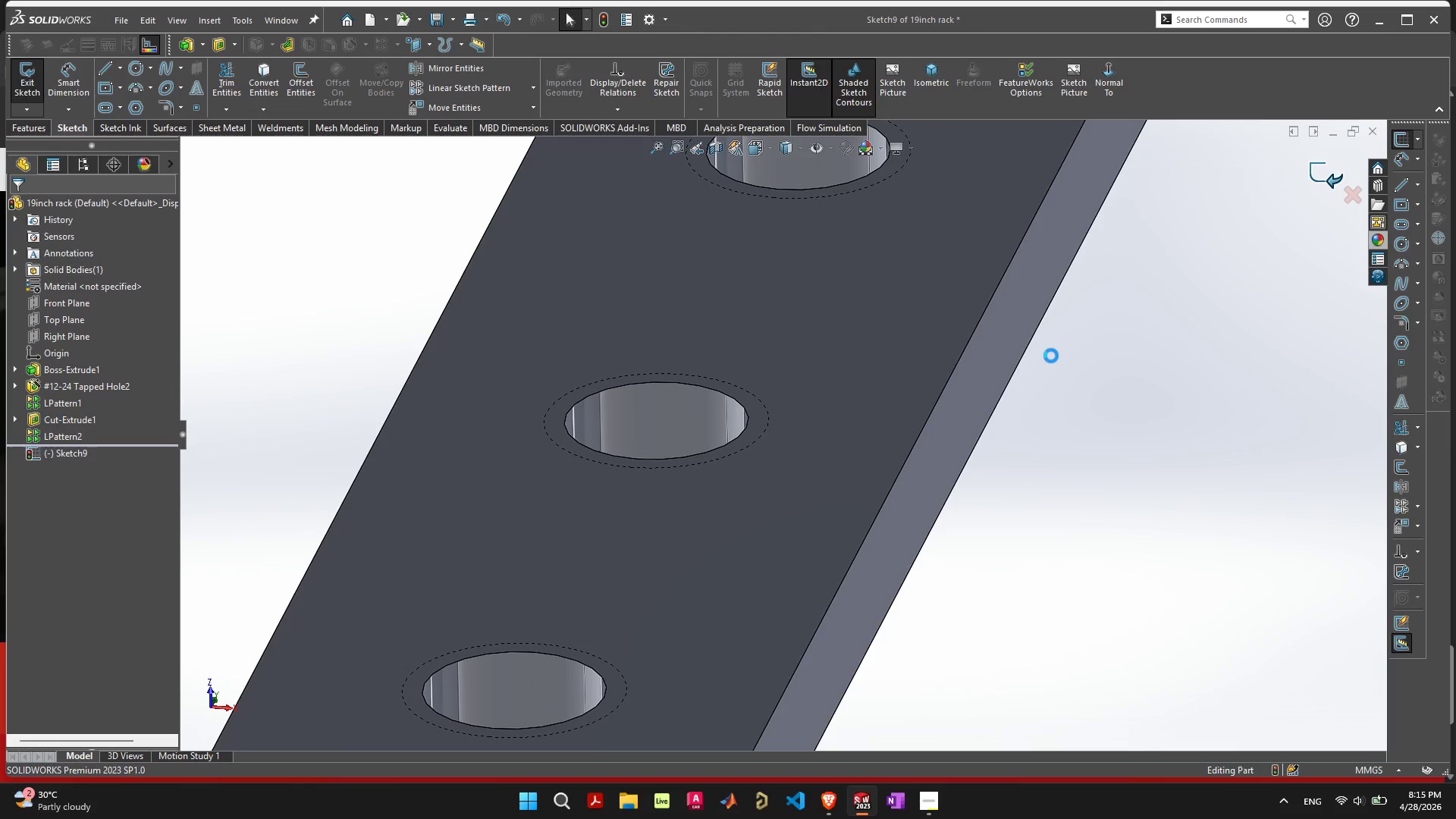 
scroll: coordinate [999, 394], scroll_direction: down, amount: 16.0
 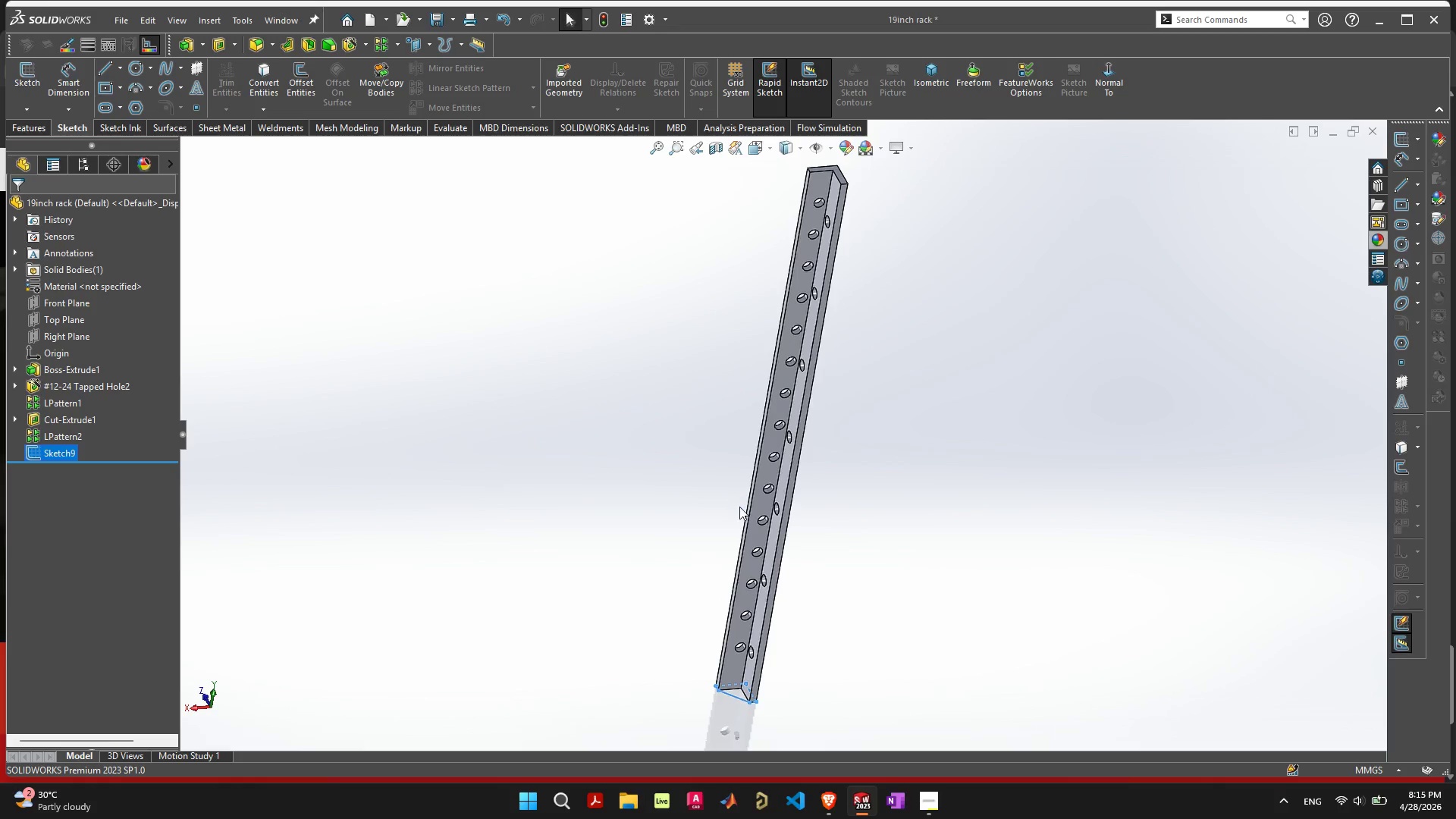 
scroll: coordinate [748, 628], scroll_direction: up, amount: 8.0
 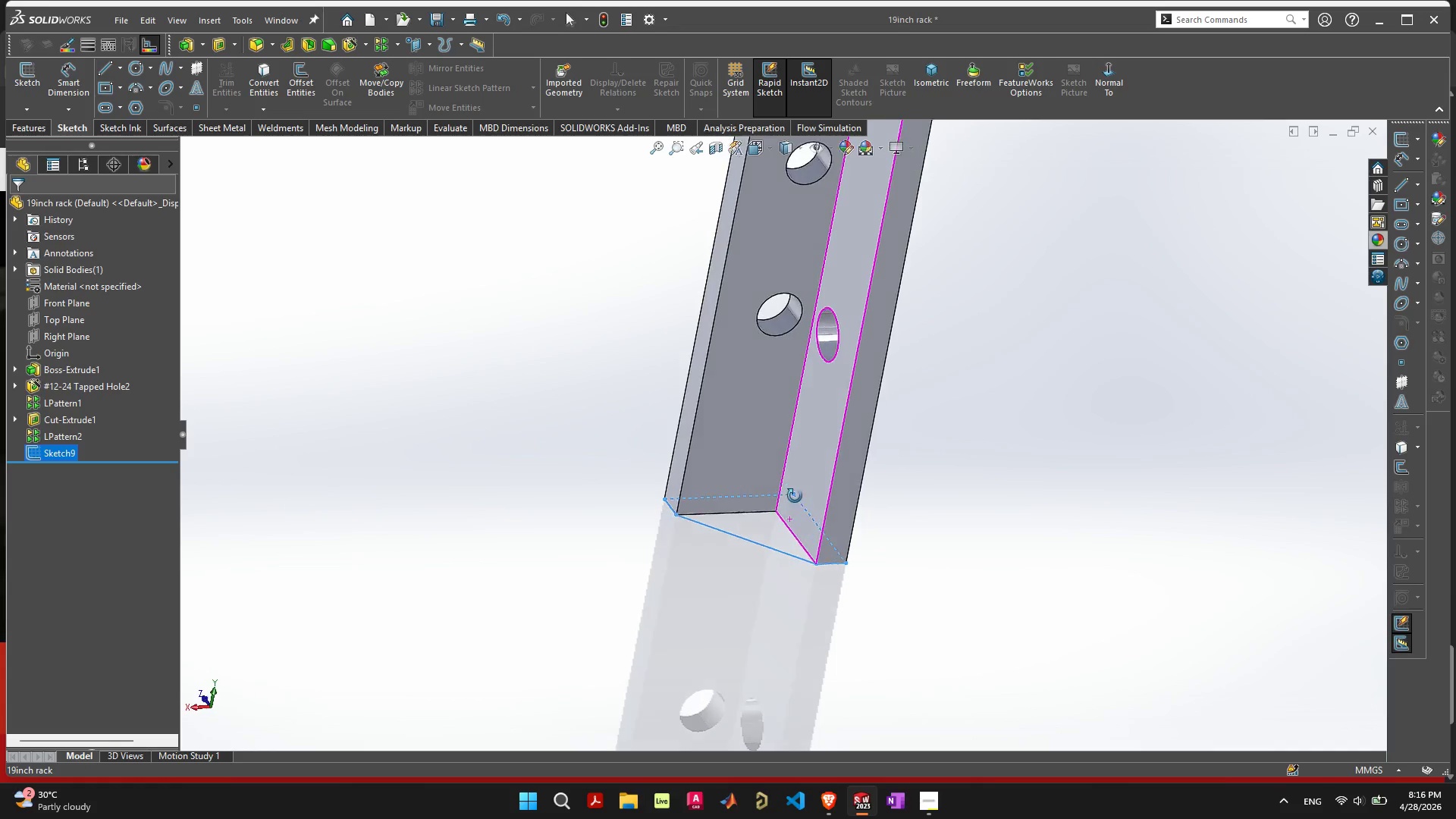 
wait(5.62)
 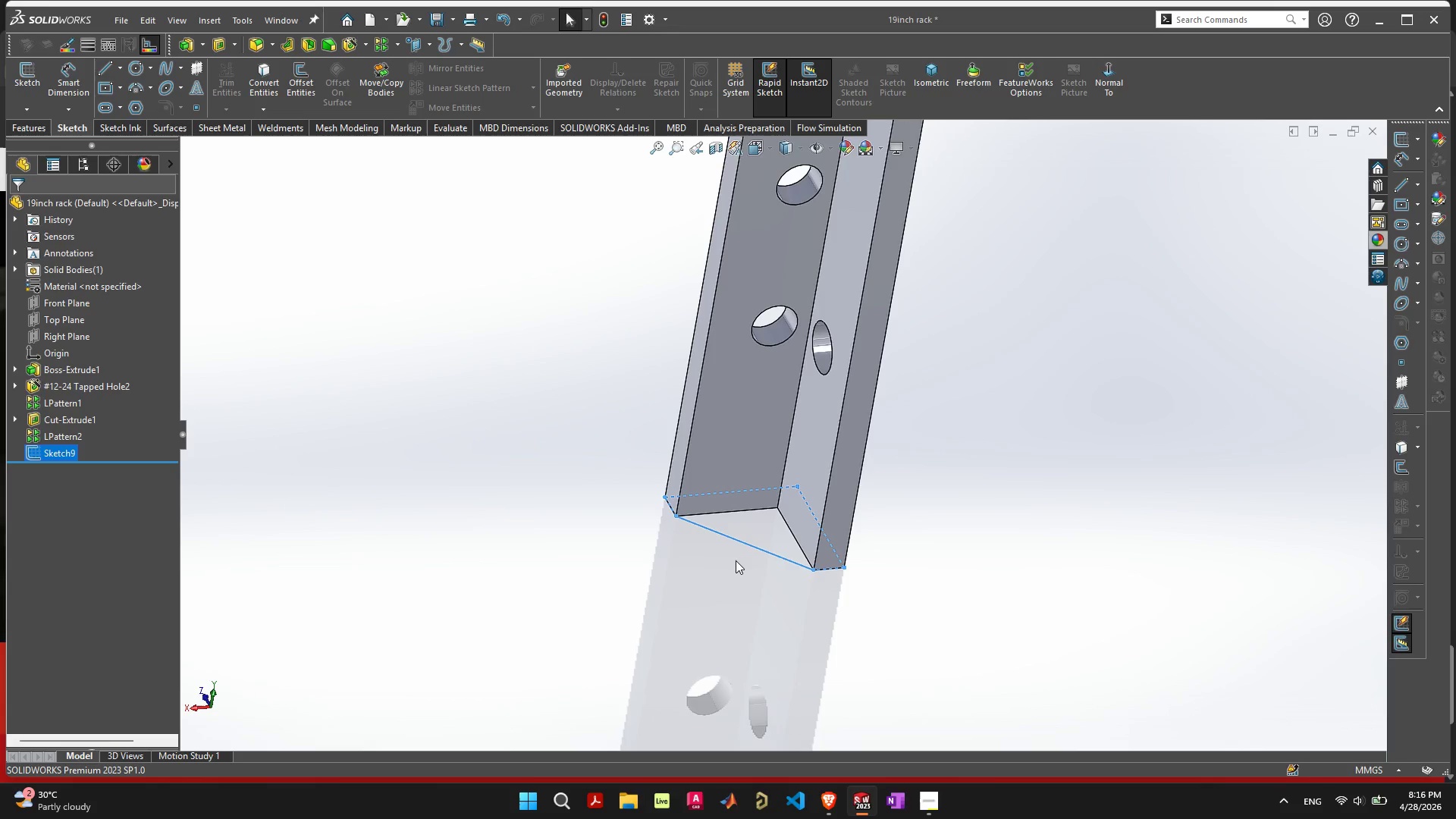 
scroll: coordinate [839, 449], scroll_direction: down, amount: 10.0
 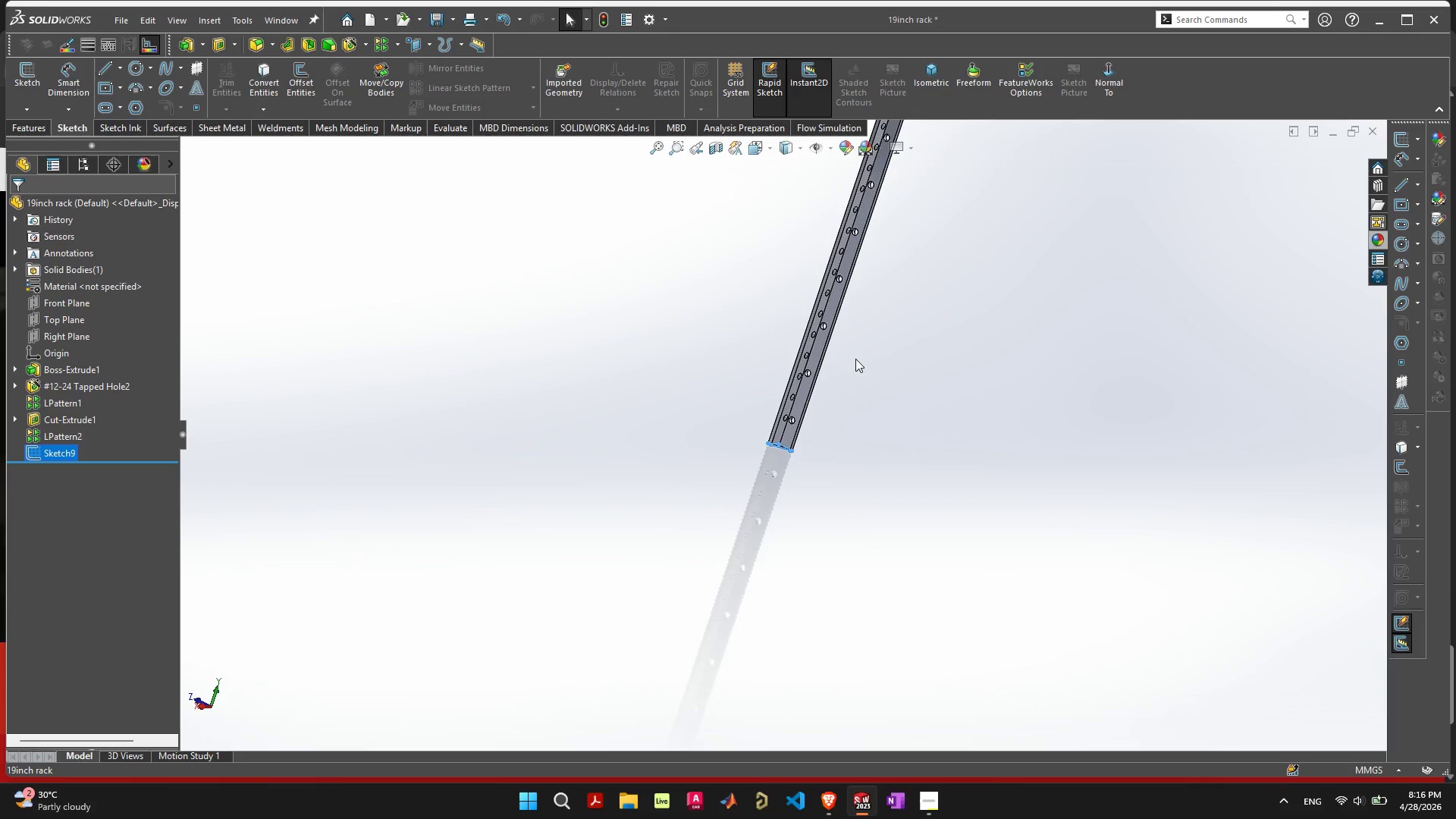 
scroll: coordinate [848, 327], scroll_direction: up, amount: 6.0
 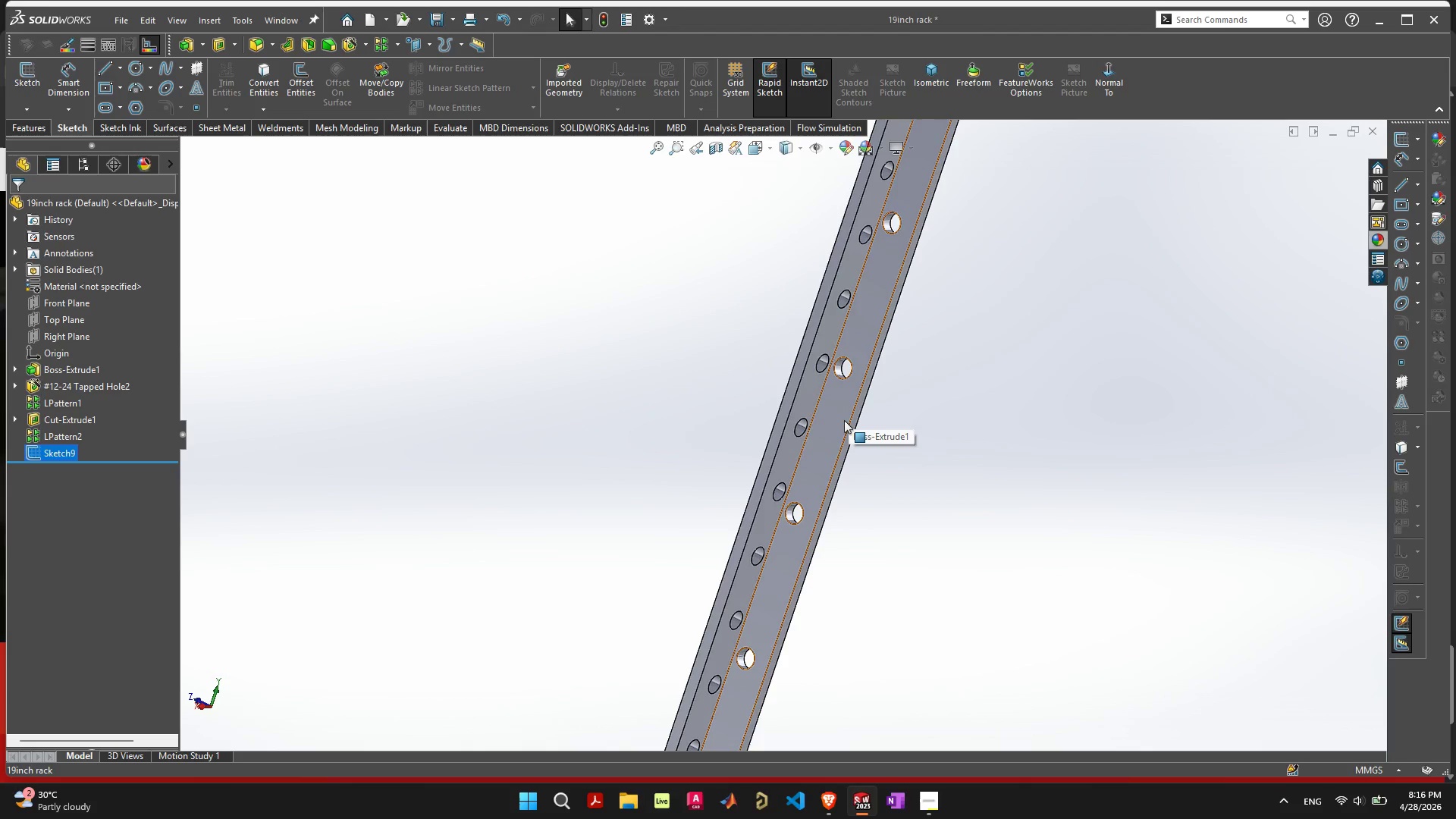 
wait(7.66)
 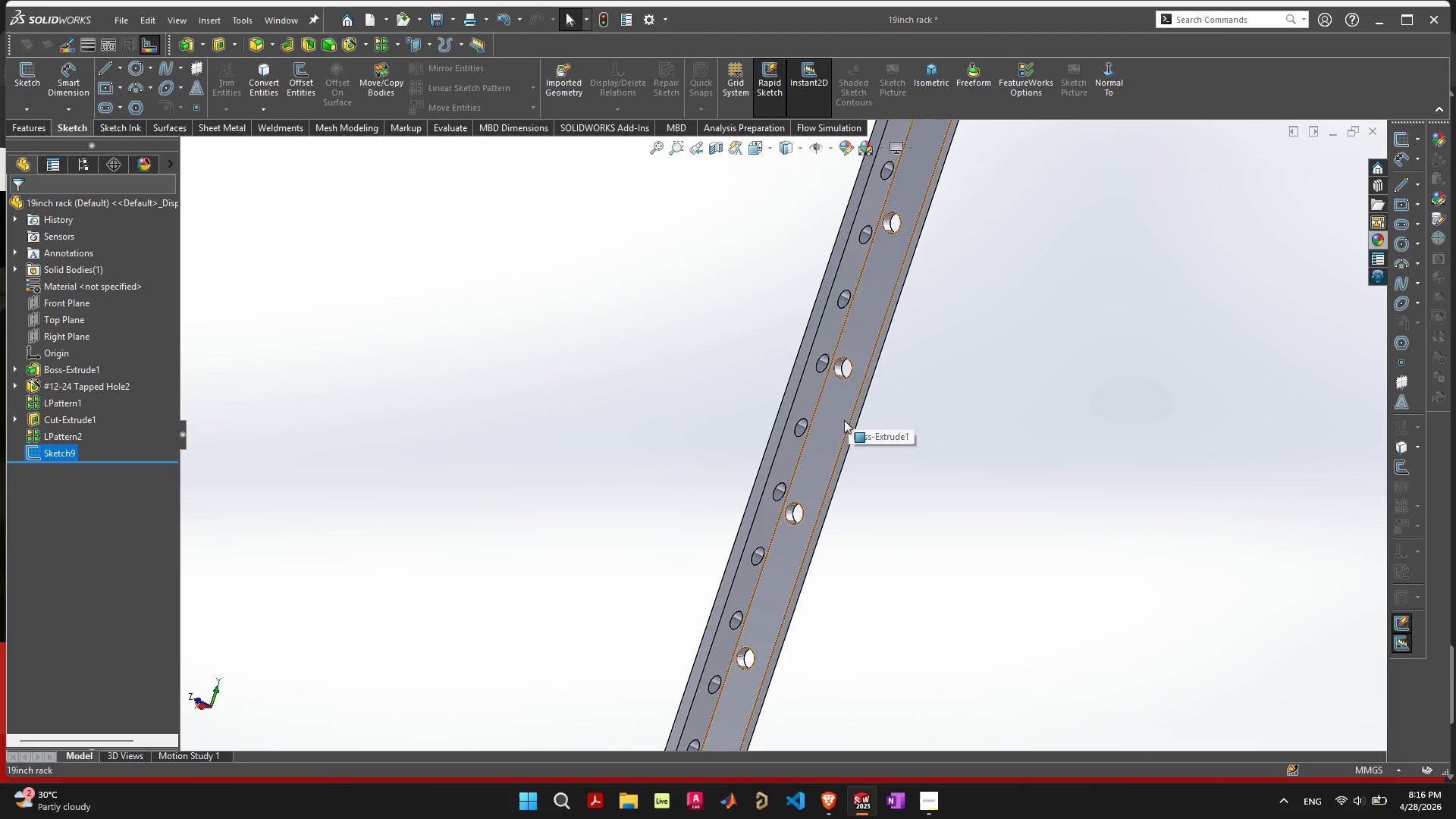 
scroll: coordinate [824, 522], scroll_direction: down, amount: 5.0
 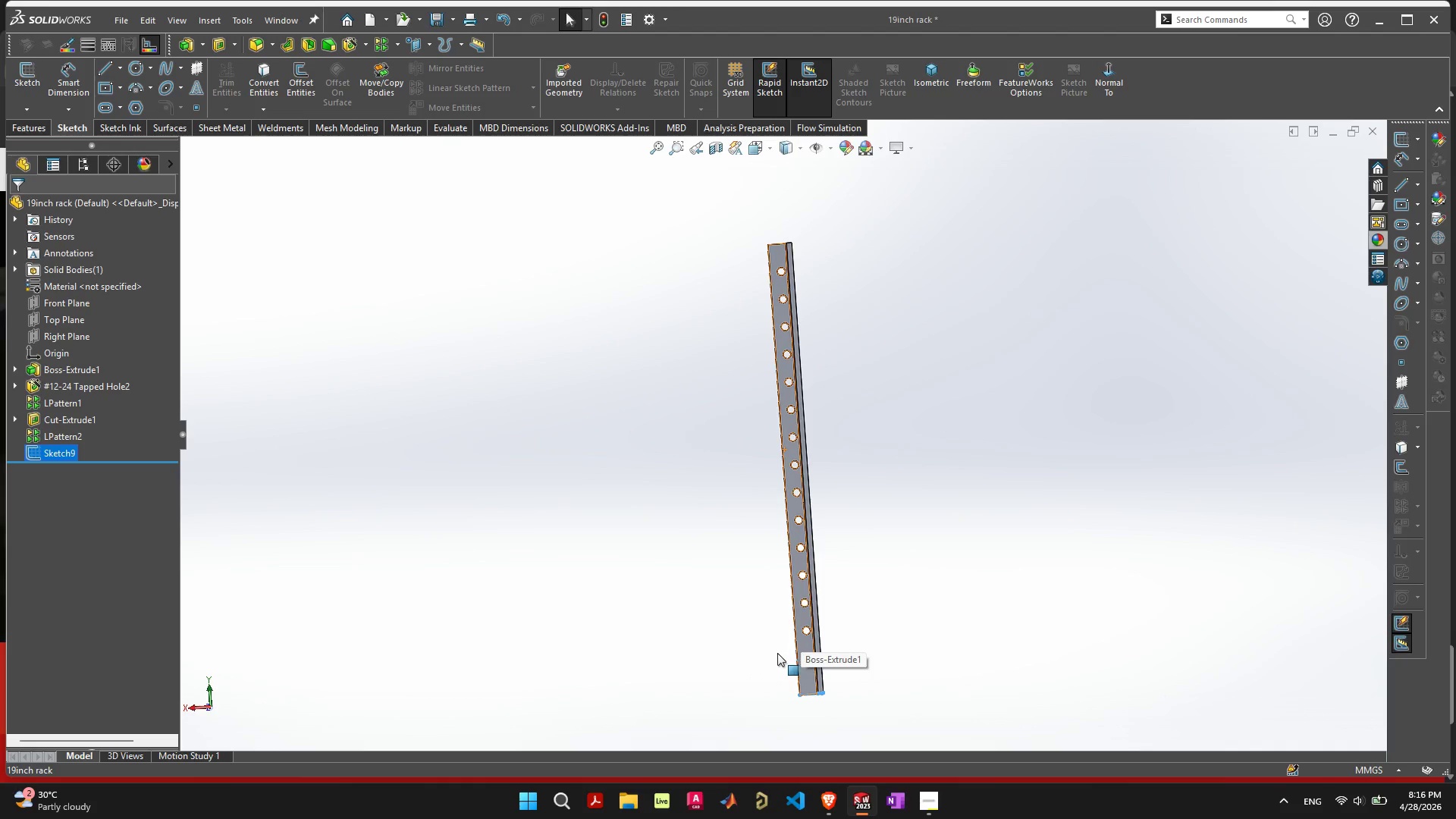 
scroll: coordinate [821, 676], scroll_direction: up, amount: 5.0
 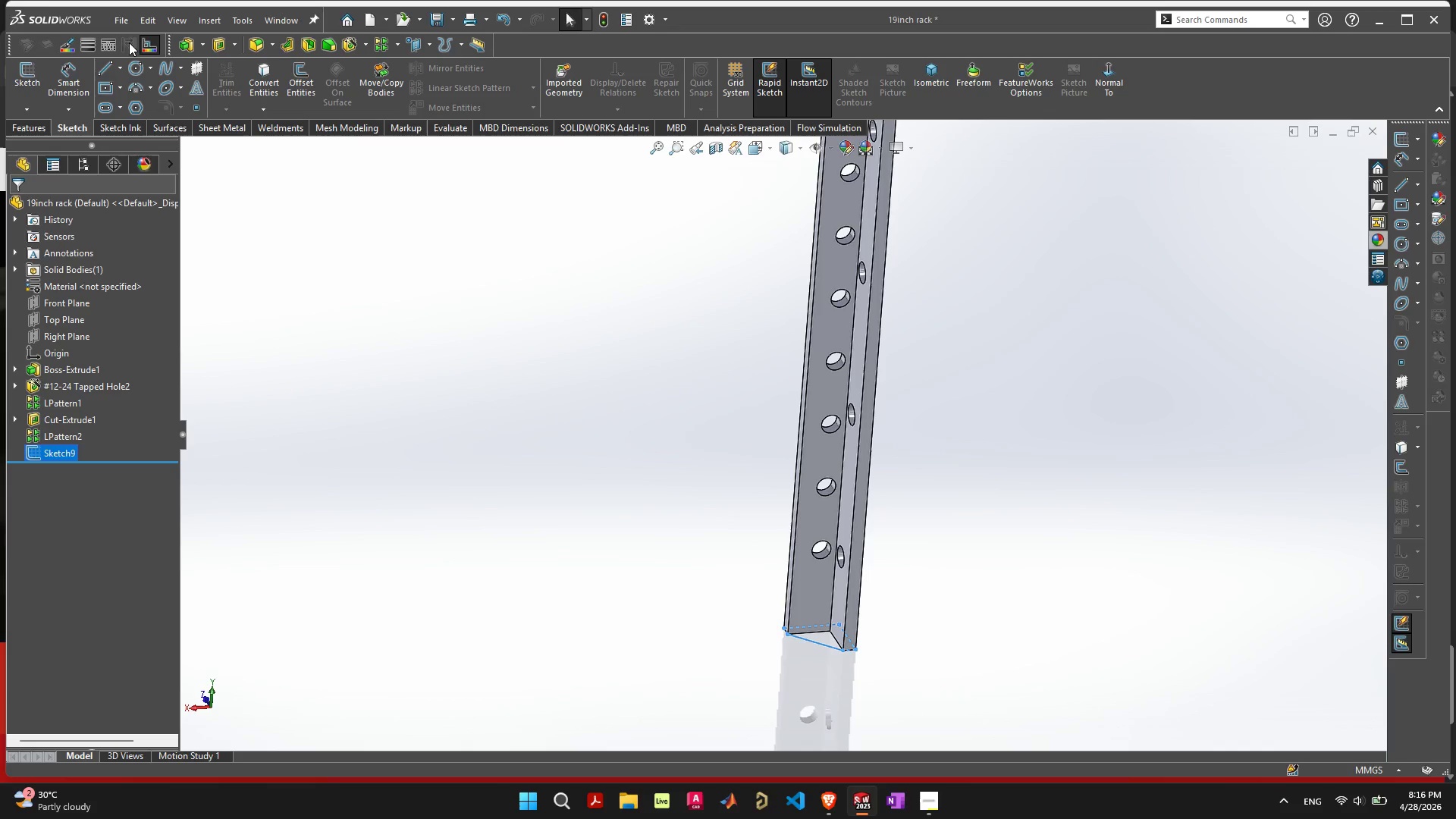 
left_click([187, 42])
 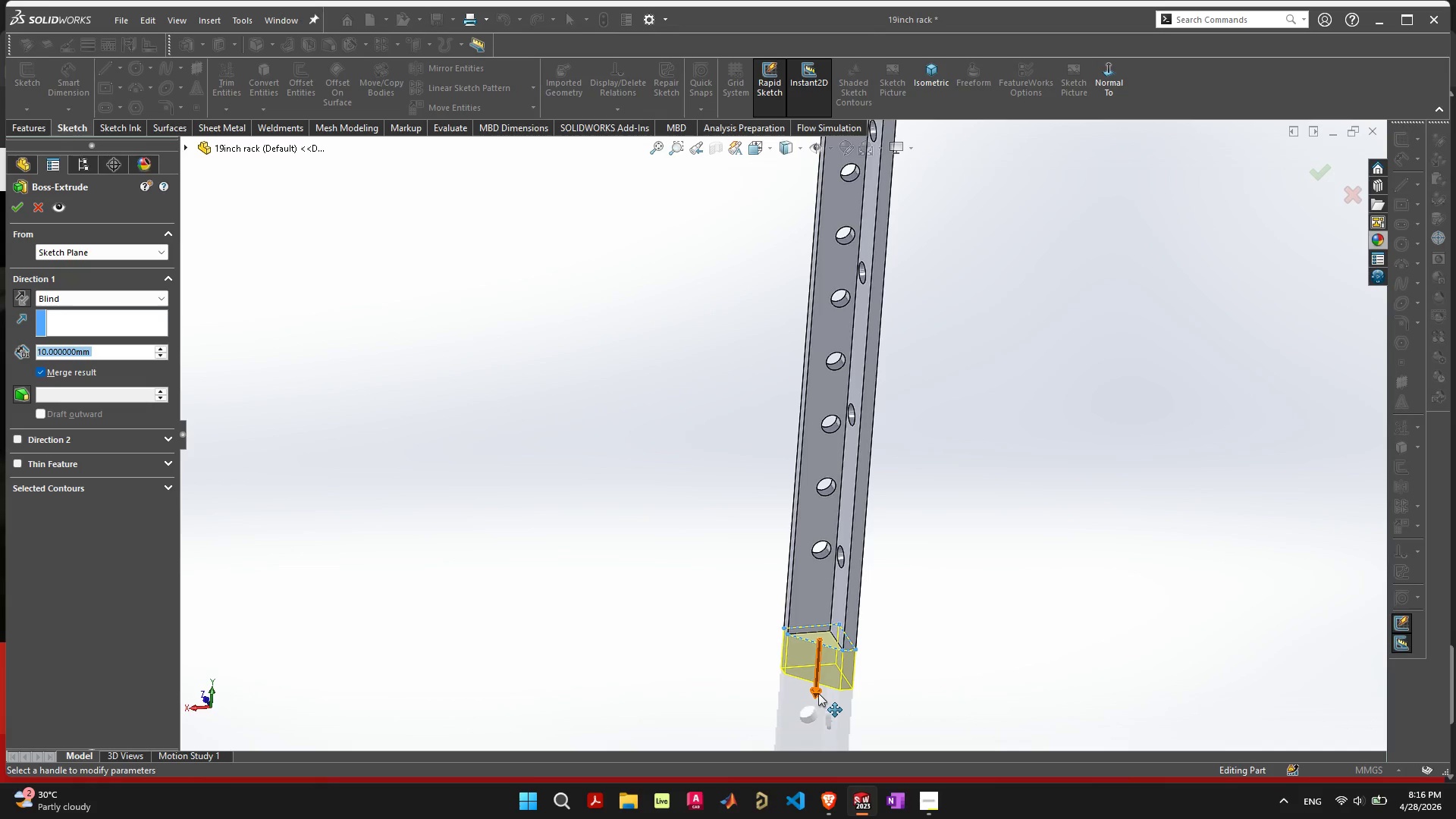 
left_click_drag(start_coordinate=[817, 691], to_coordinate=[822, 654])
 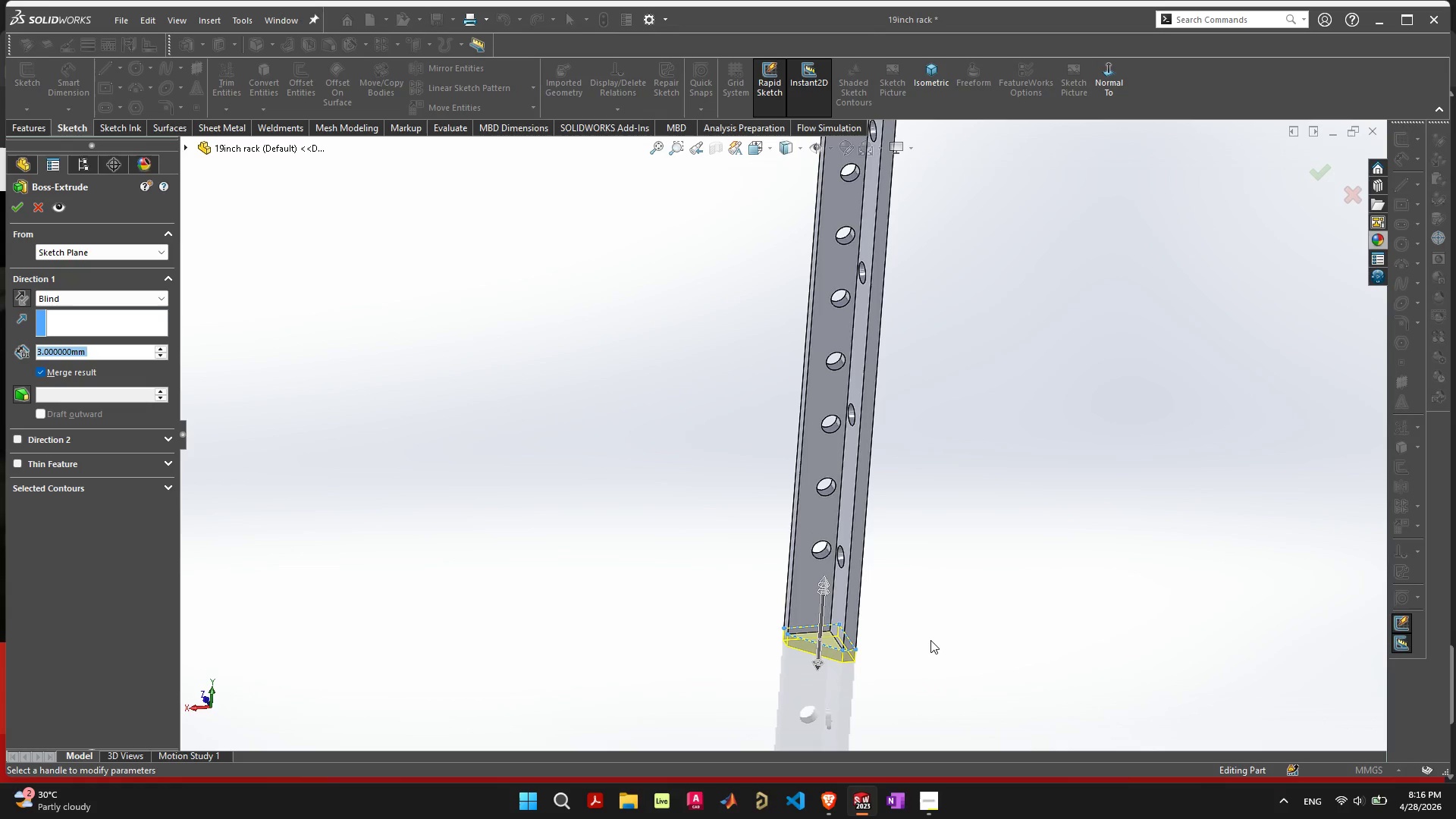 
key(Enter)
 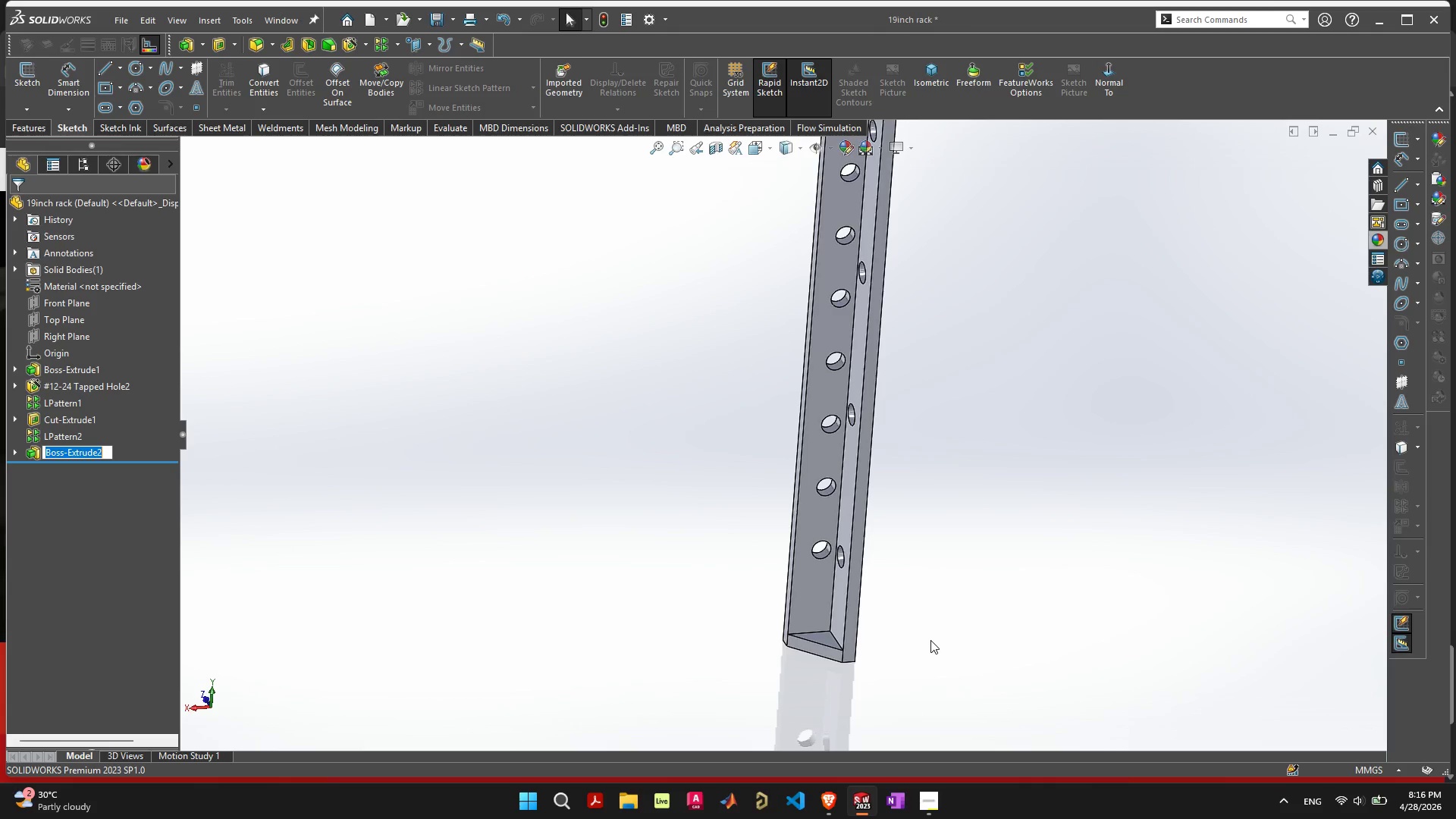 
left_click([933, 640])
 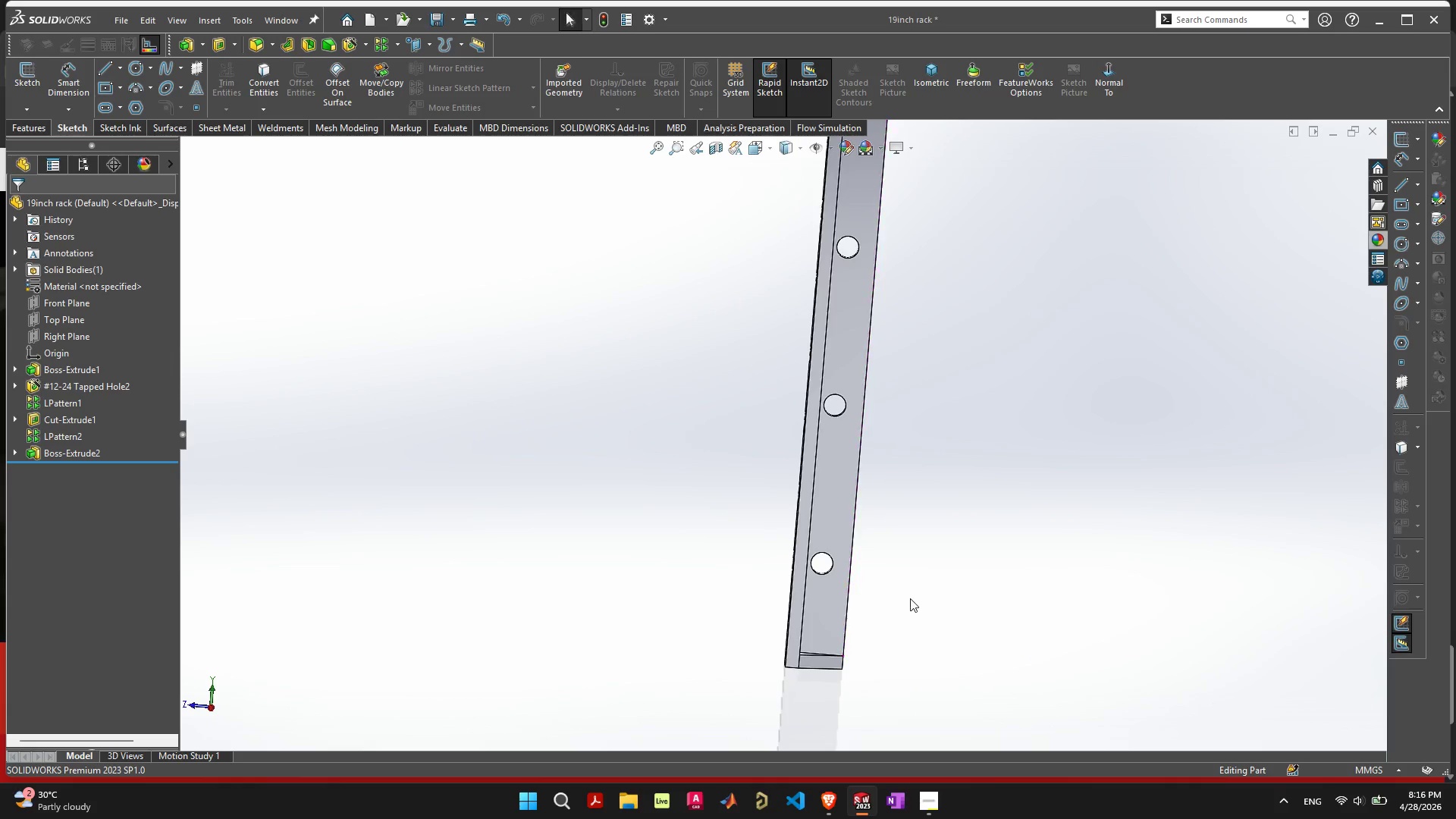 
wait(5.88)
 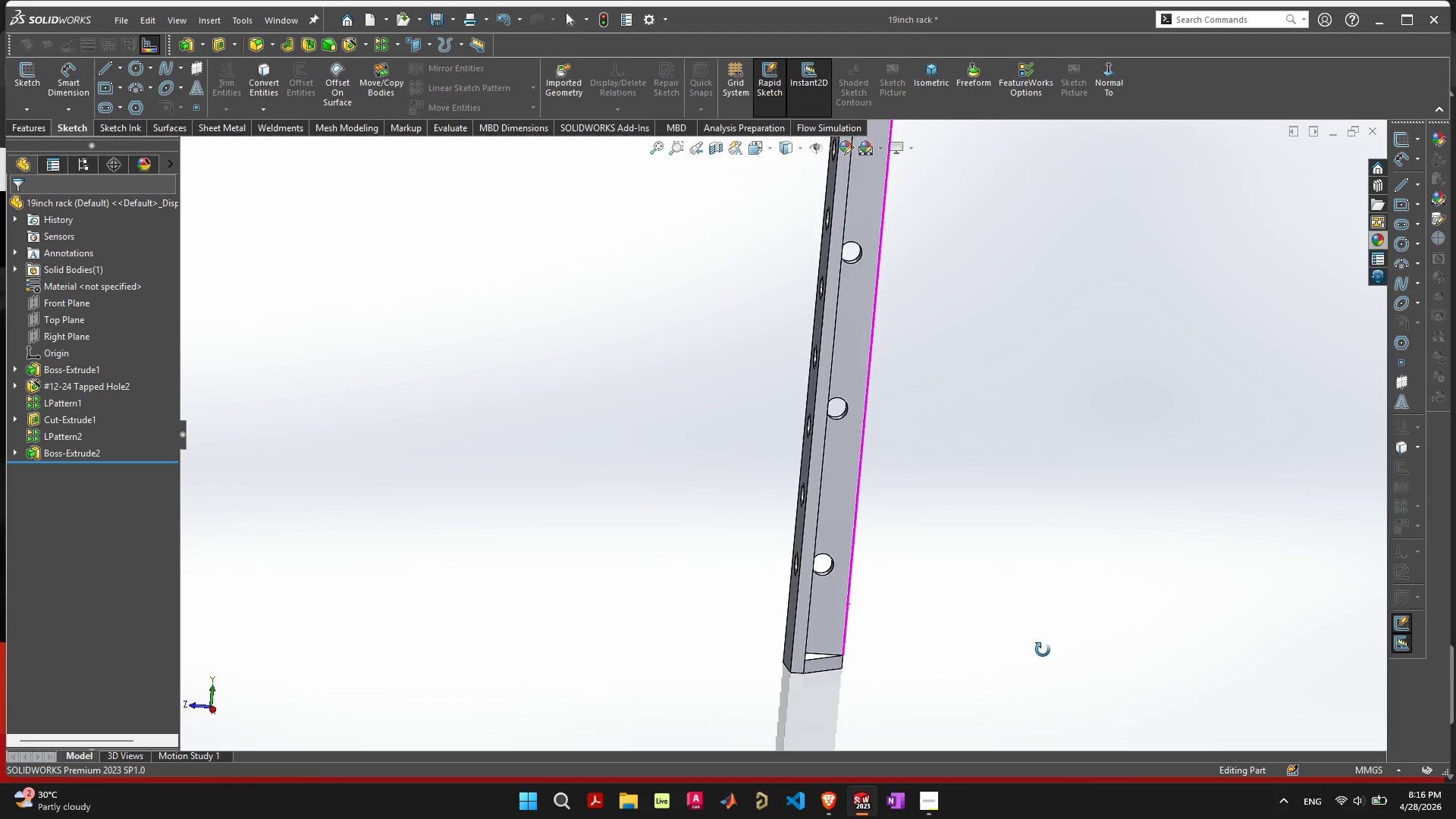 
left_click([863, 453])
 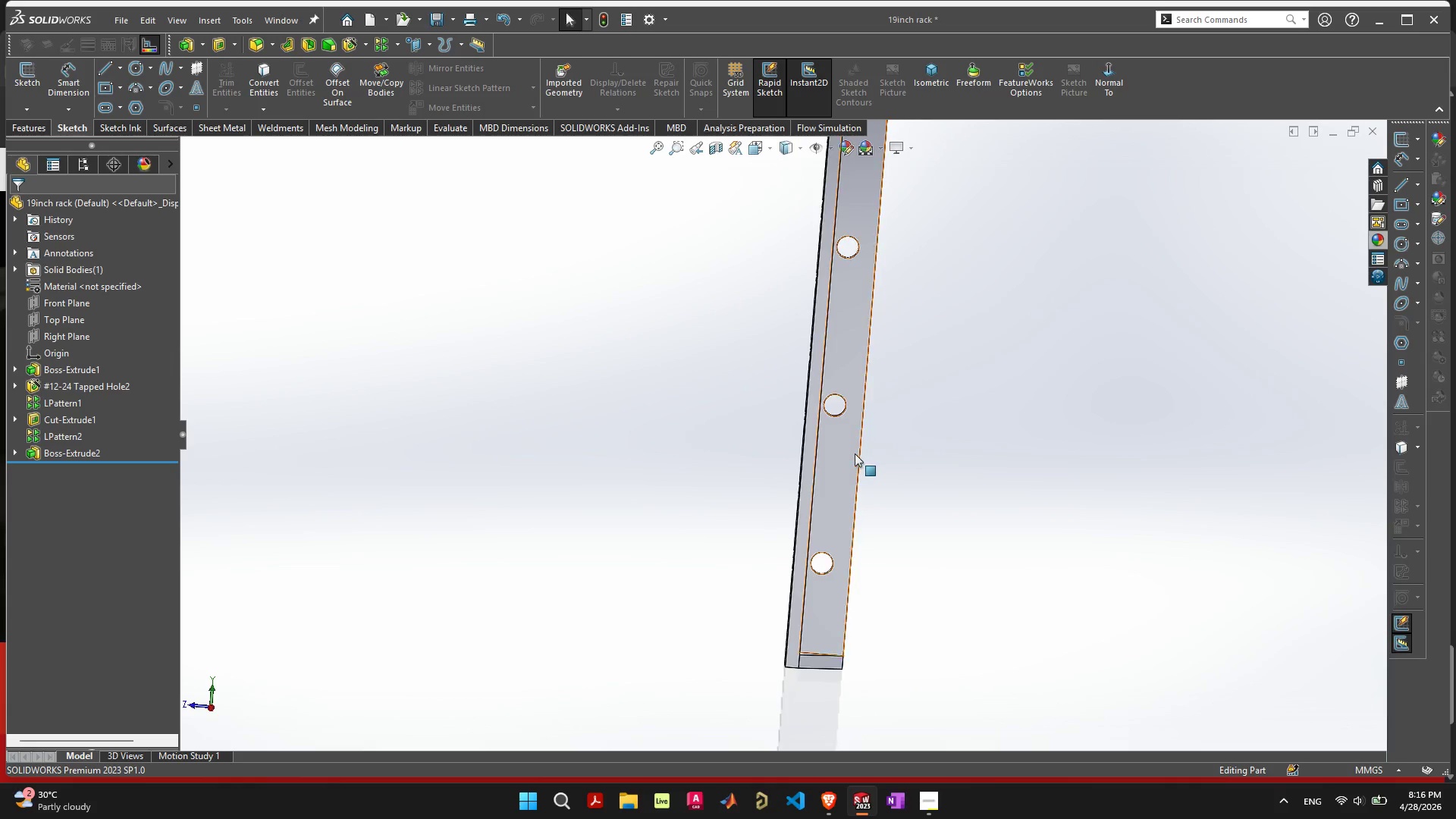 
left_click([850, 451])
 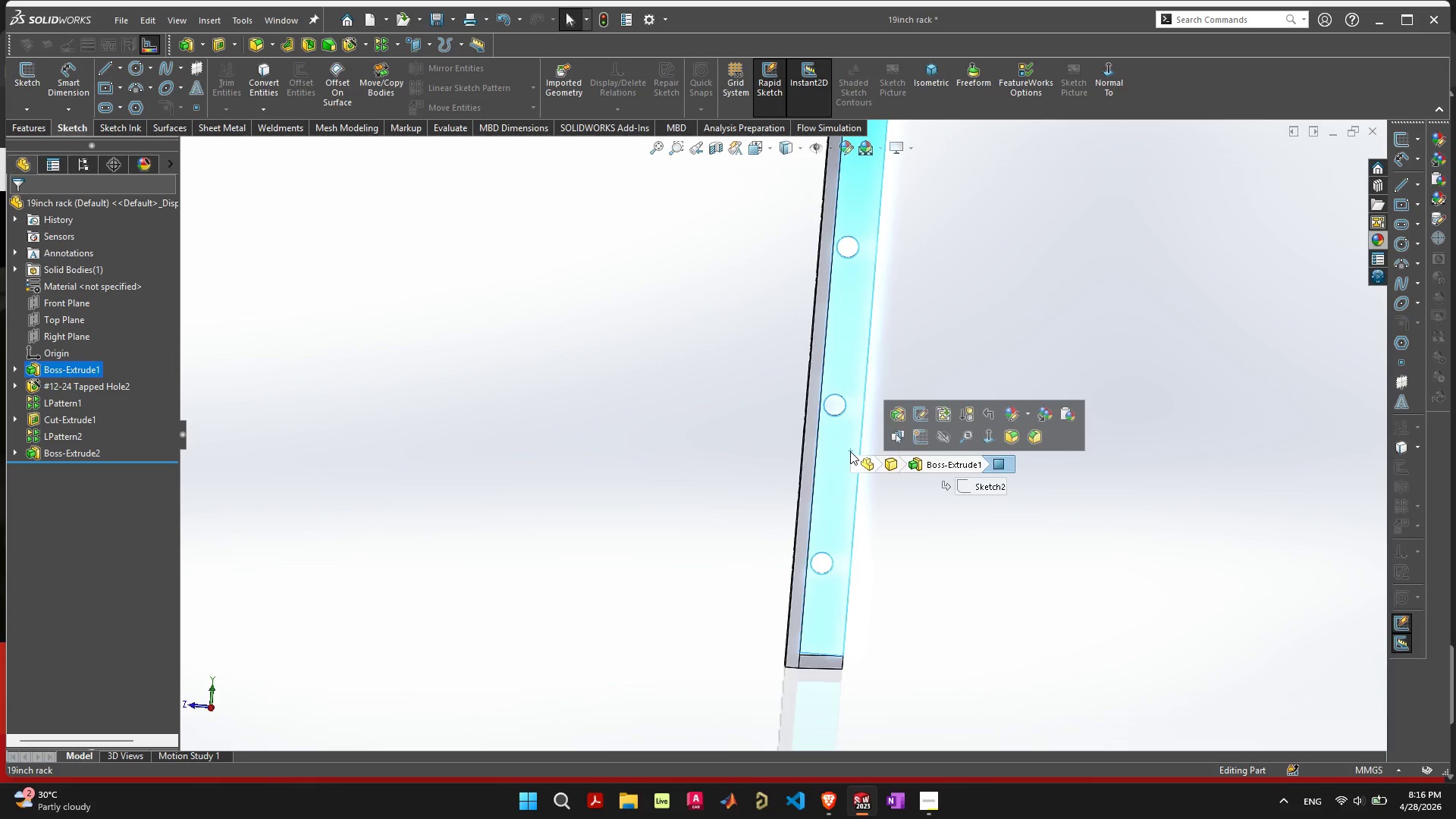 
right_click([850, 451])
 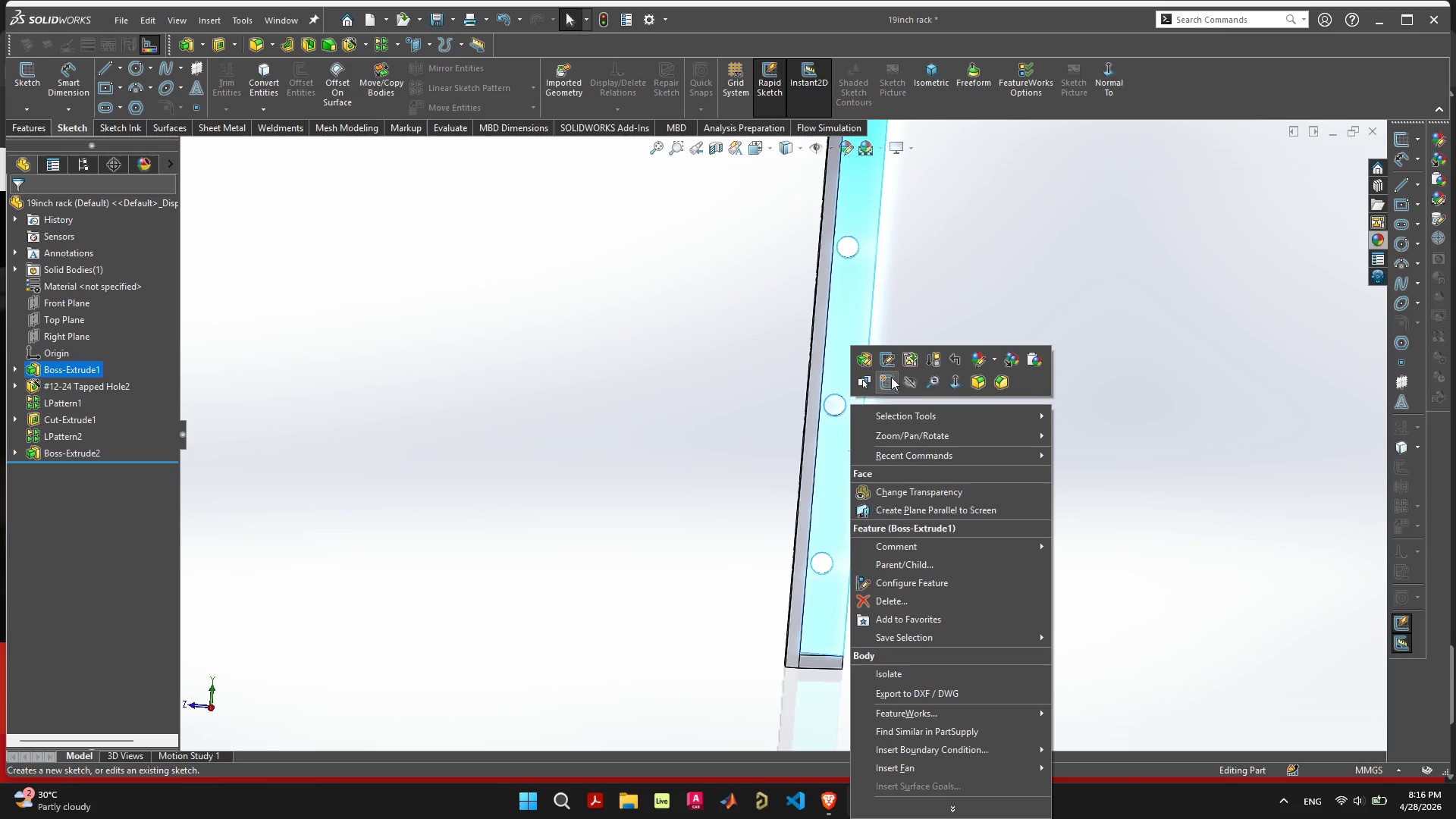 
left_click([886, 357])
 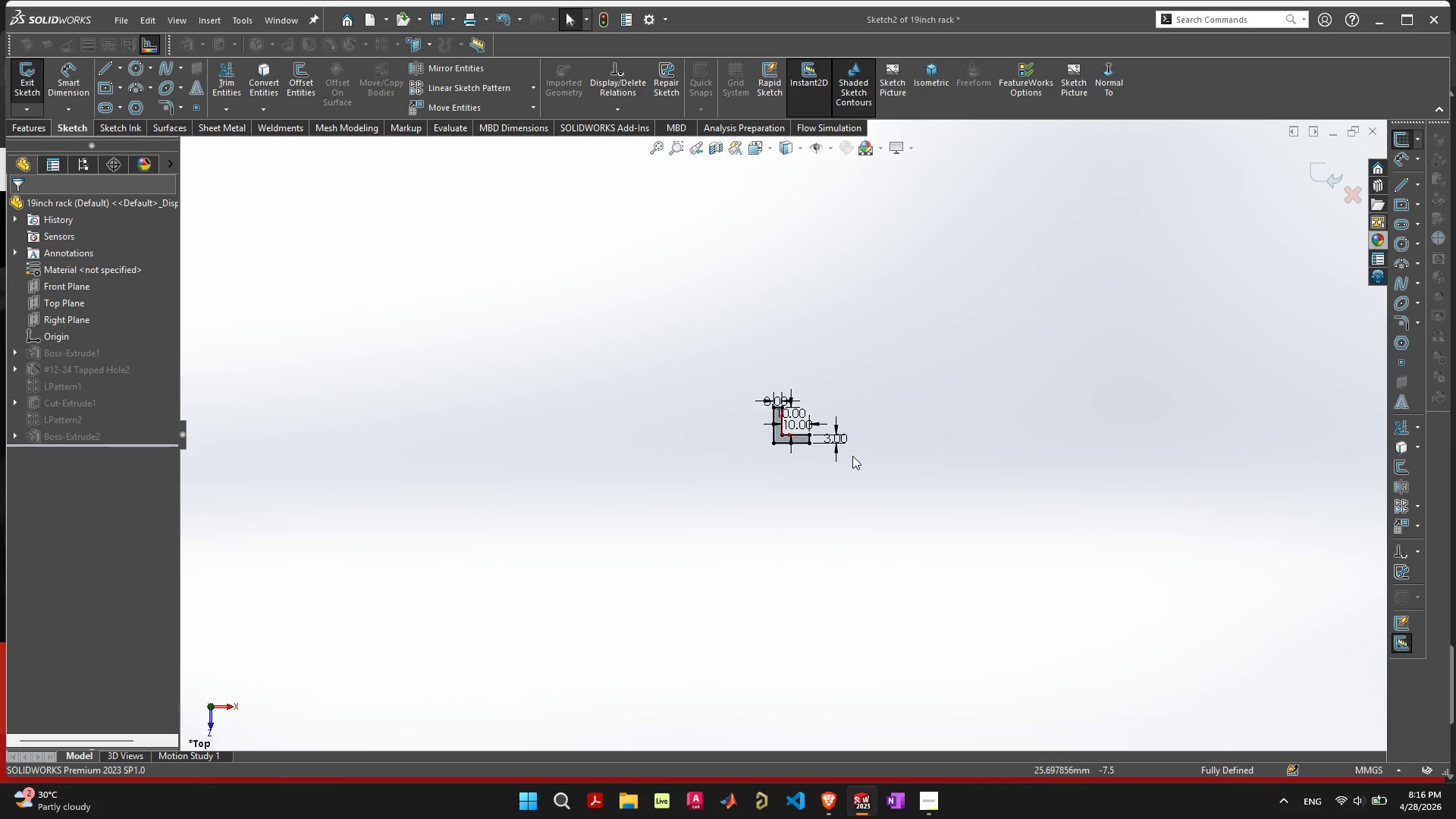 
scroll: coordinate [814, 446], scroll_direction: up, amount: 10.0
 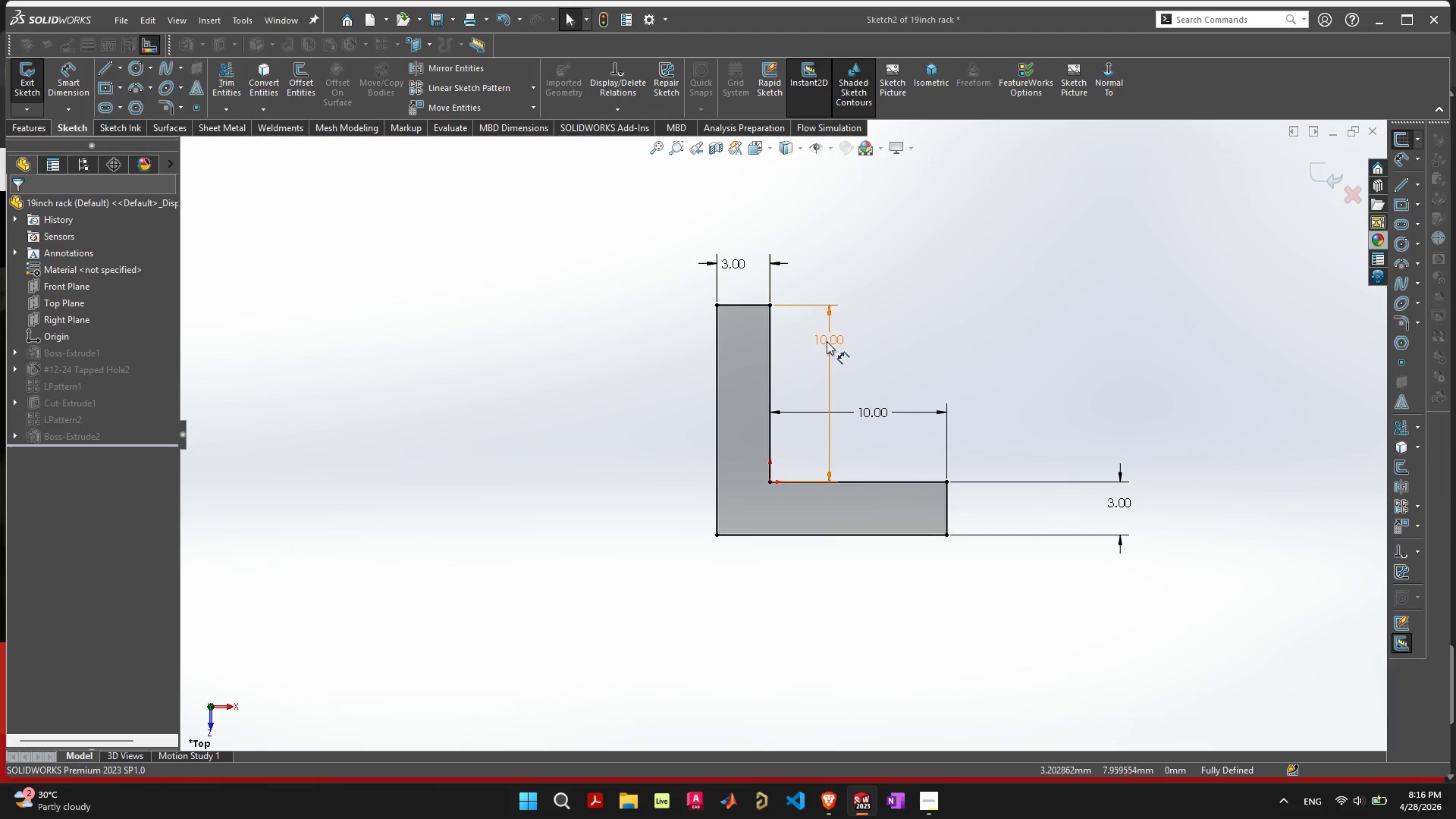 
double_click([828, 338])
 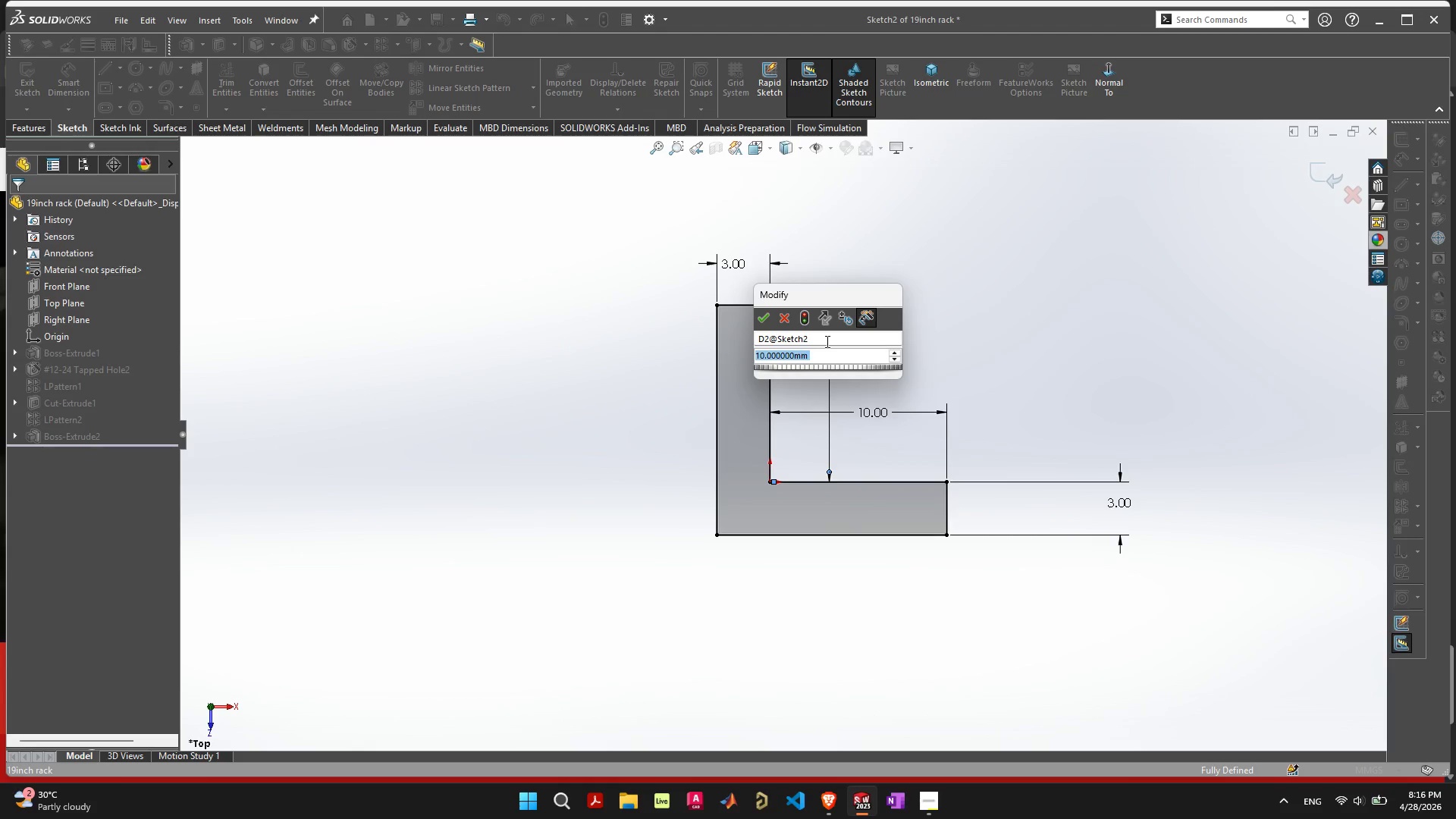 
type(13)
 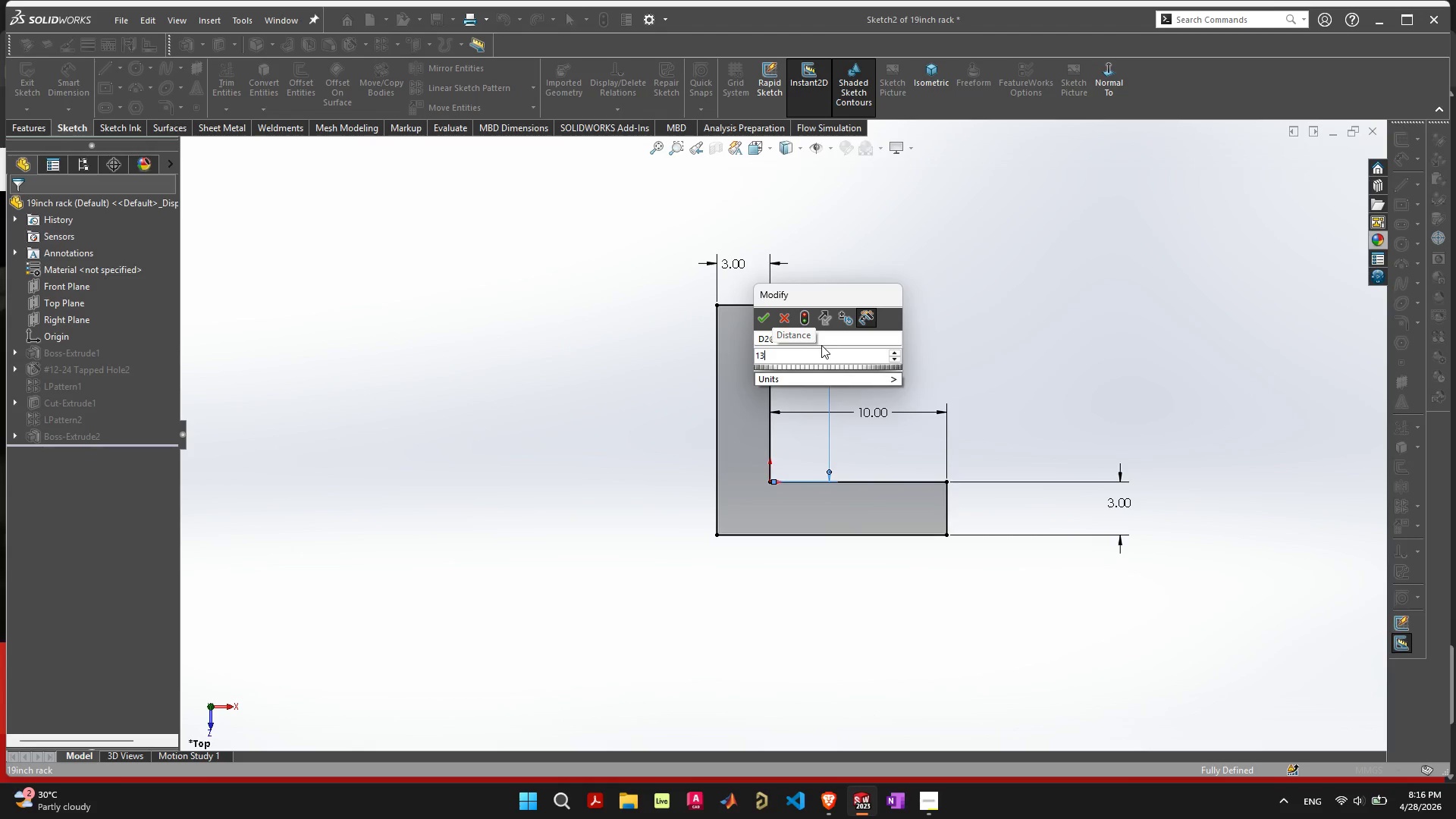 
key(Enter)
 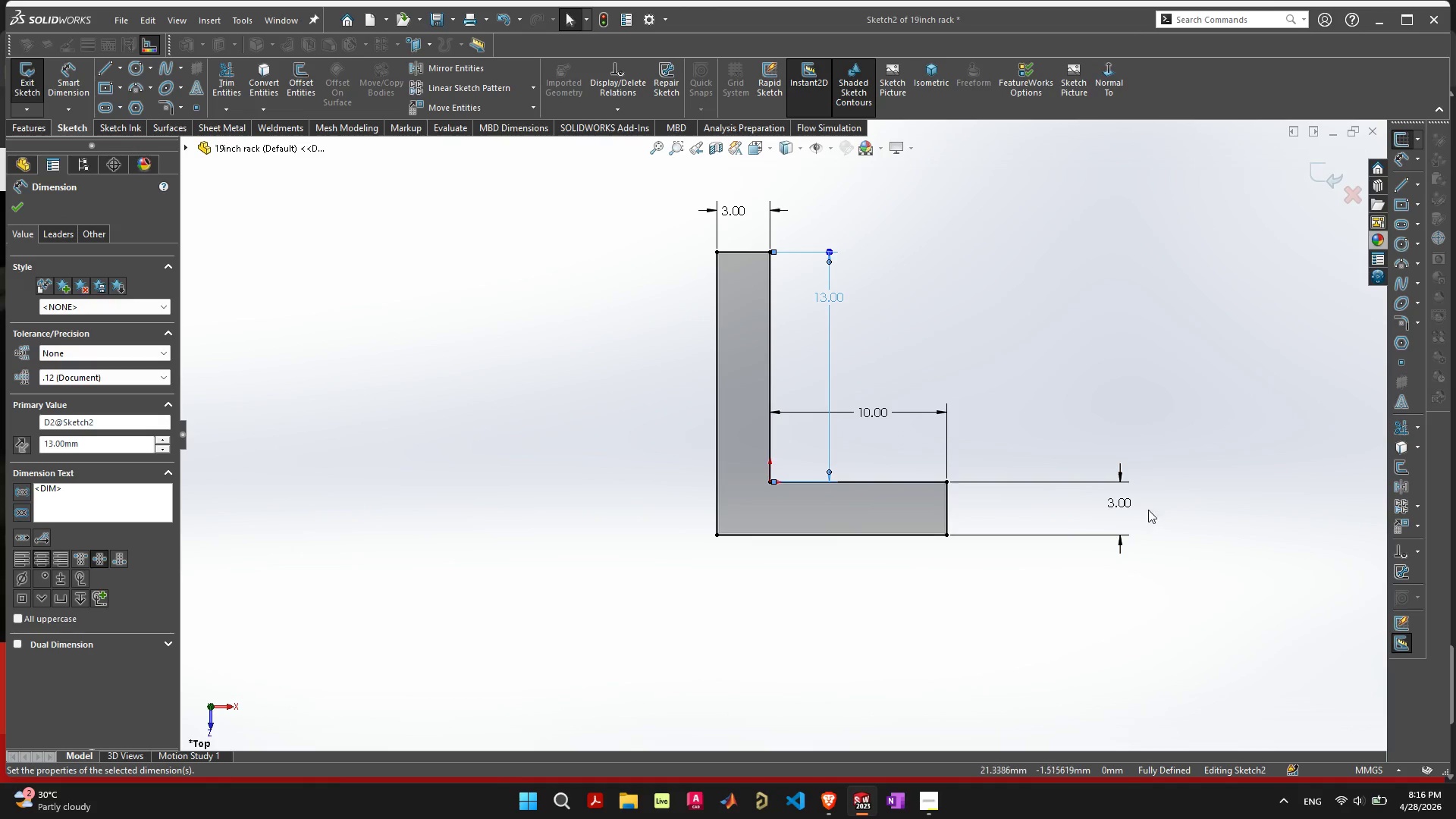 
double_click([1118, 500])
 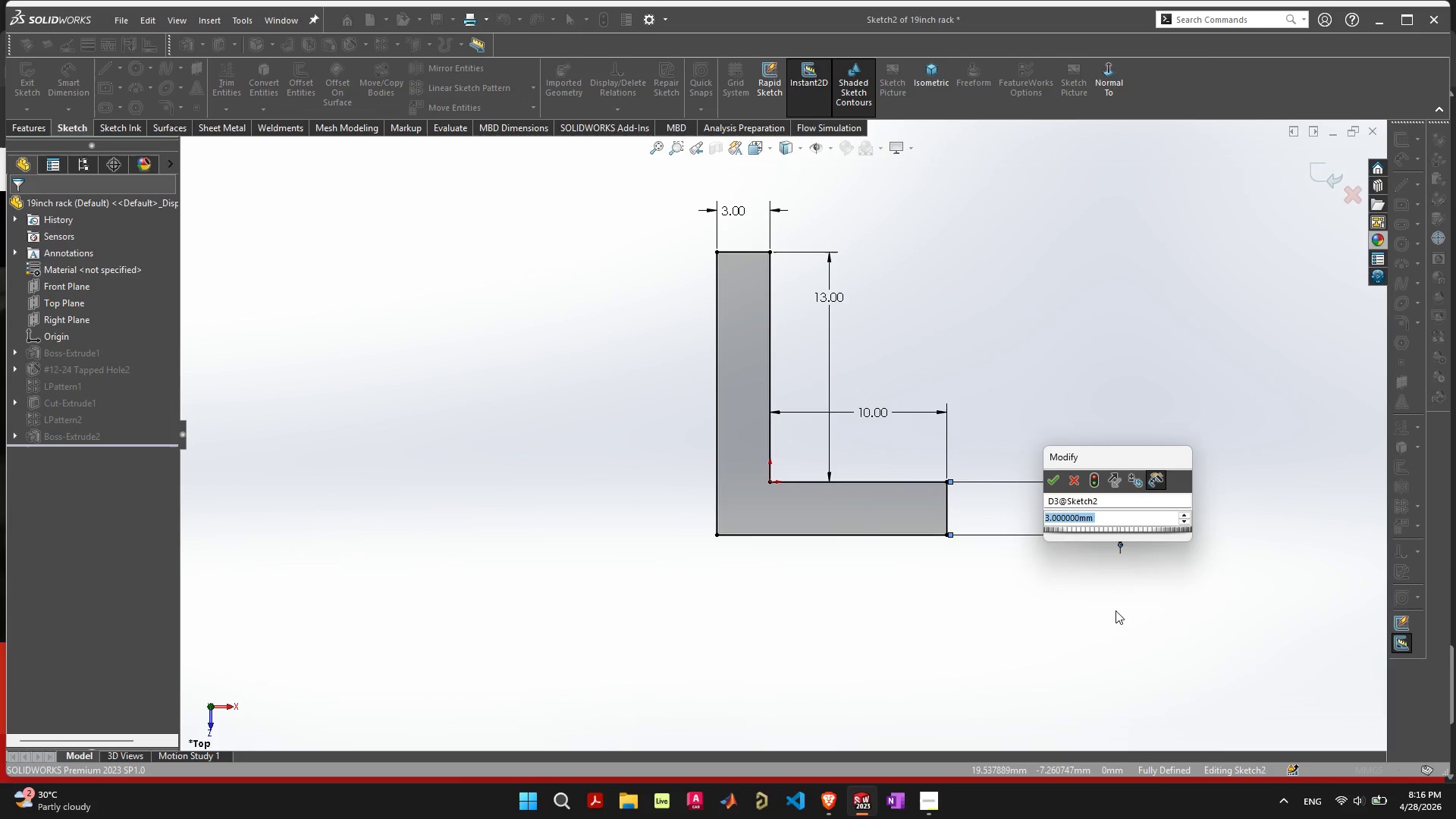 
key(2)
 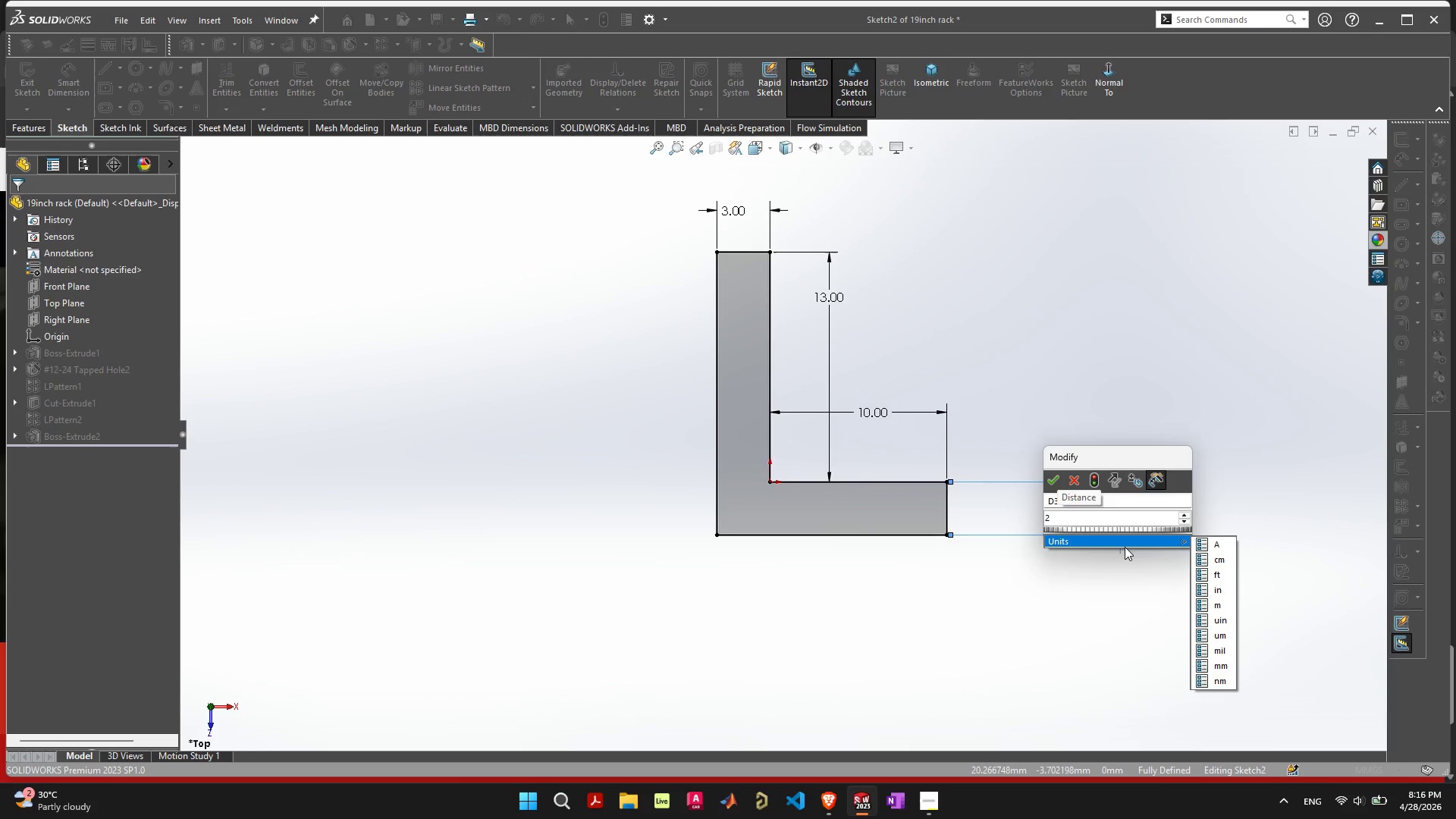 
key(Enter)
 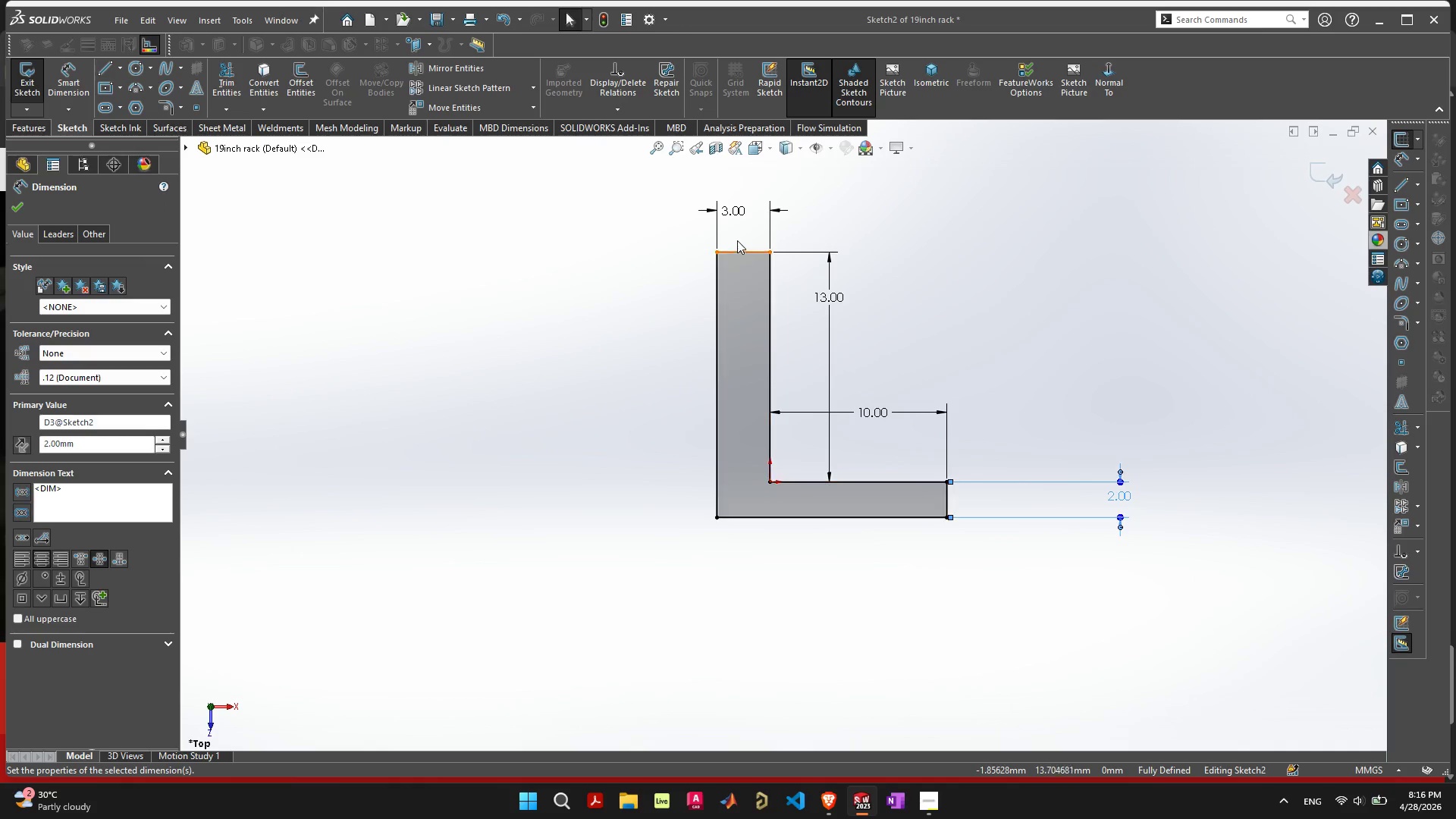 
double_click([739, 215])
 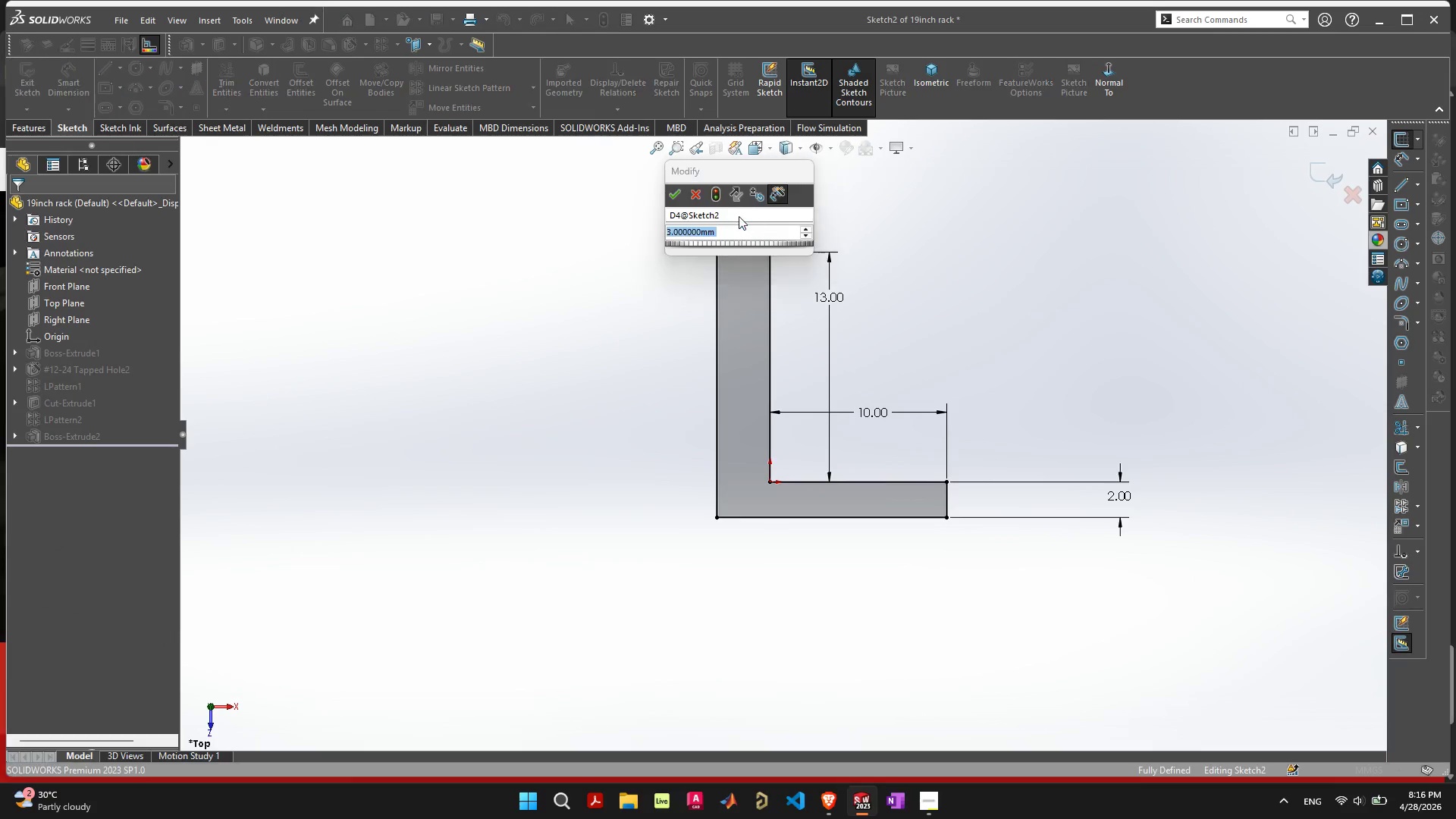 
key(2)
 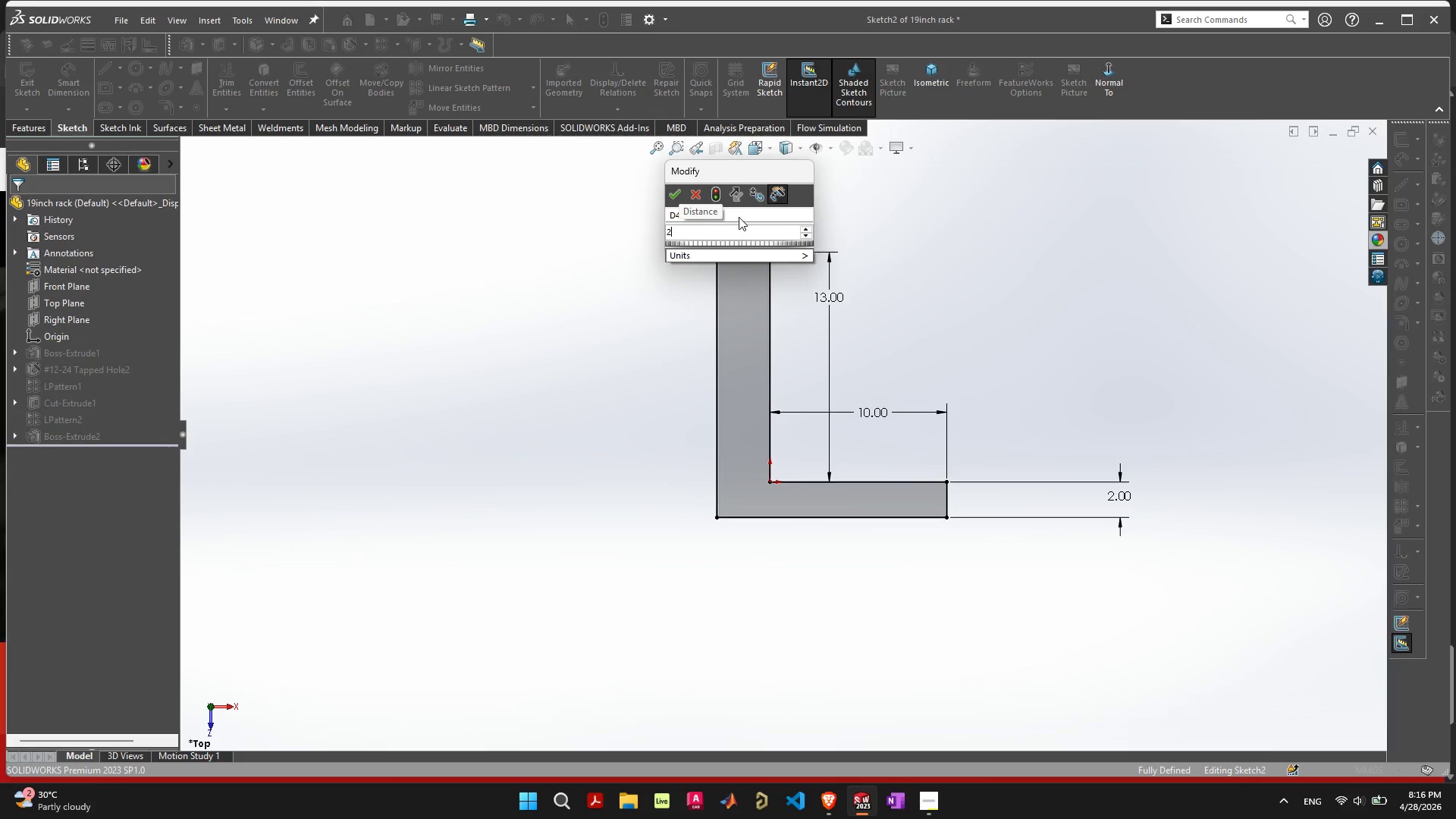 
key(Enter)
 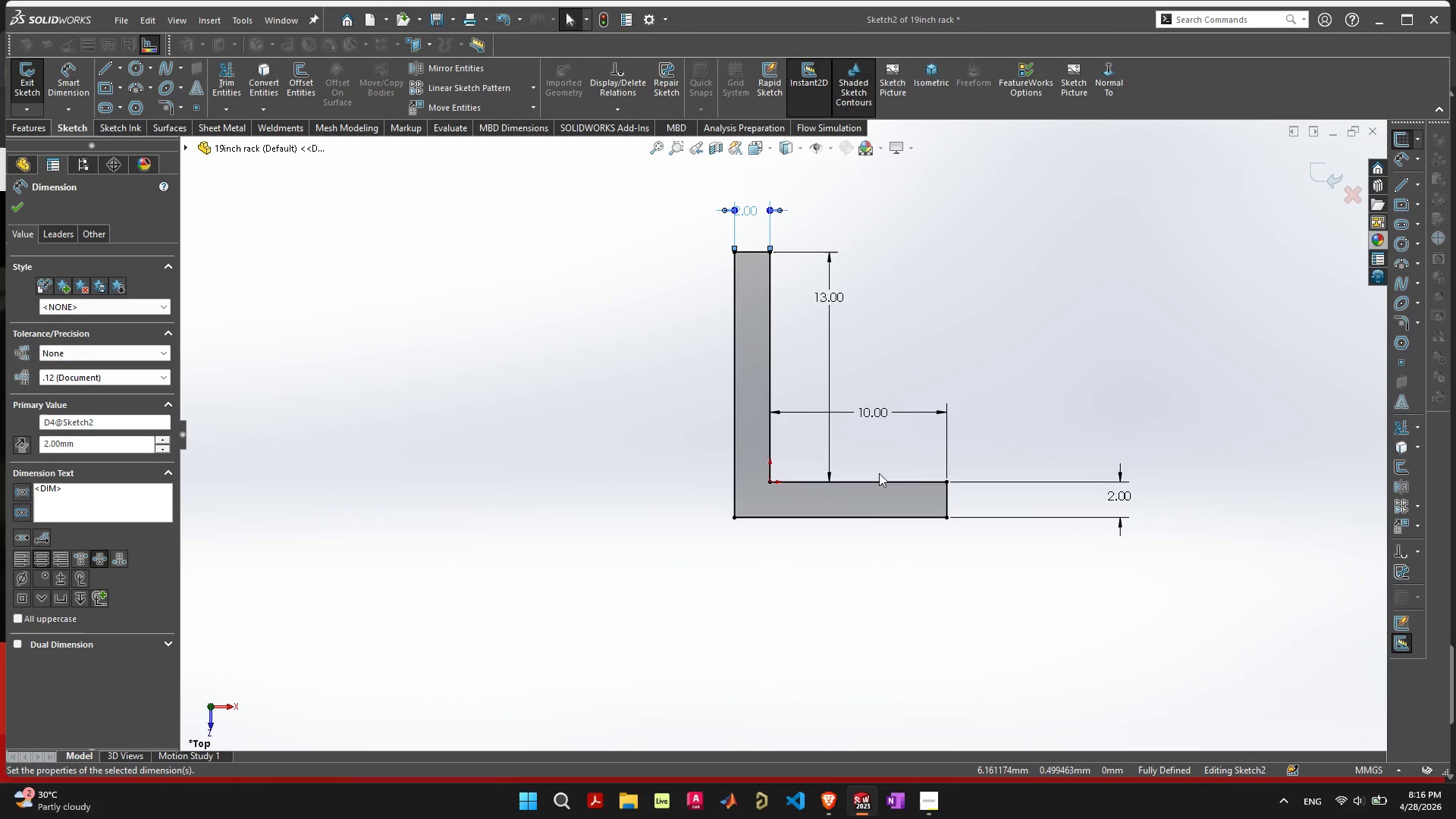 
double_click([885, 411])
 